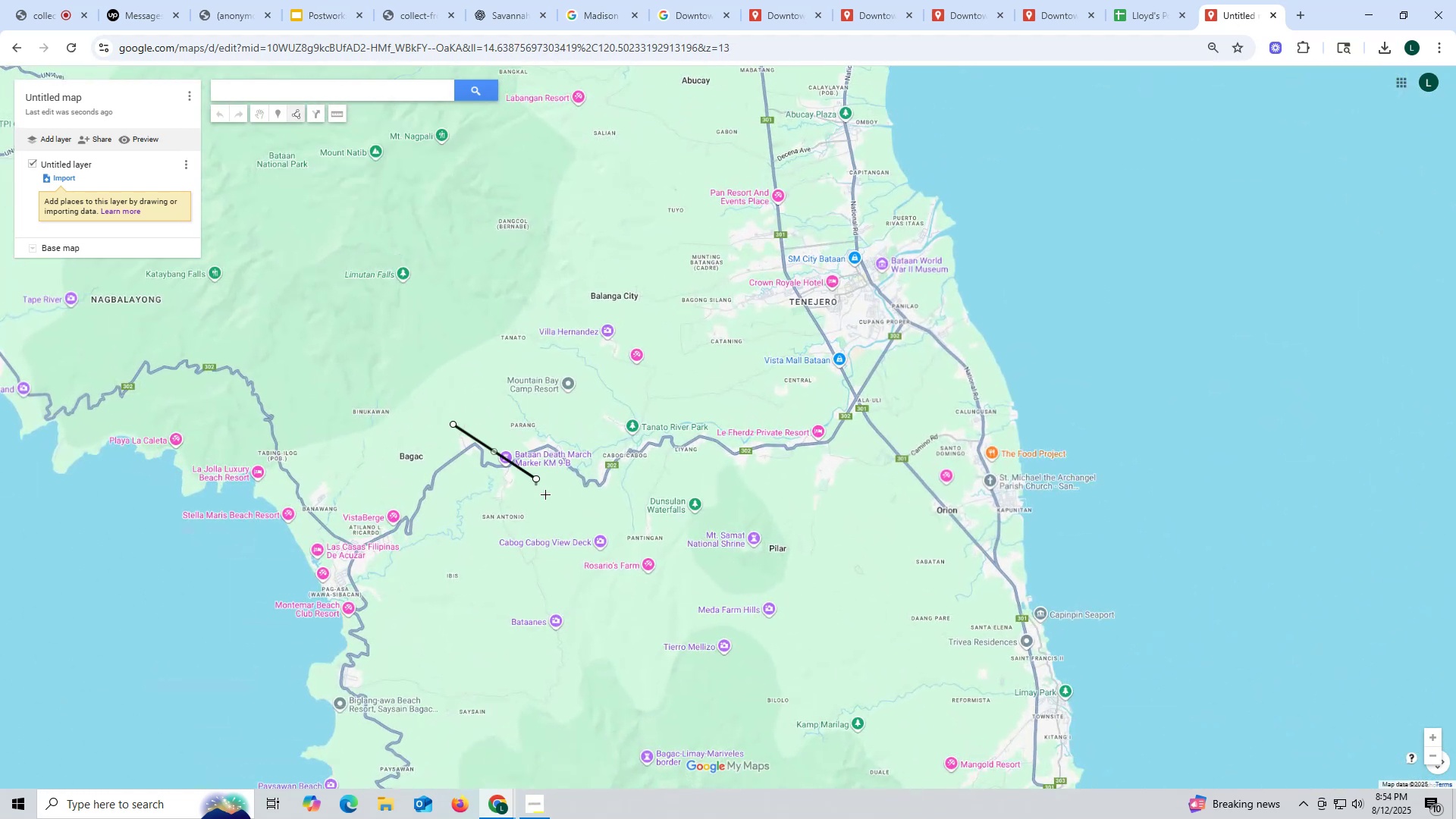 
left_click_drag(start_coordinate=[563, 513], to_coordinate=[522, 567])
 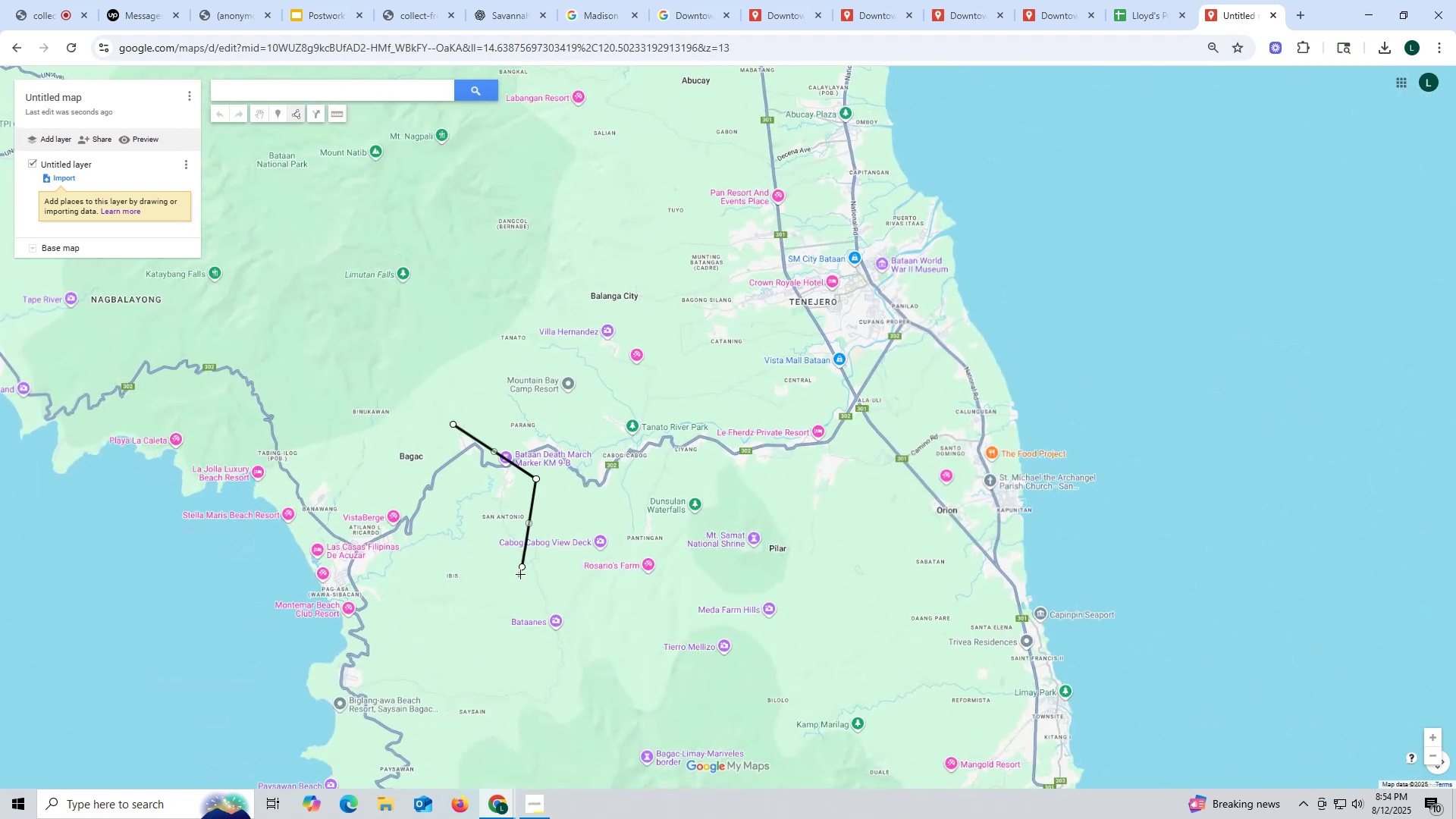 
left_click_drag(start_coordinate=[525, 570], to_coordinate=[657, 620])
 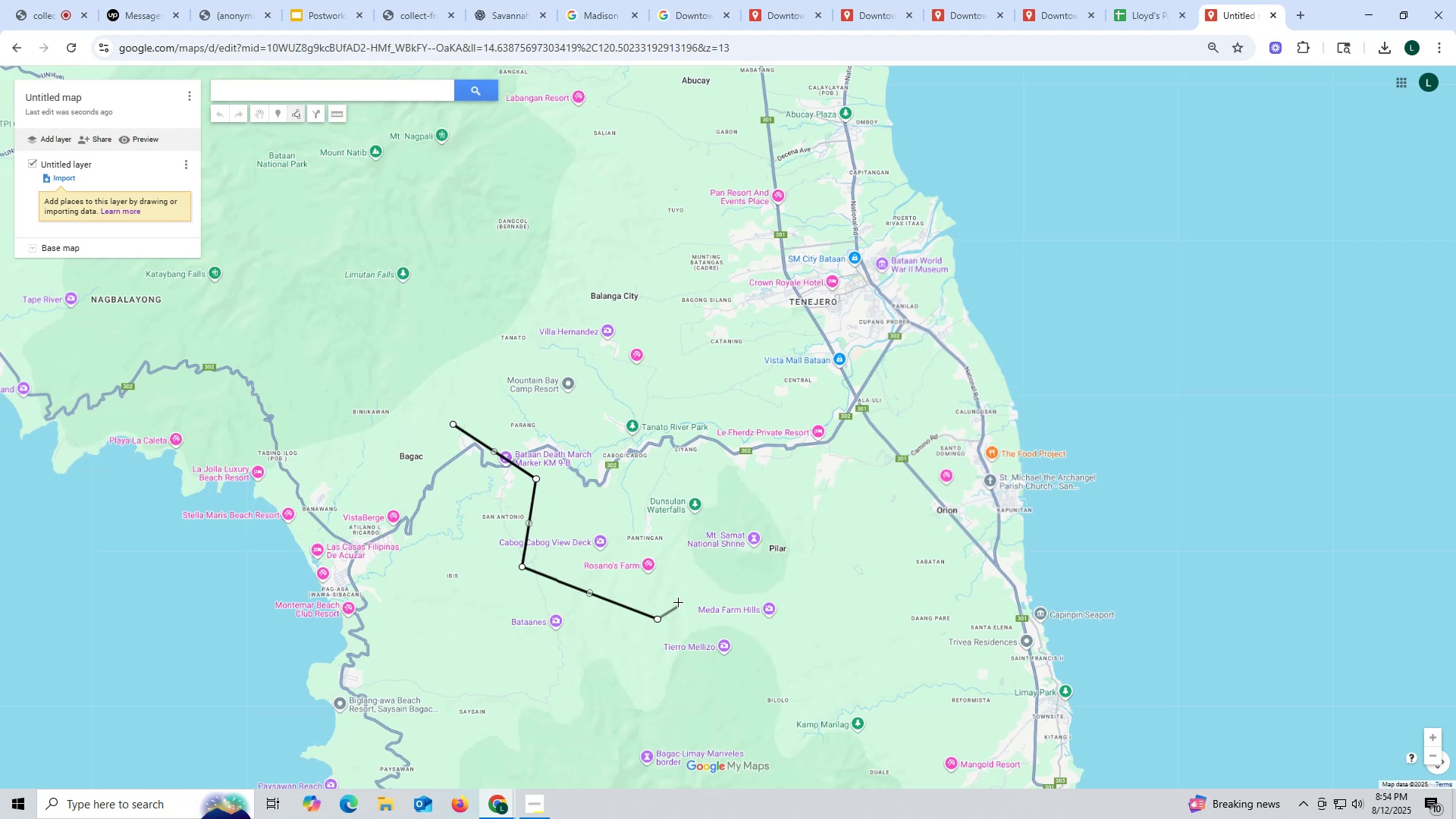 
left_click([719, 565])
 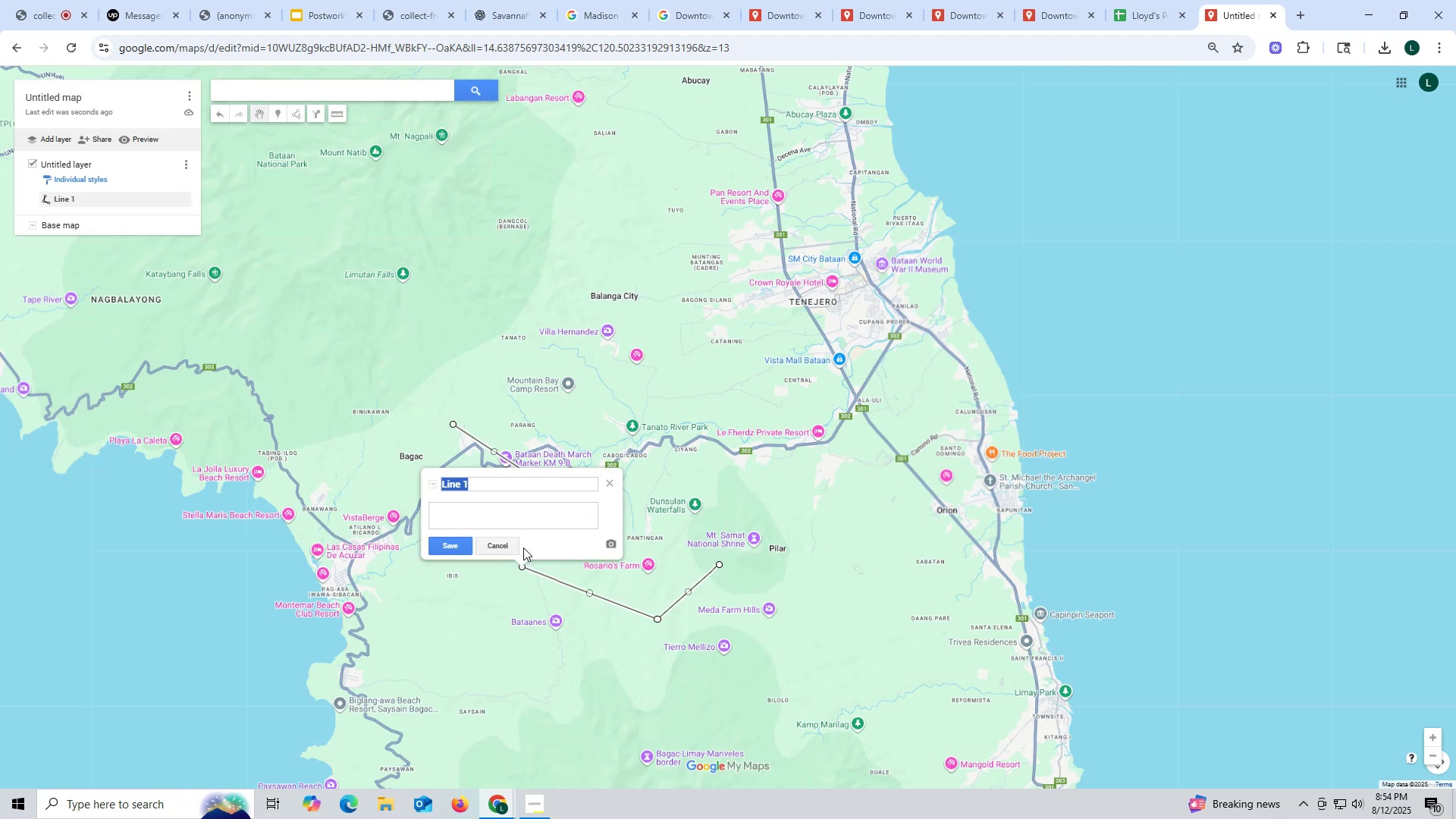 
left_click([493, 542])
 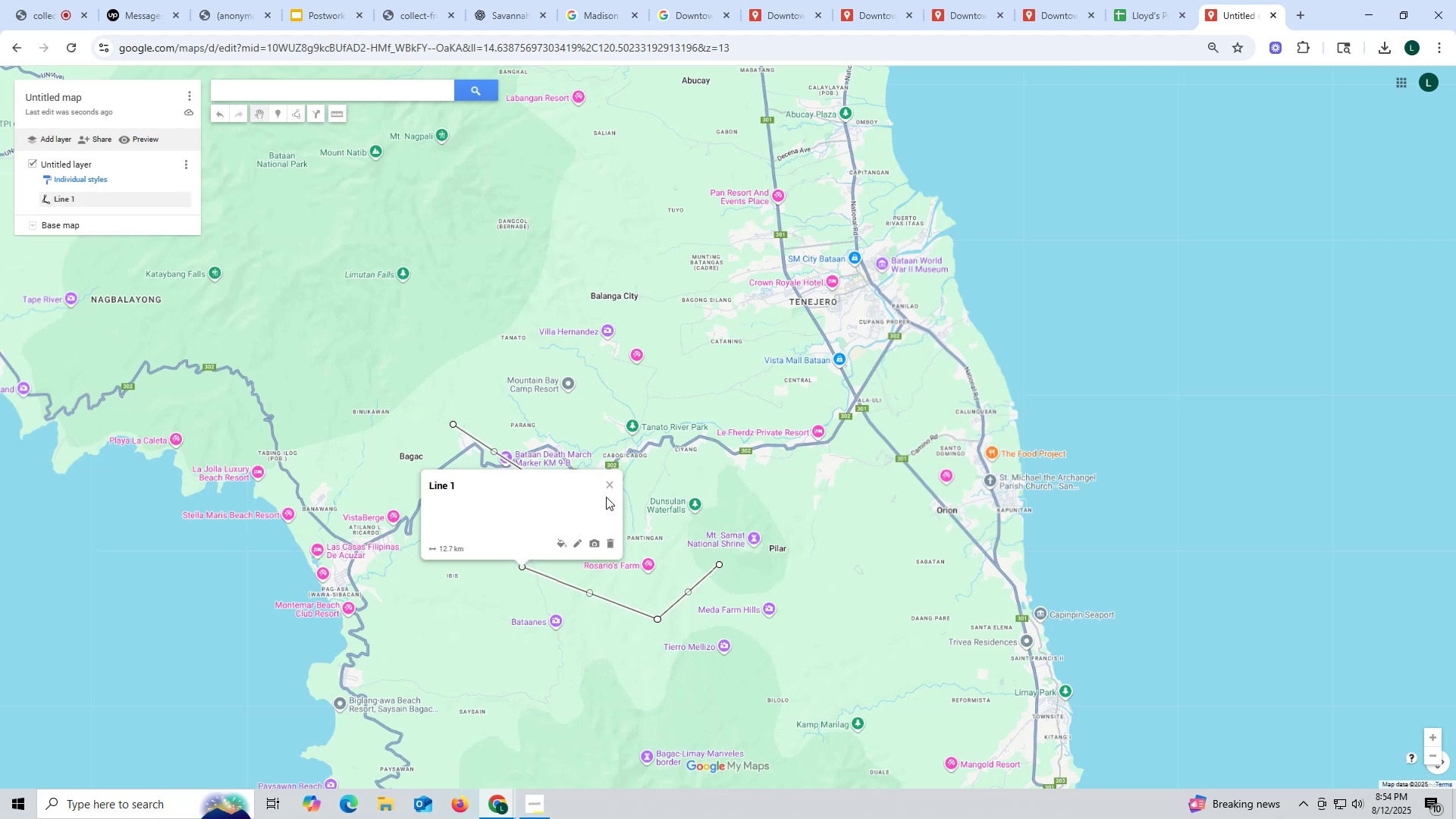 
left_click([611, 543])
 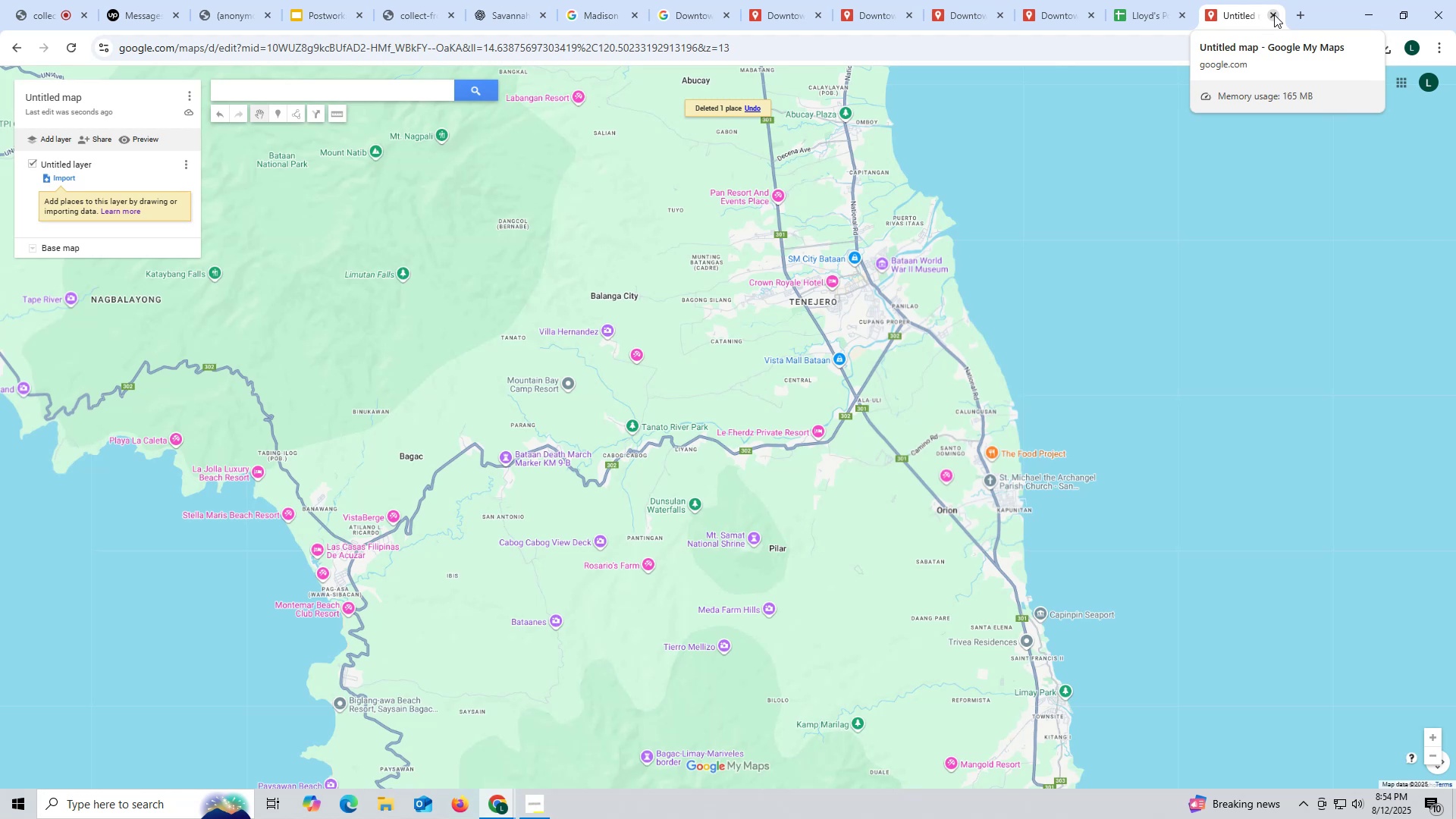 
wait(6.62)
 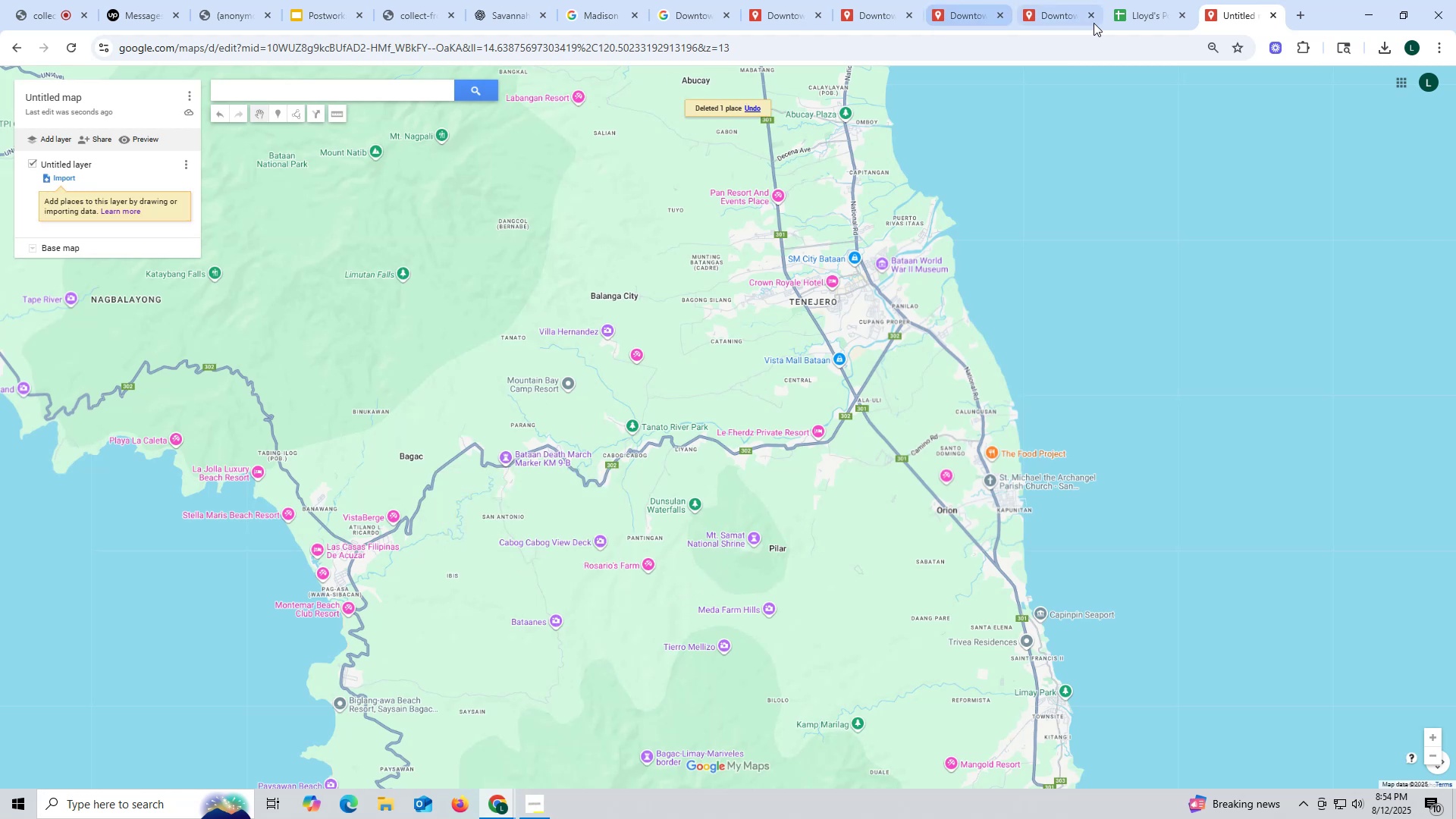 
left_click_drag(start_coordinate=[1274, 14], to_coordinate=[522, 453])
 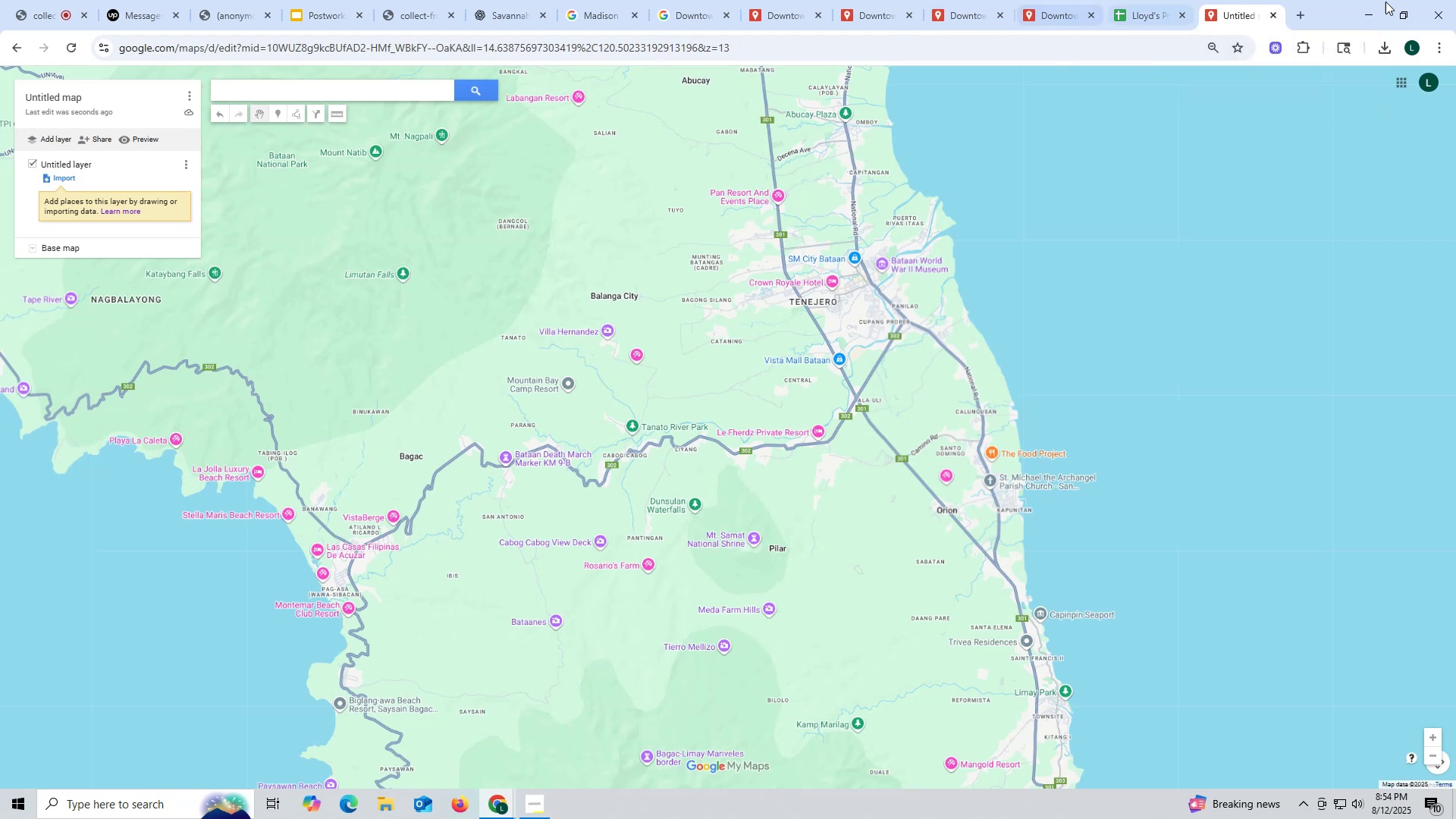 
left_click([1273, 15])
 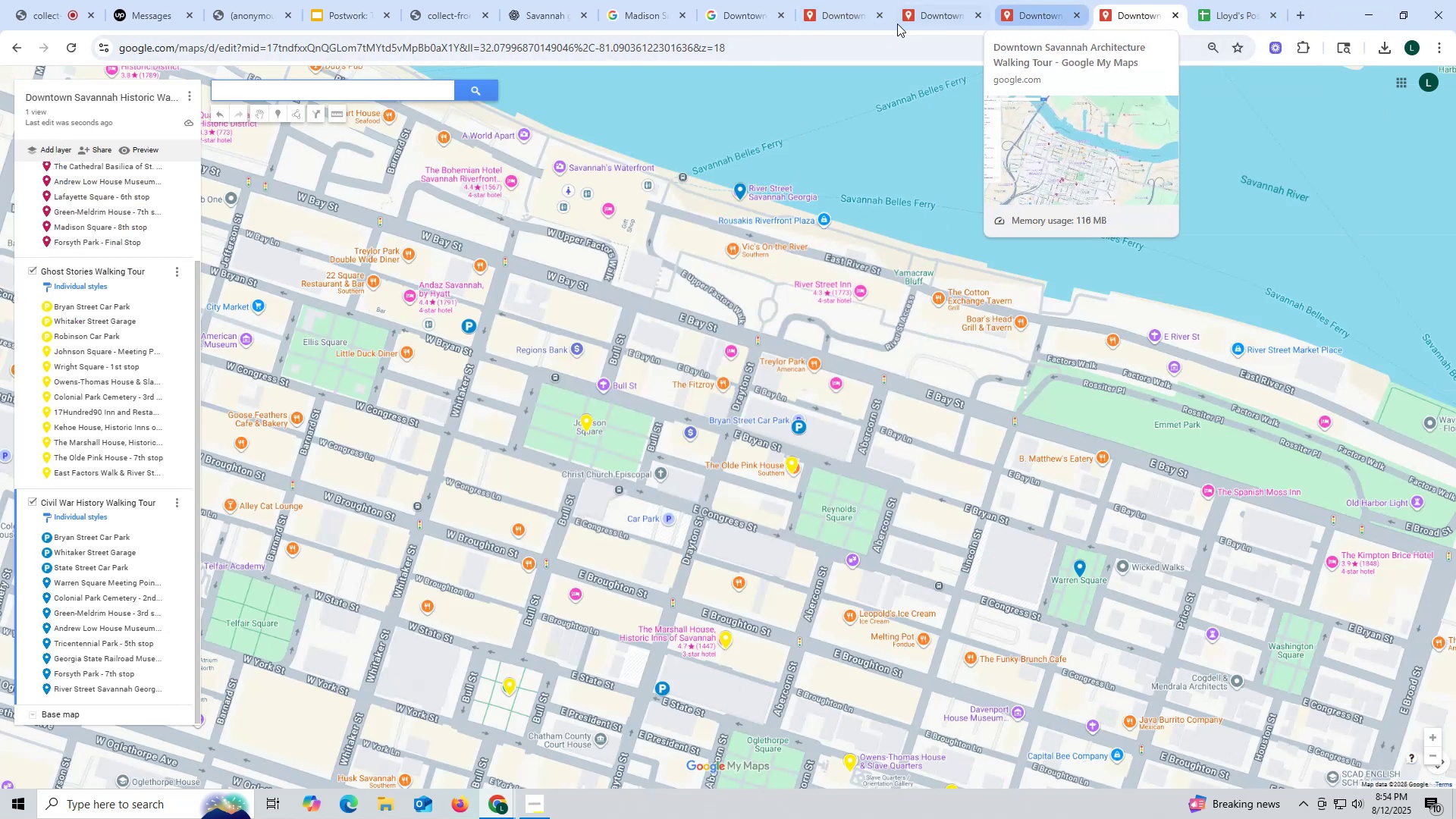 
left_click([851, 13])
 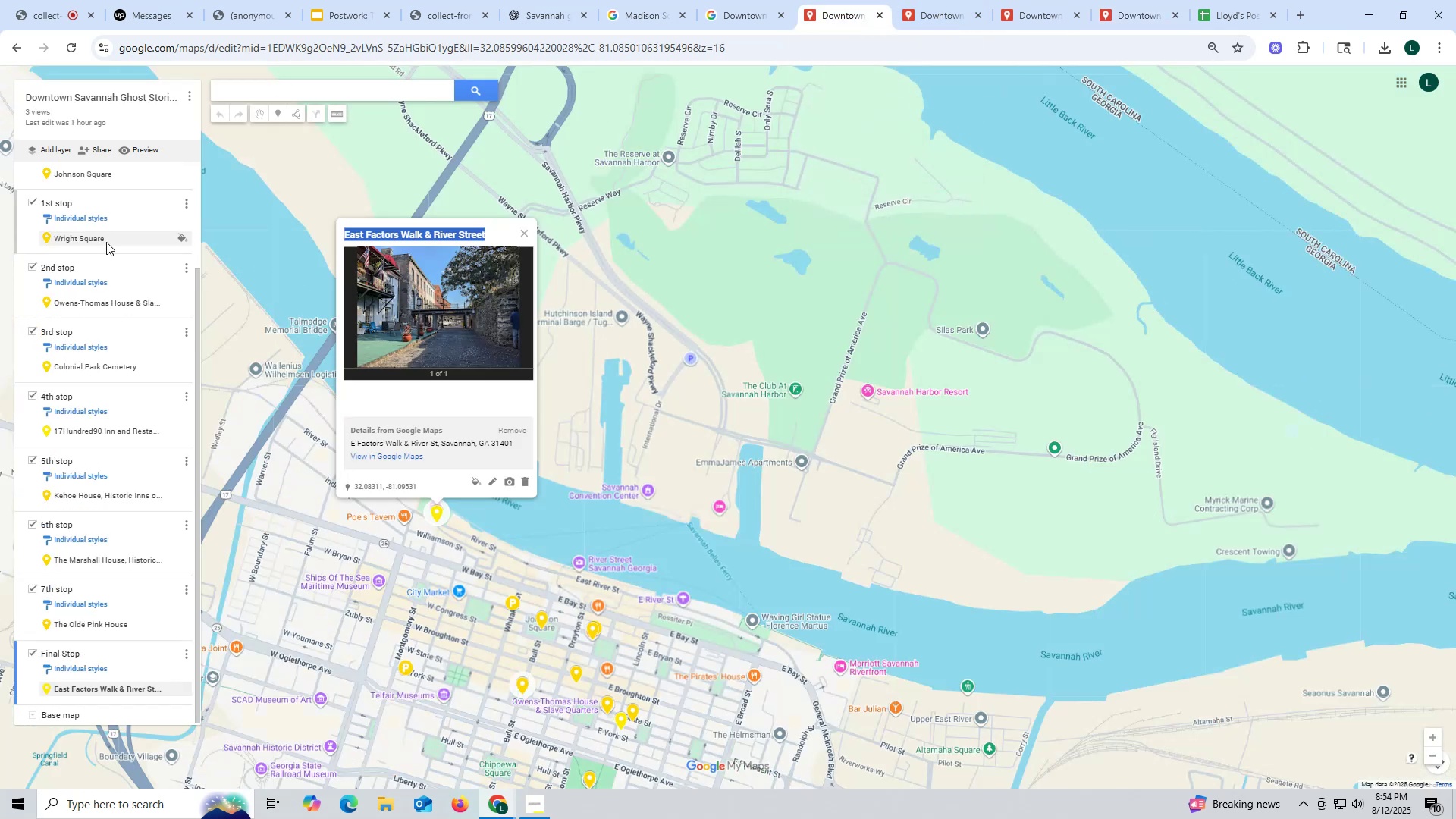 
wait(6.03)
 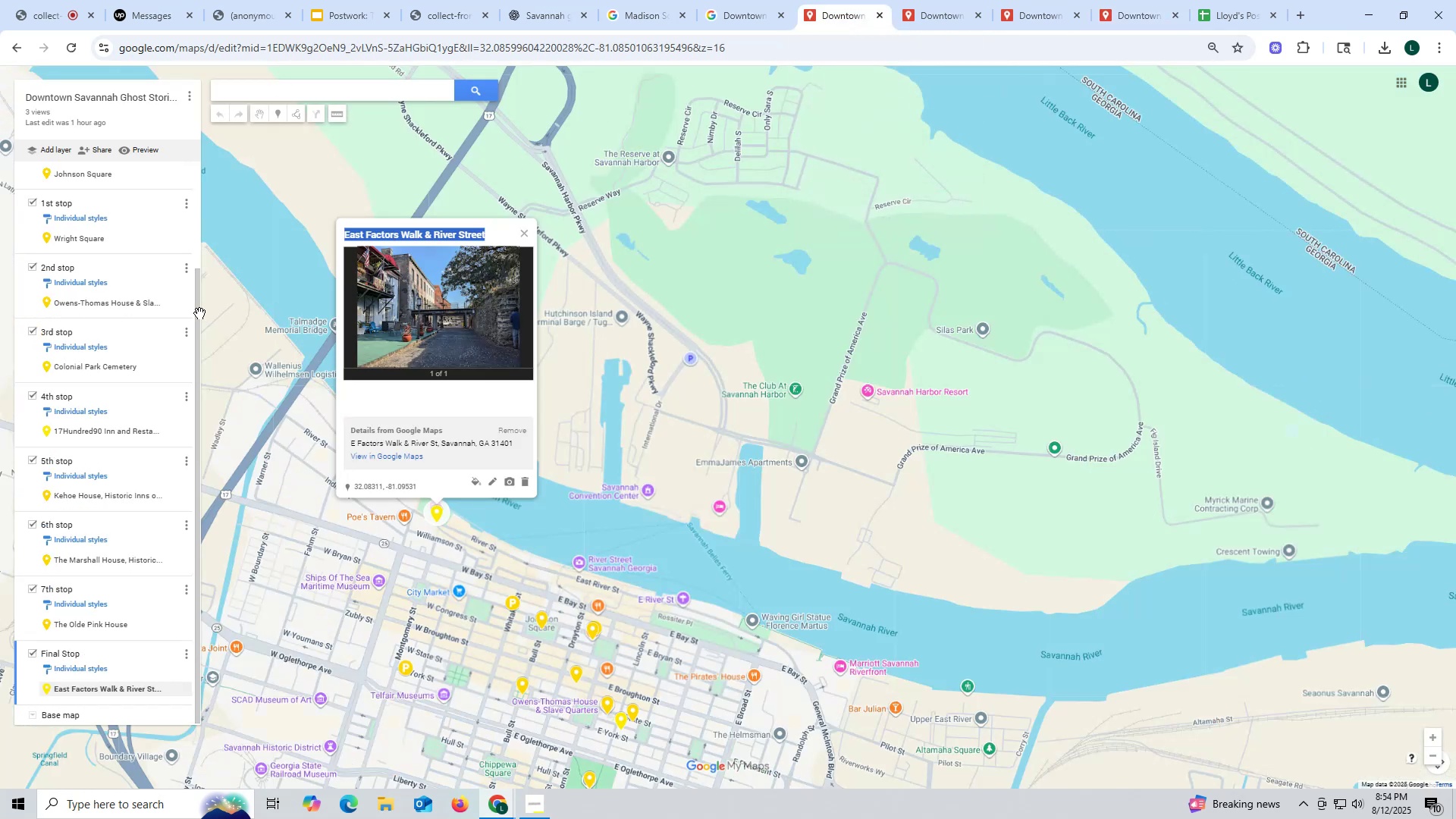 
left_click([84, 240])
 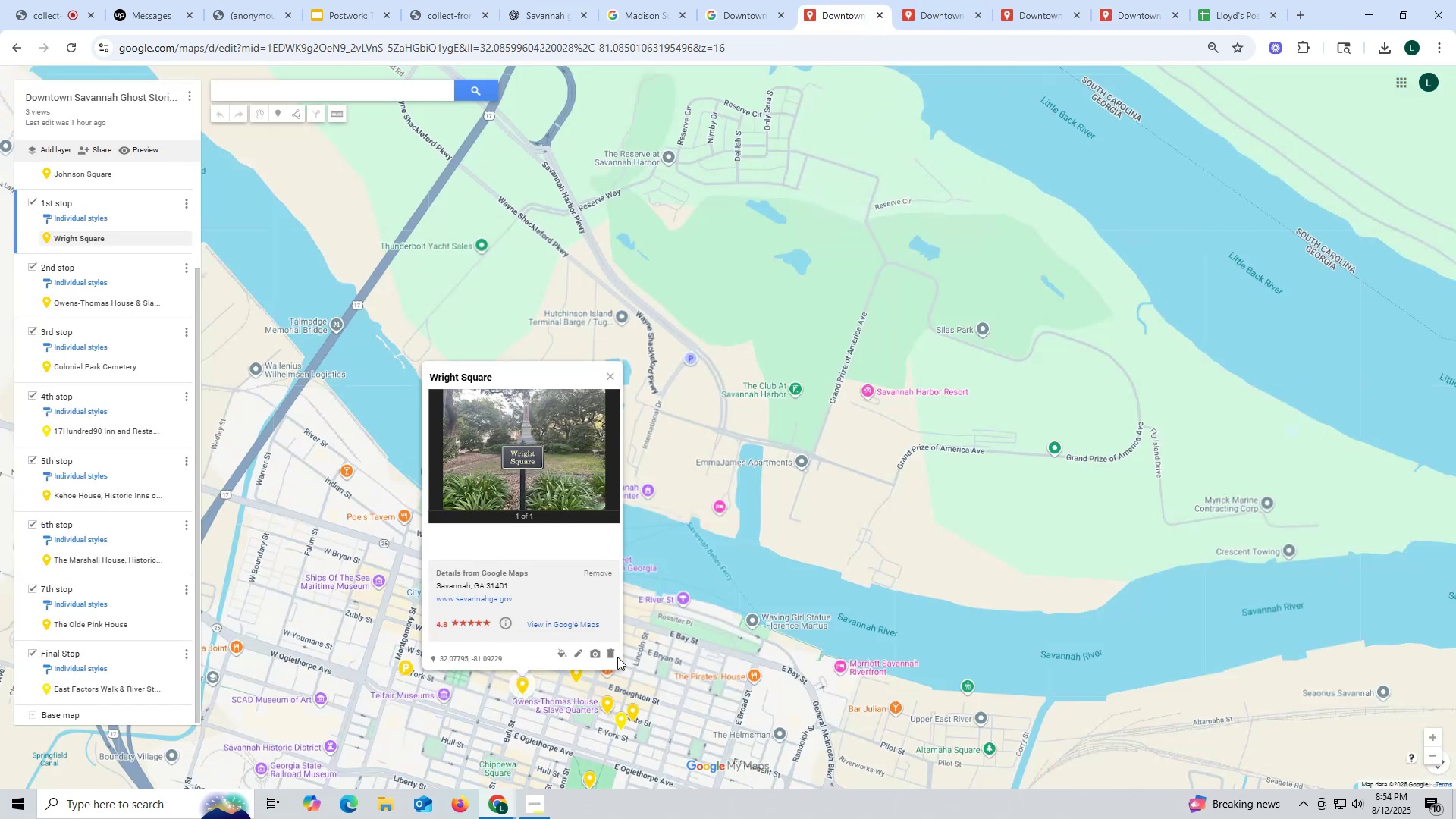 
scroll: coordinate [619, 664], scroll_direction: up, amount: 3.0
 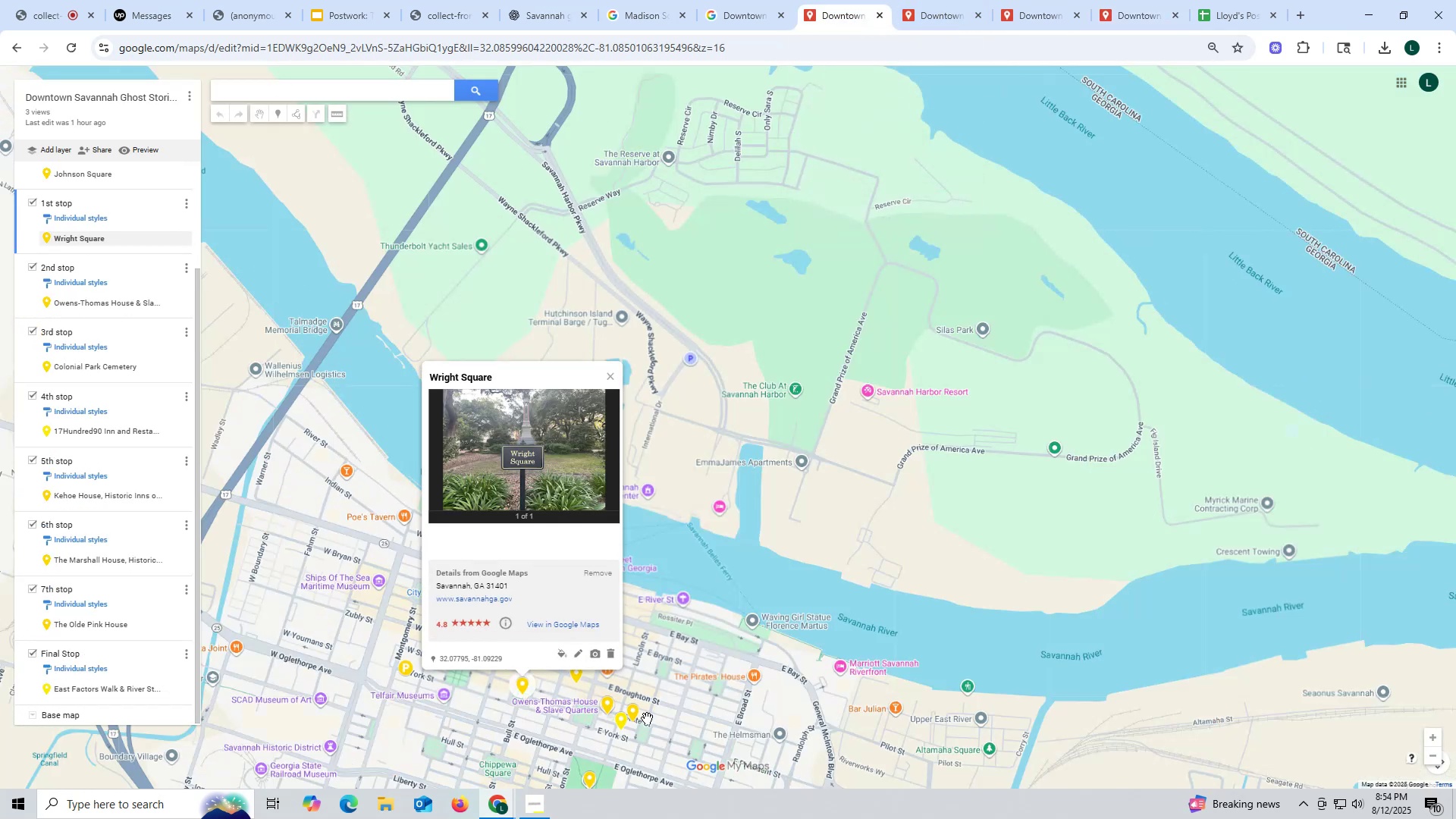 
key(Control+ControlLeft)
 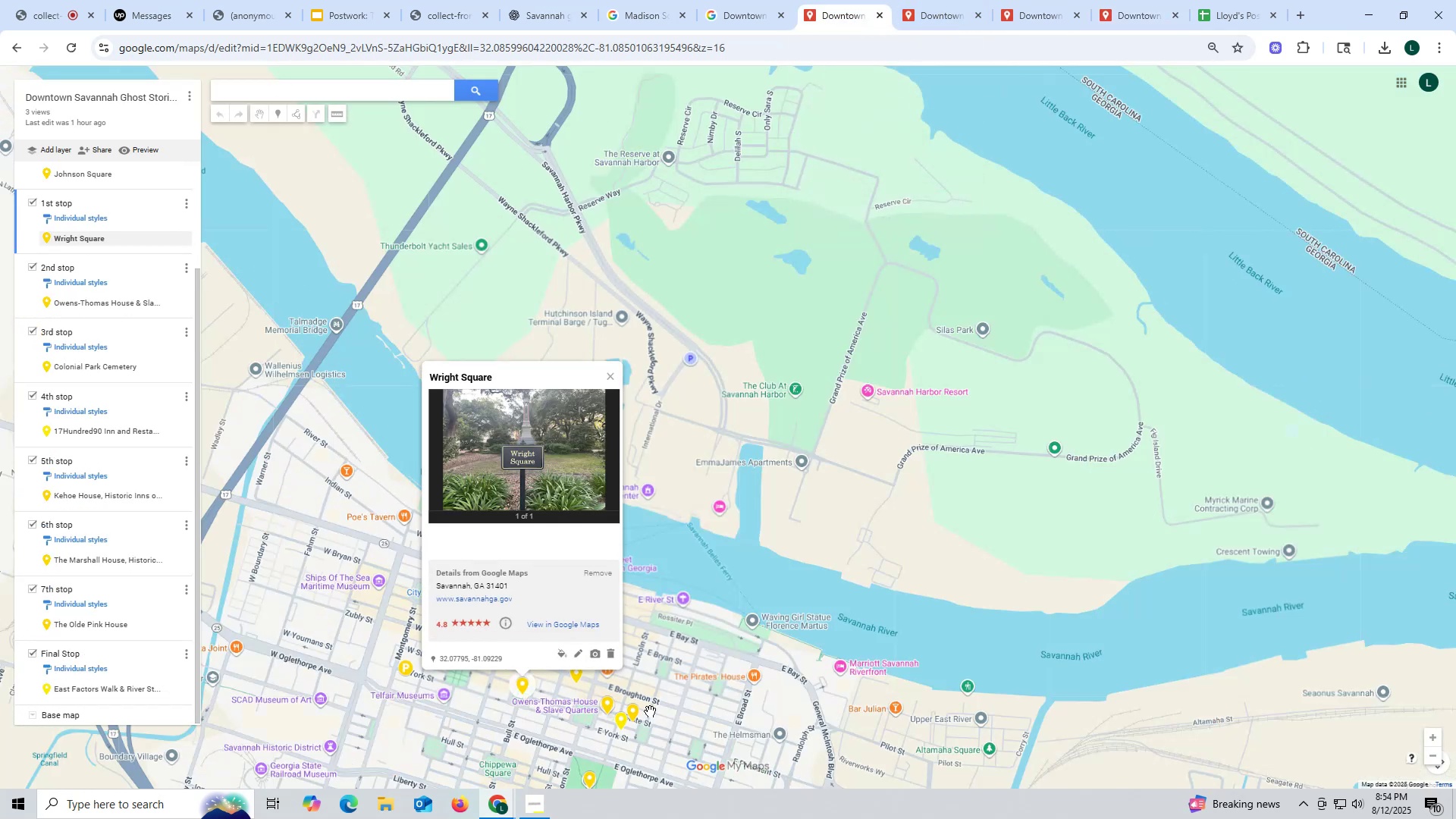 
scroll: coordinate [650, 711], scroll_direction: up, amount: 3.0
 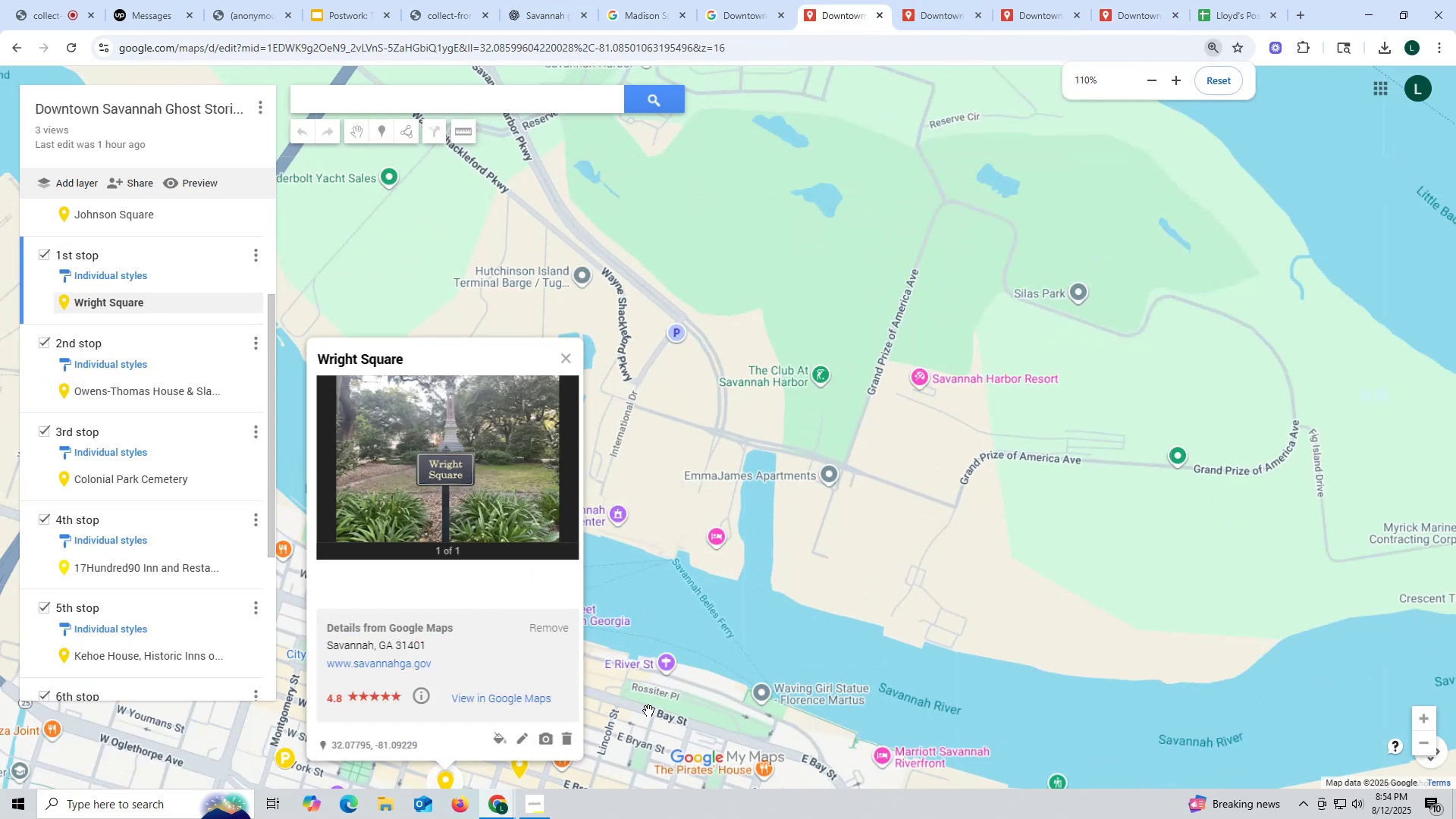 
left_click_drag(start_coordinate=[648, 711], to_coordinate=[769, 285])
 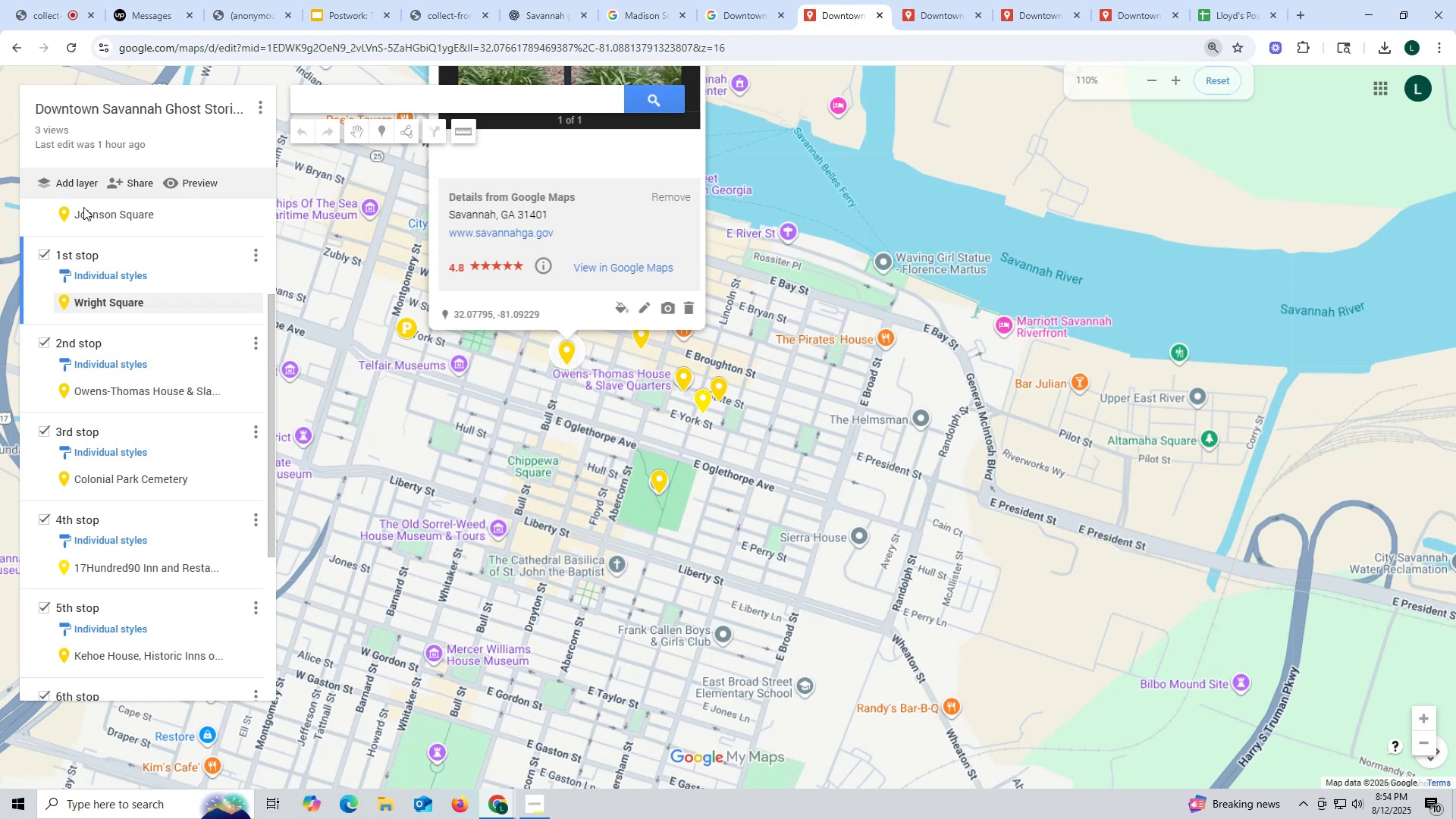 
scroll: coordinate [162, 315], scroll_direction: up, amount: 6.0
 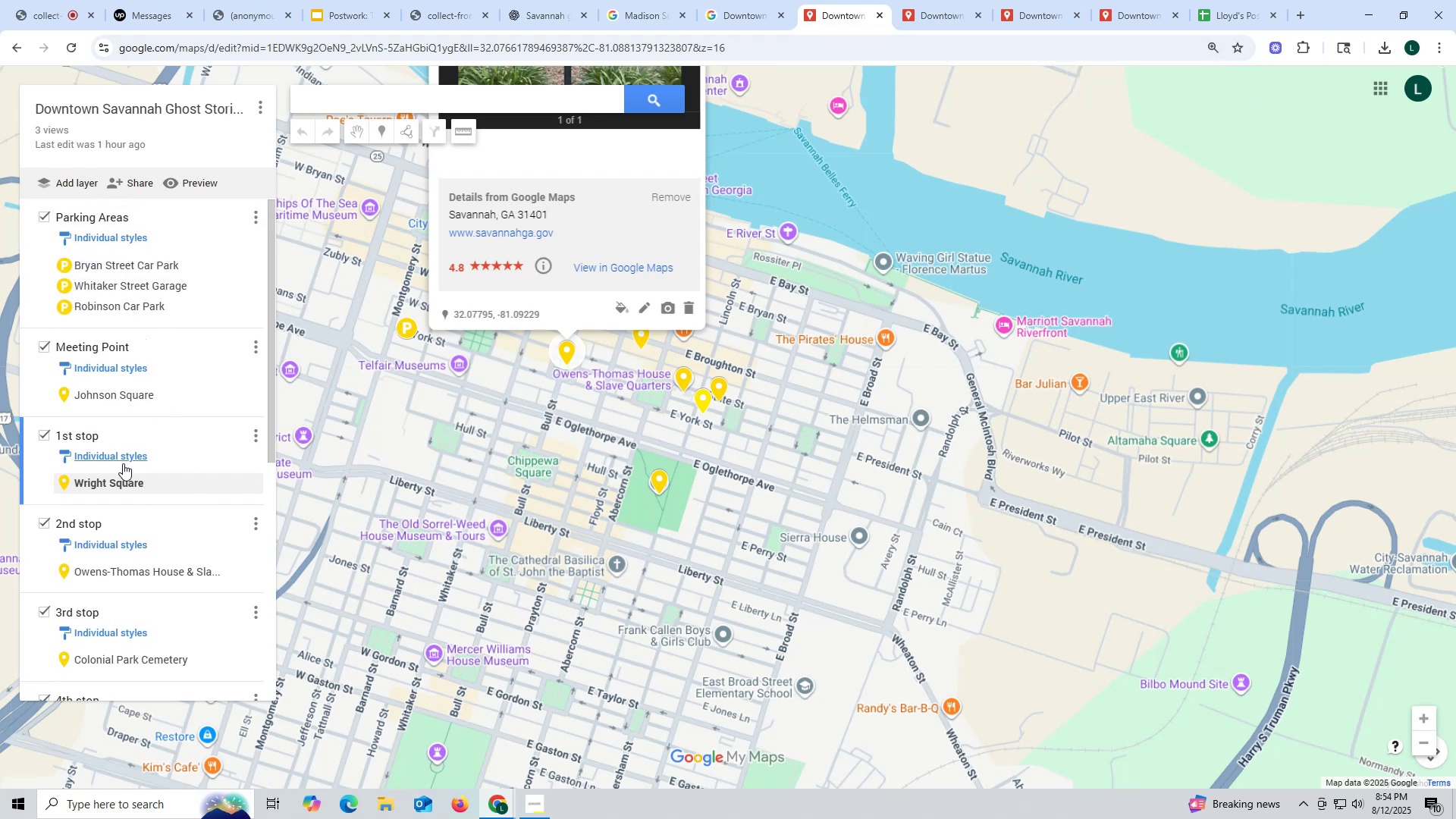 
left_click([129, 486])
 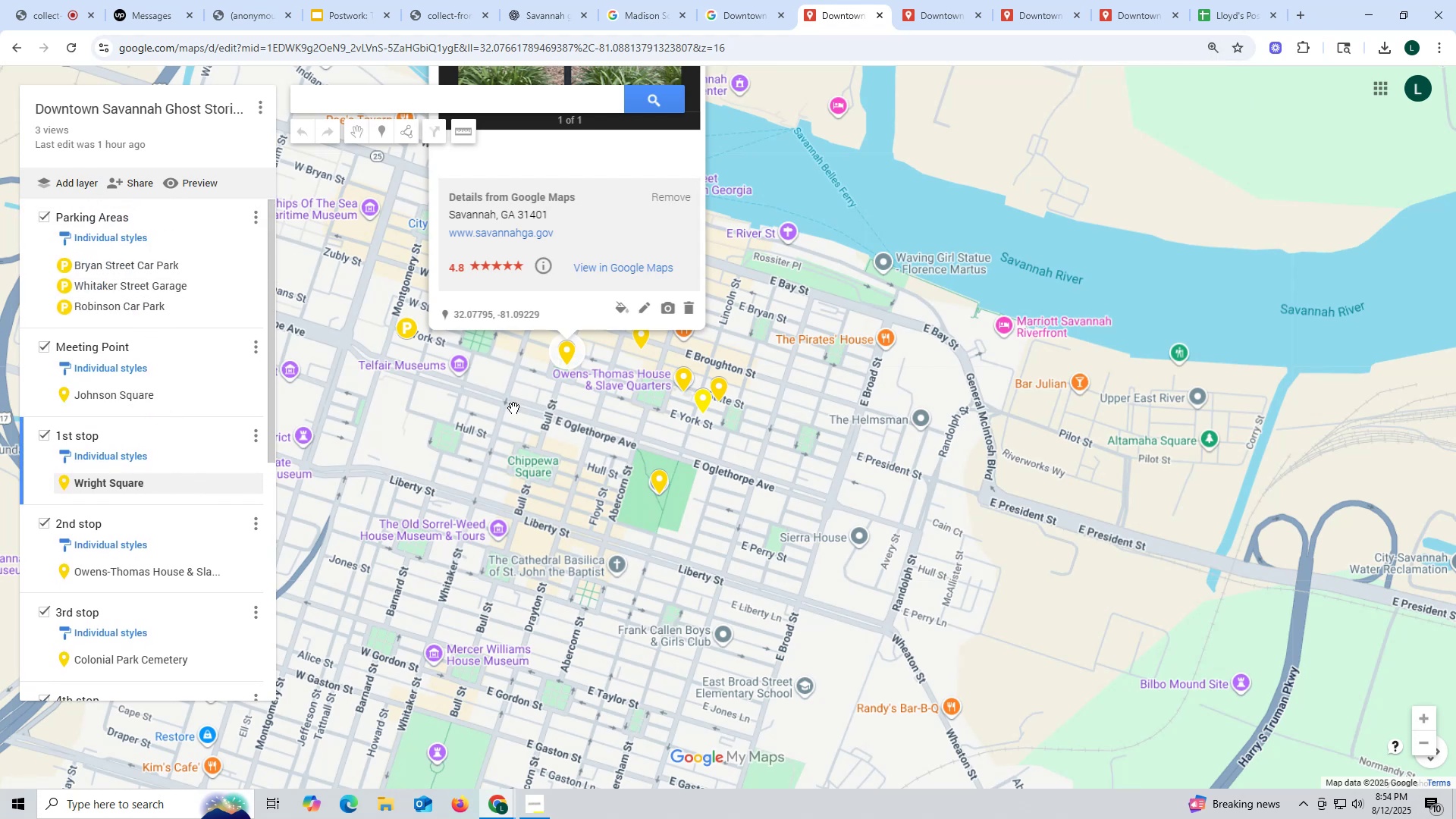 
scroll: coordinate [679, 312], scroll_direction: up, amount: 2.0
 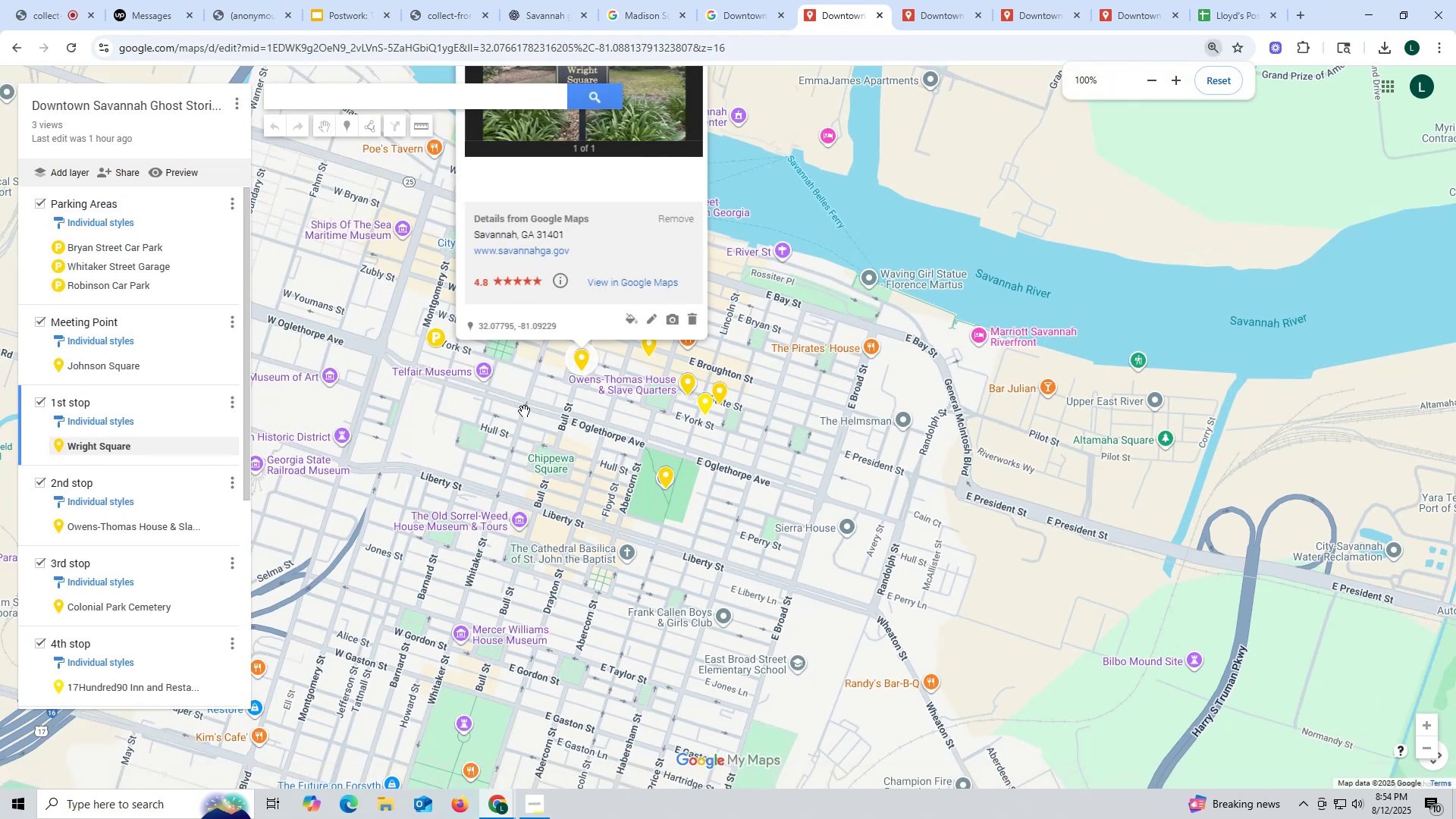 
key(Control+ControlLeft)
 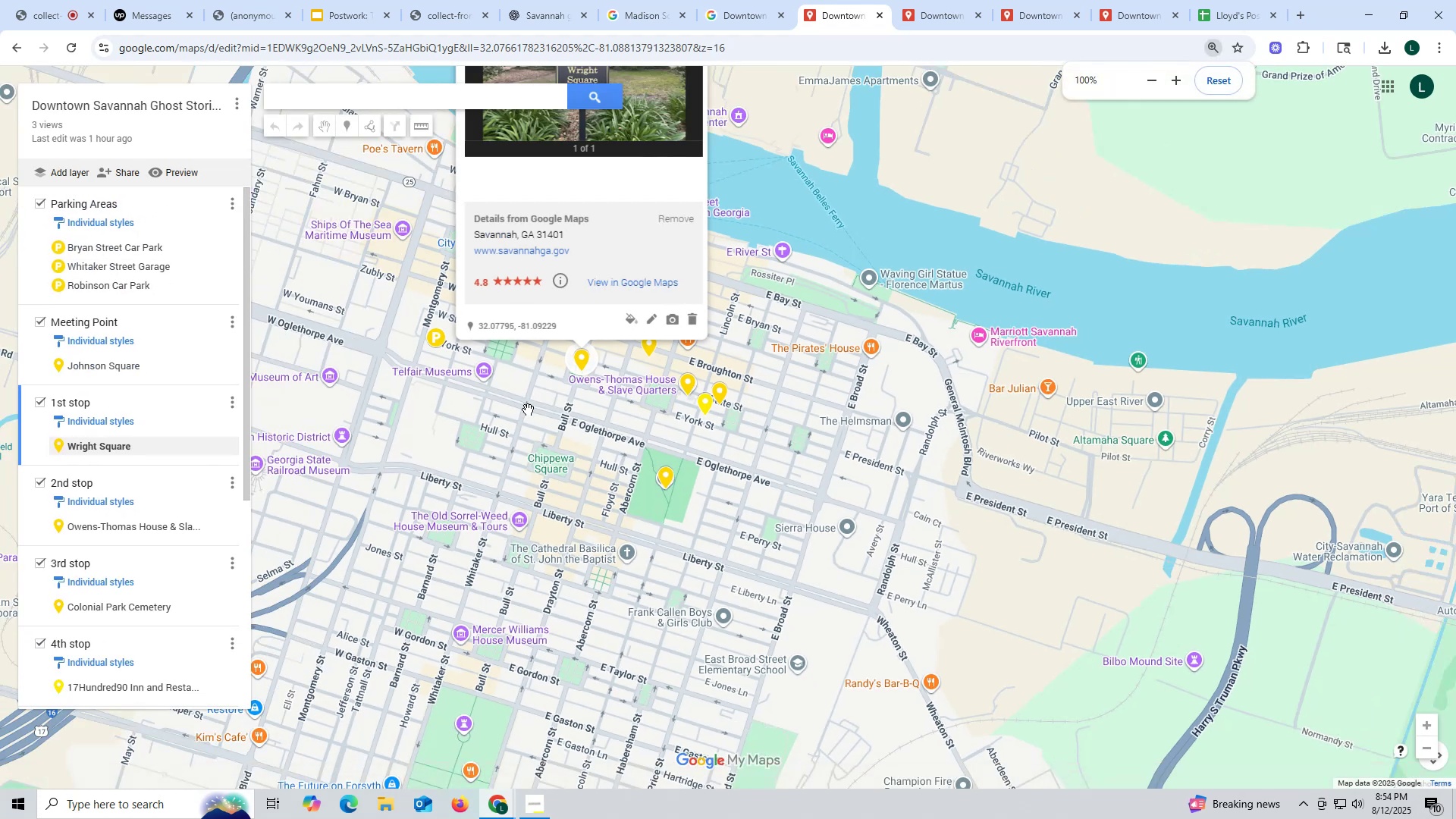 
left_click_drag(start_coordinate=[455, 436], to_coordinate=[448, 639])
 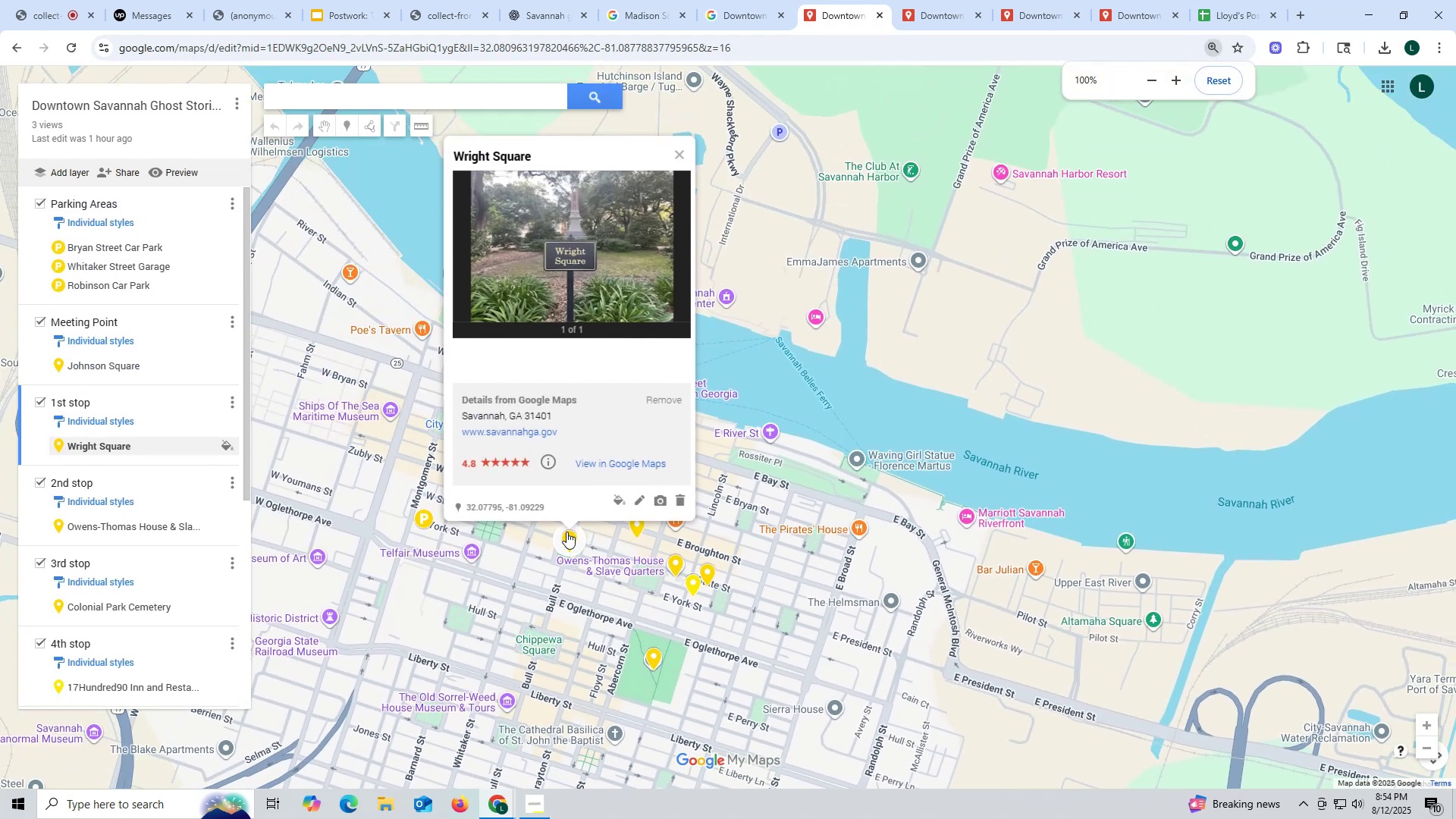 
double_click([500, 592])
 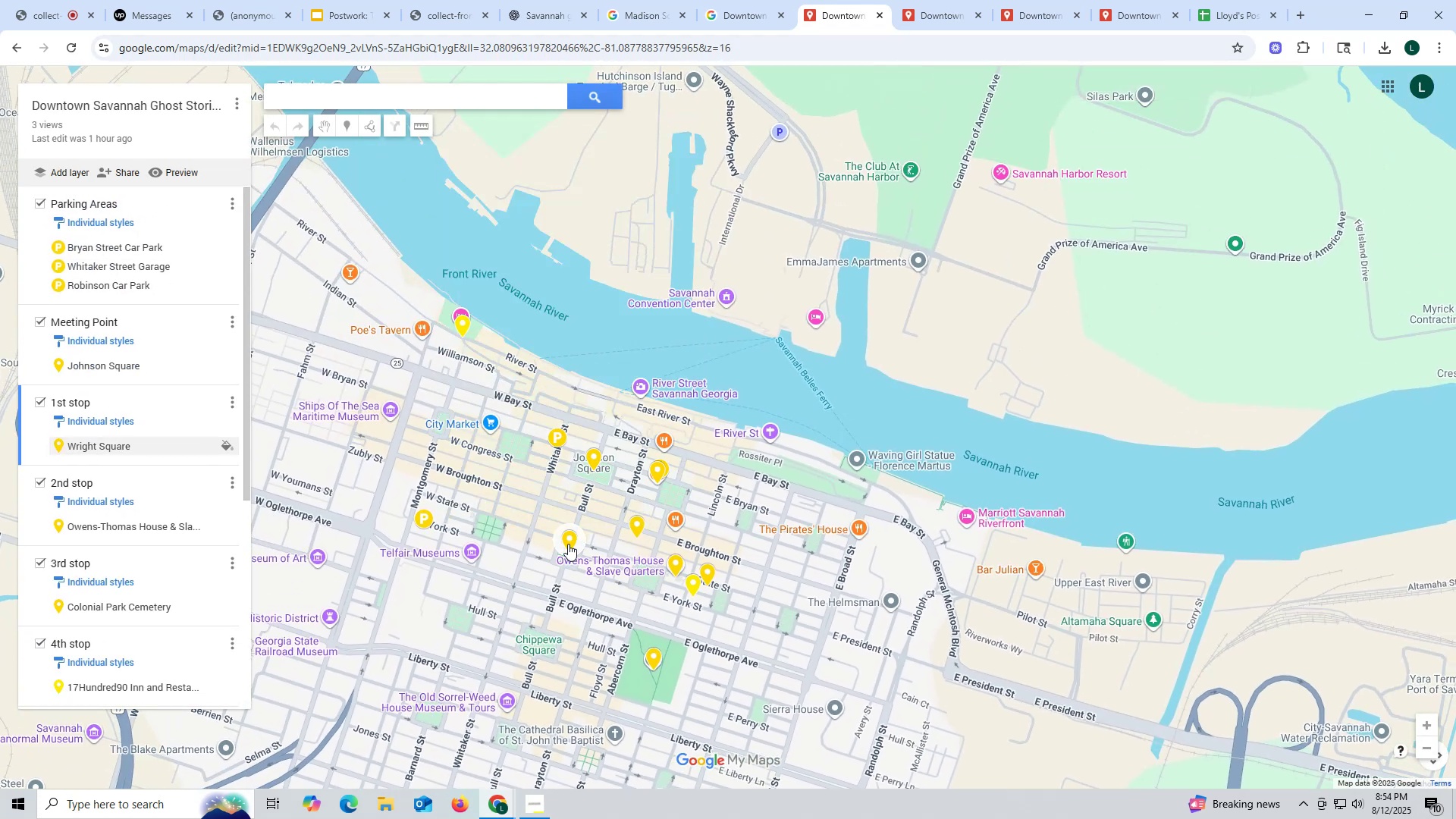 
left_click([568, 544])
 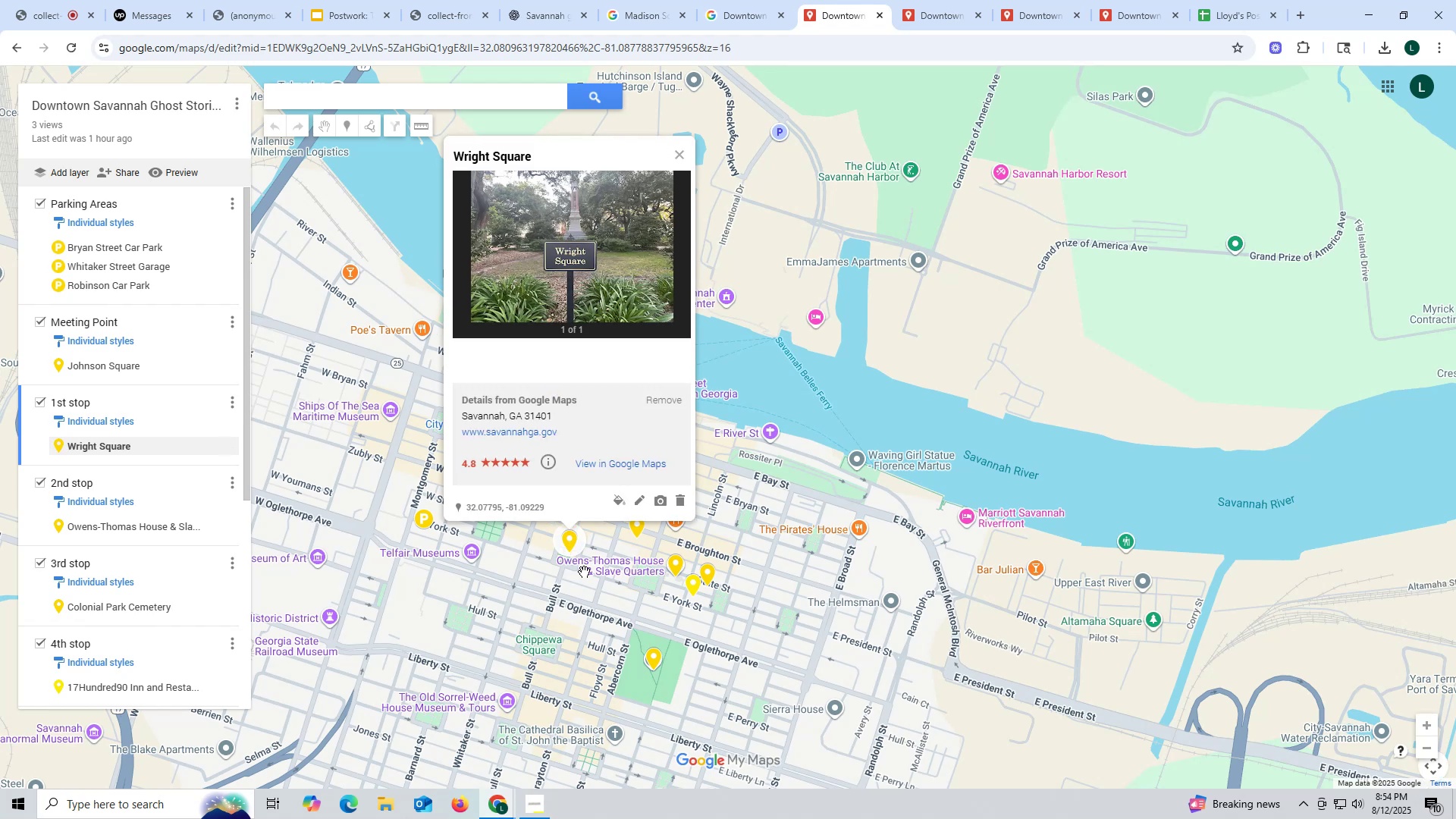 
hold_key(key=ControlLeft, duration=0.69)
scroll: coordinate [585, 574], scroll_direction: up, amount: 4.0
 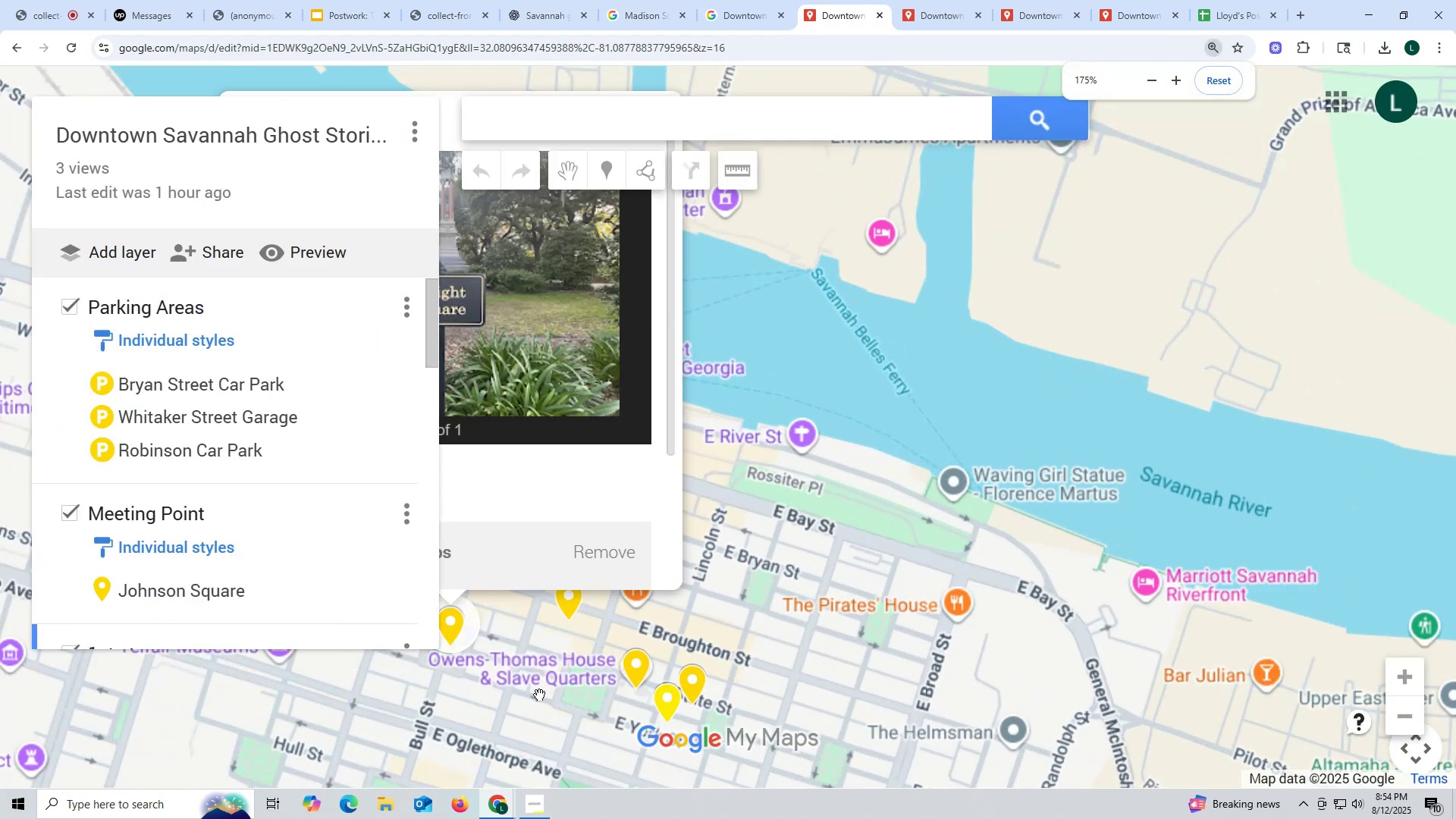 
left_click_drag(start_coordinate=[539, 692], to_coordinate=[725, 501])
 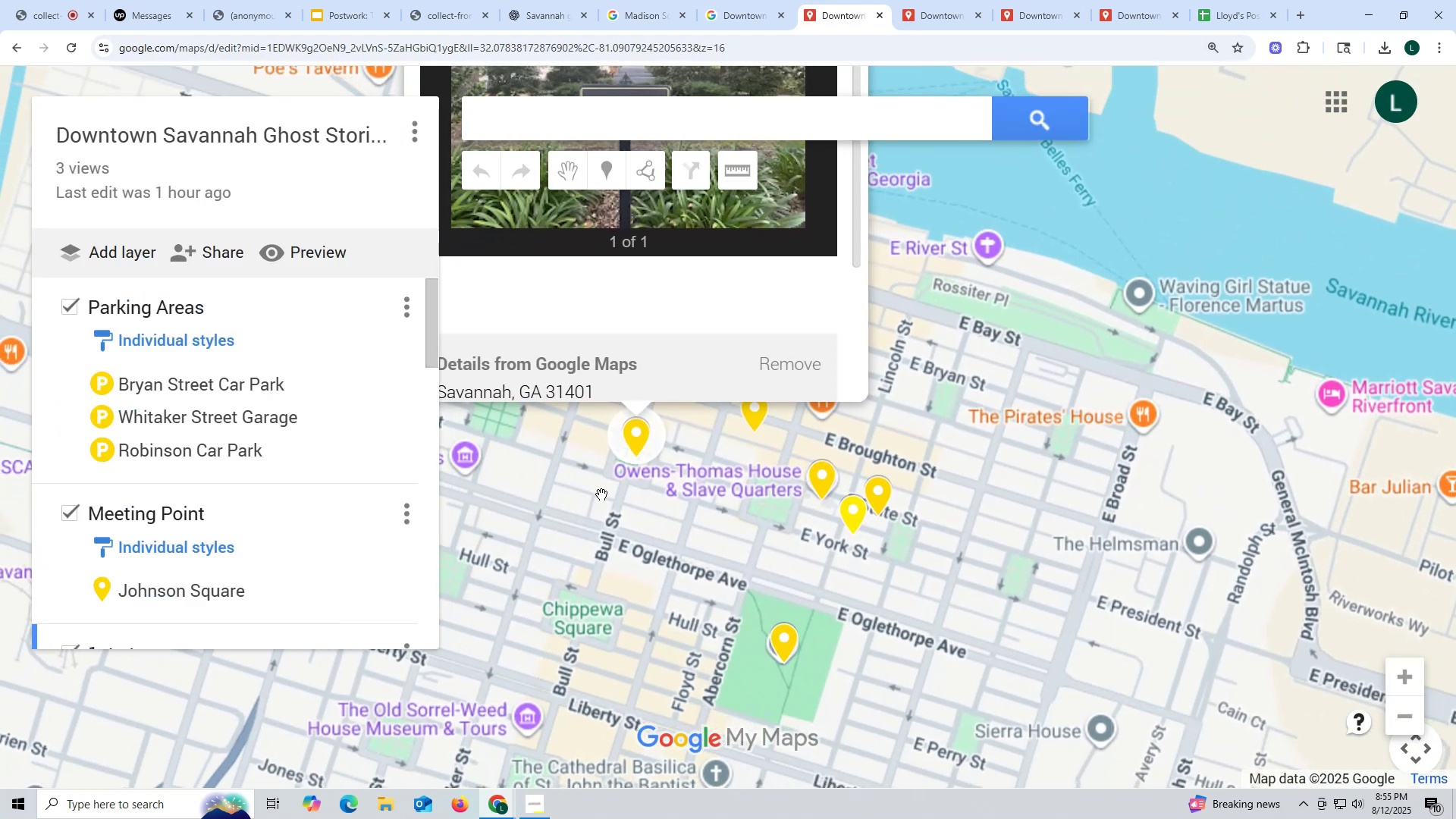 
scroll: coordinate [190, 500], scroll_direction: down, amount: 3.0
 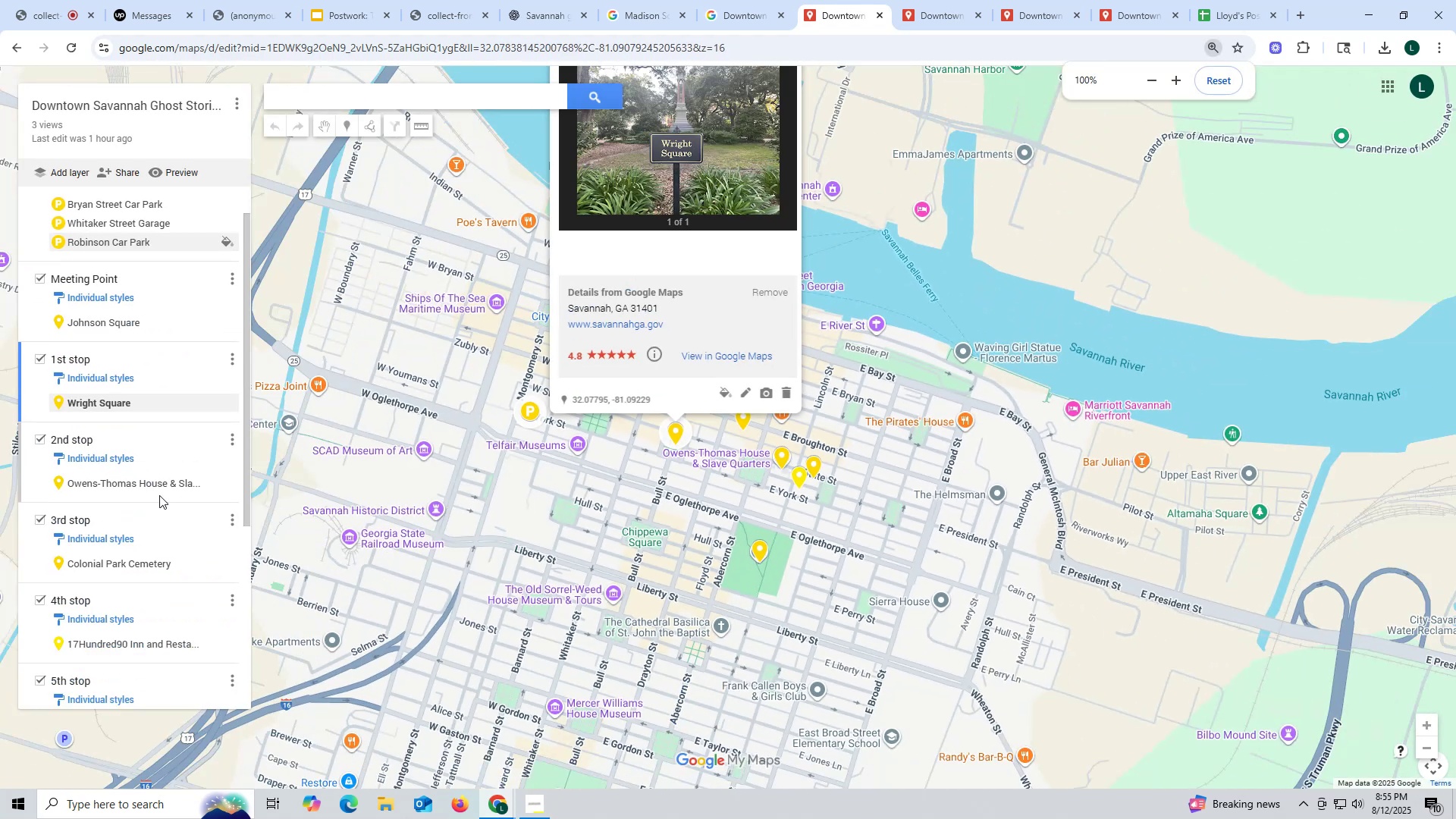 
hold_key(key=ControlLeft, duration=0.58)
 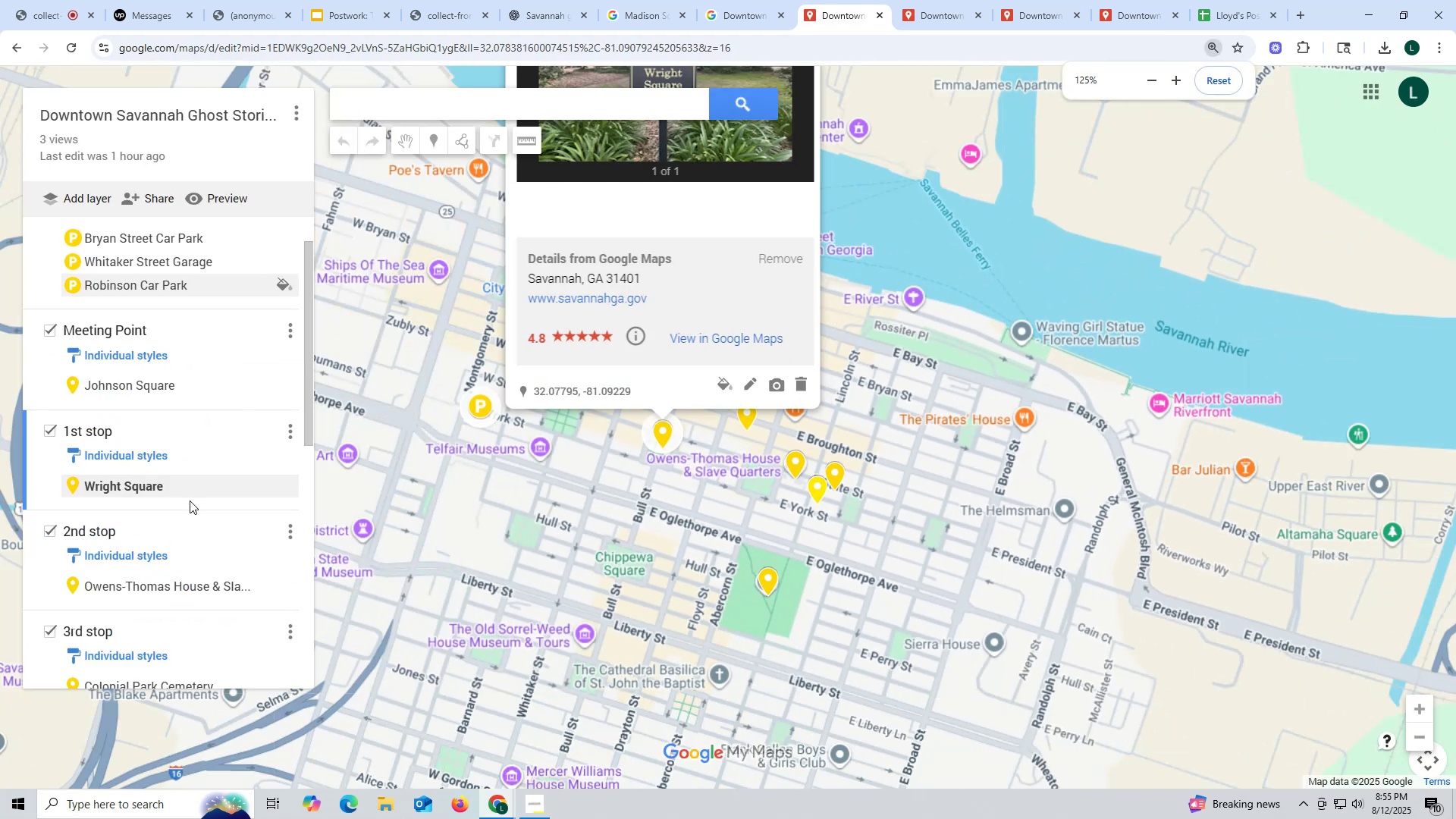 
key(Control+ControlLeft)
 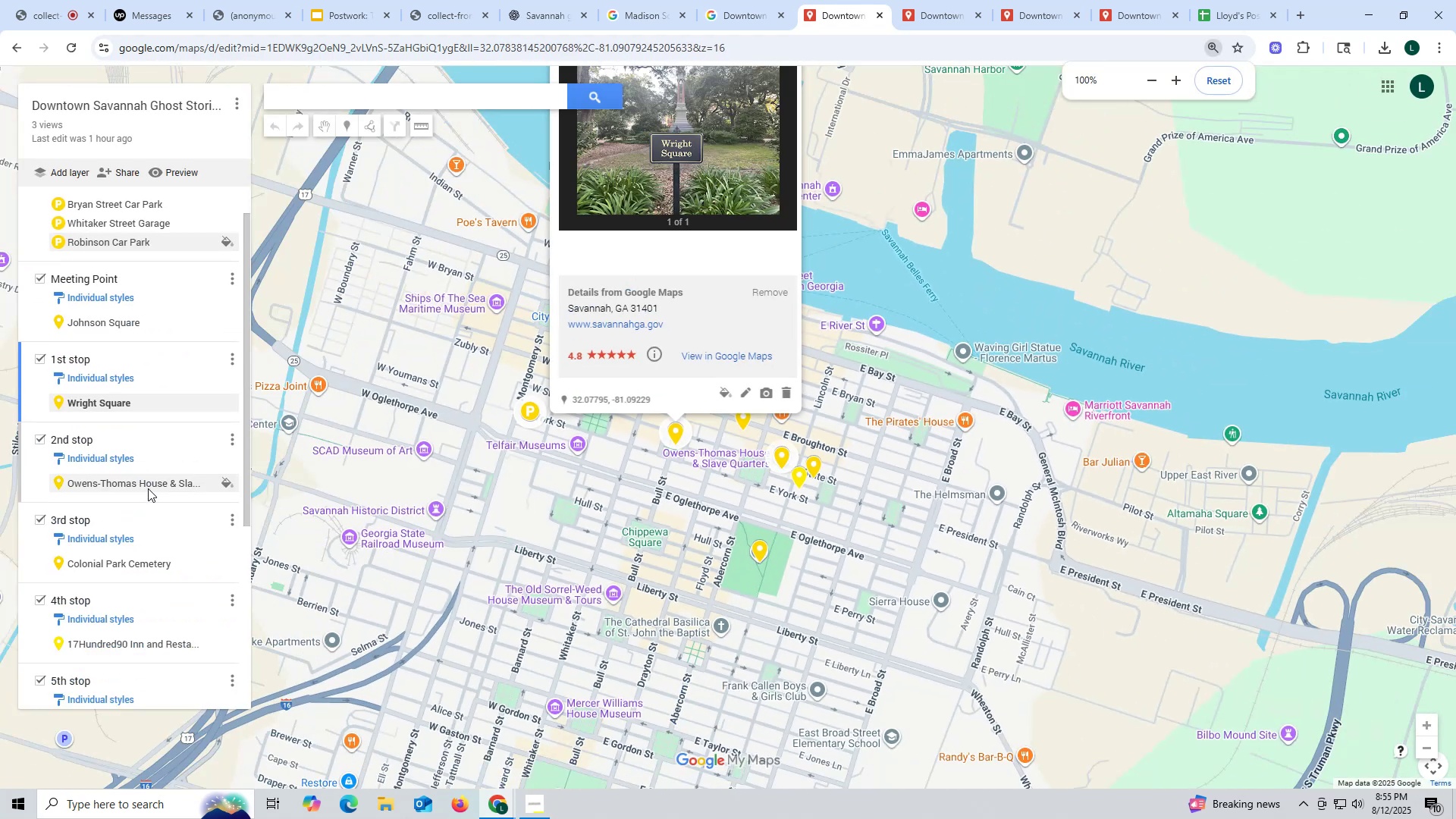 
left_click([148, 488])
 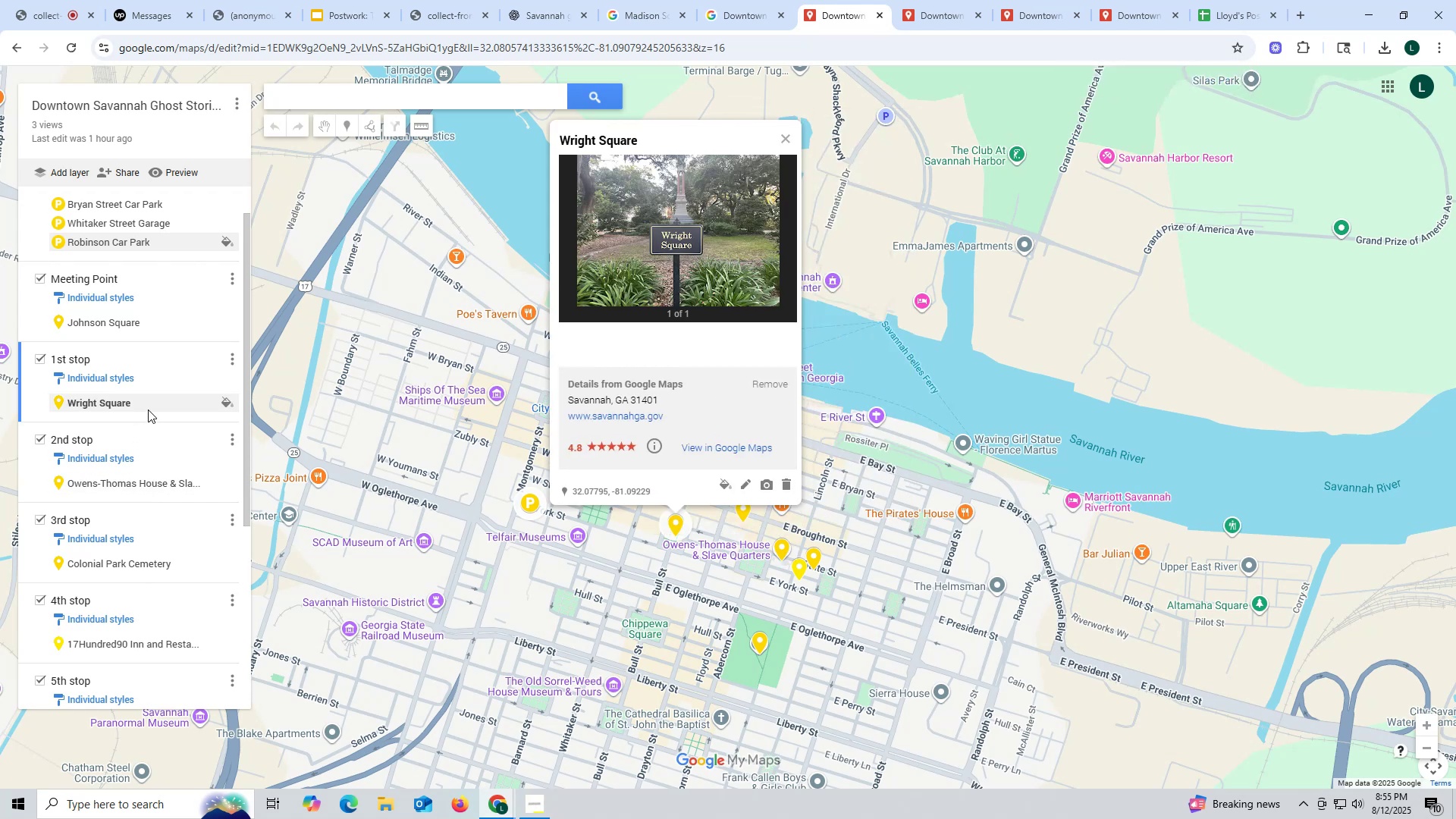 
left_click([366, 125])
 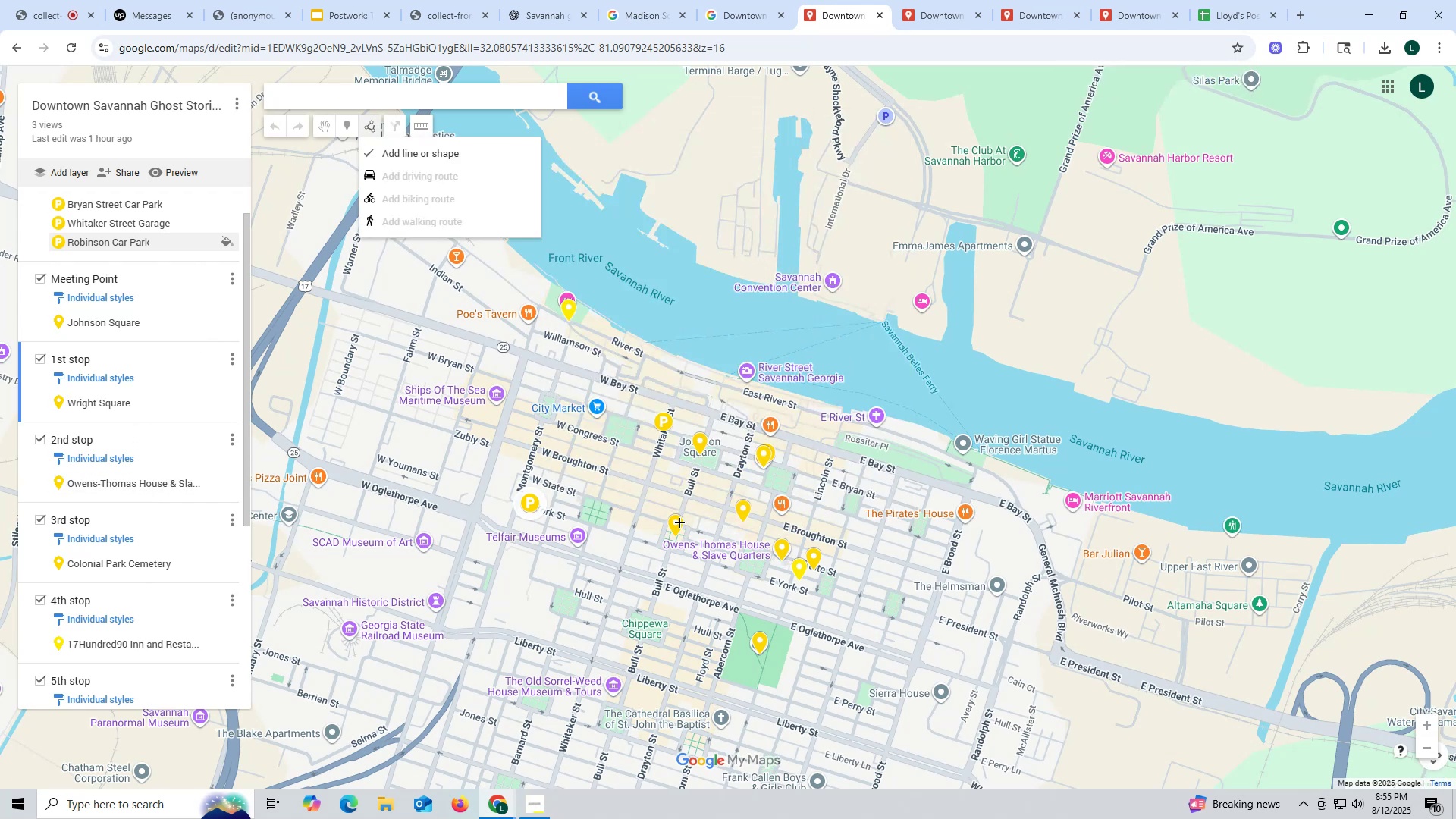 
left_click_drag(start_coordinate=[677, 522], to_coordinate=[745, 509])
 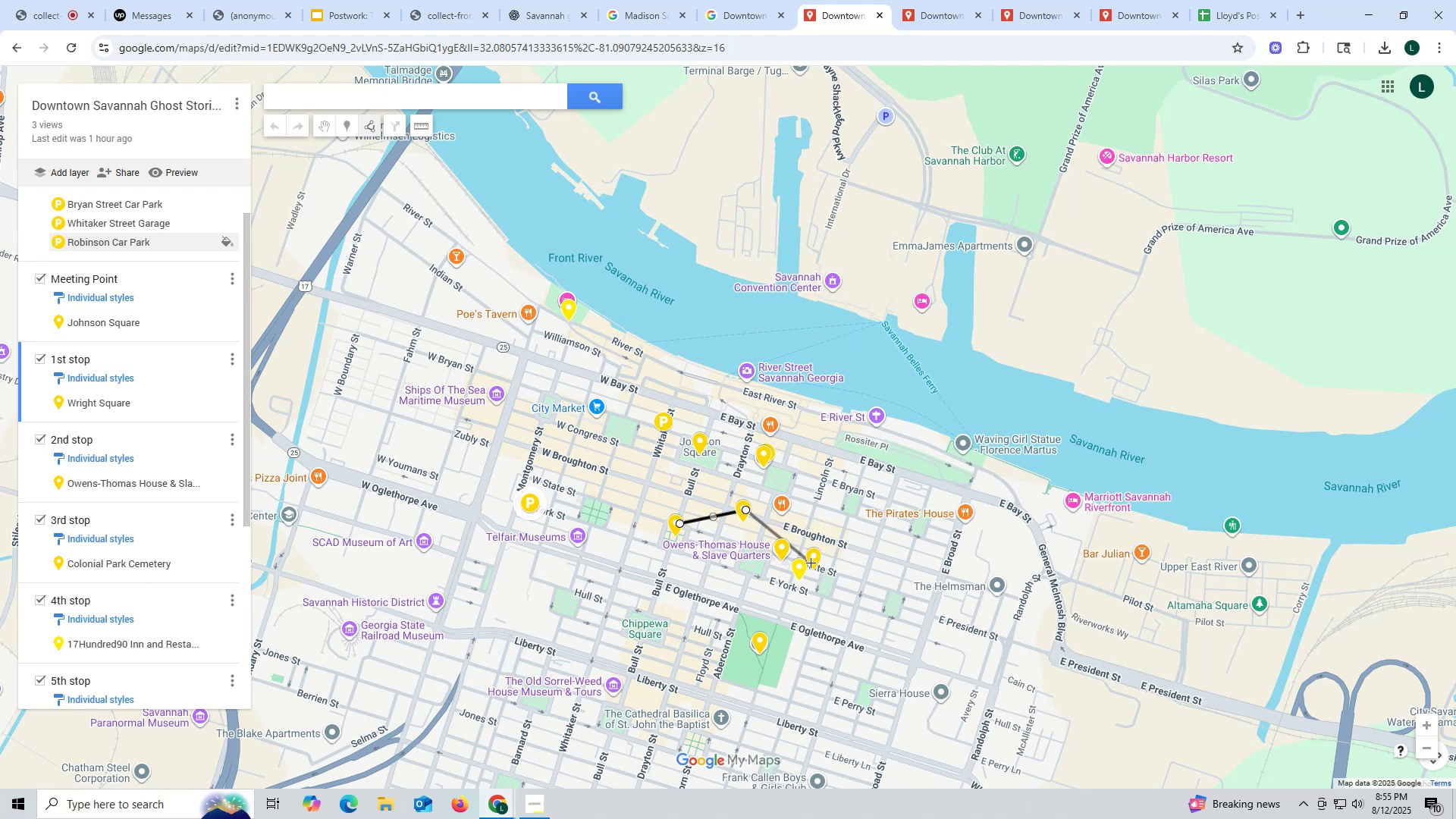 
wait(9.39)
 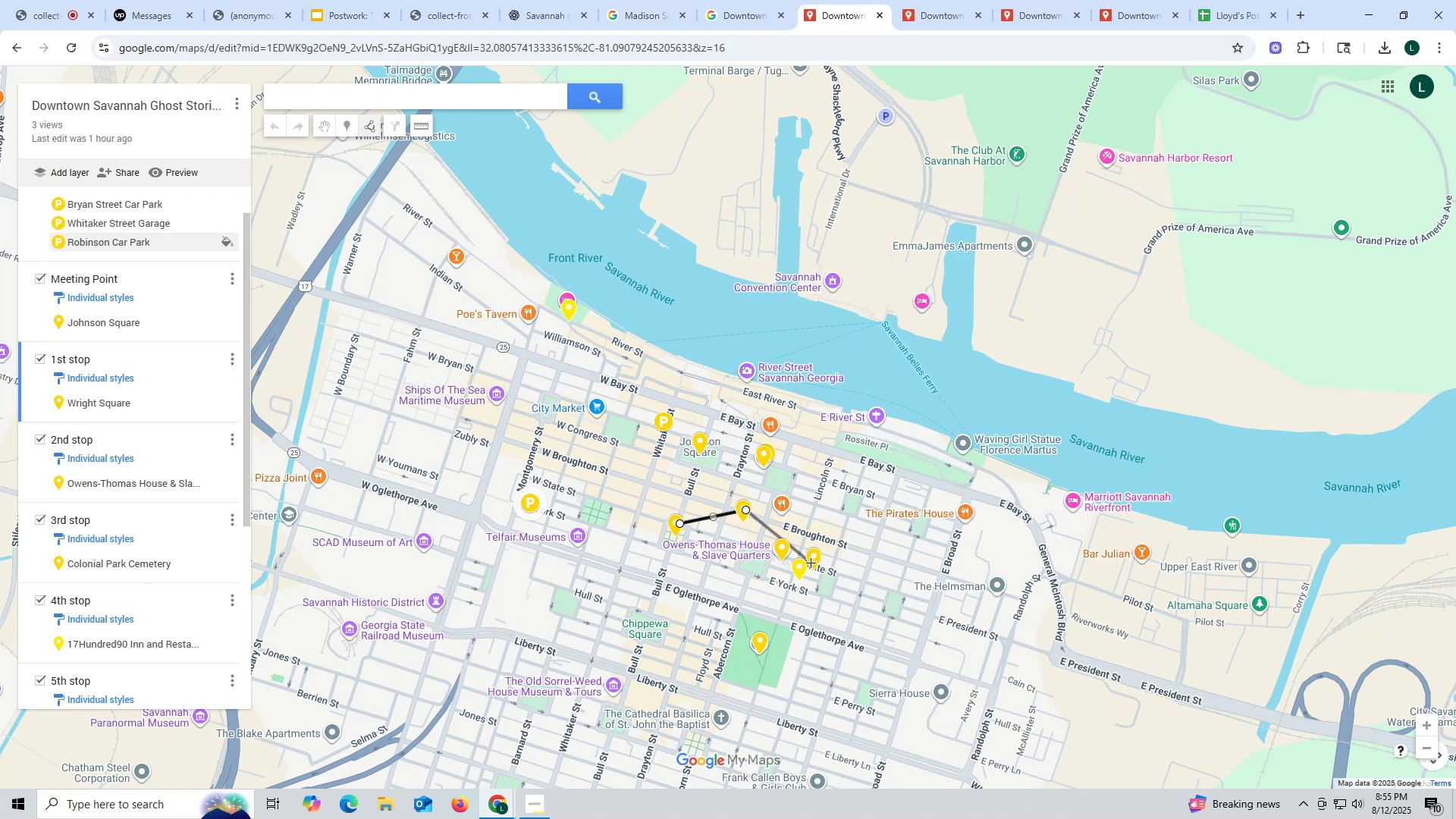 
left_click([799, 569])
 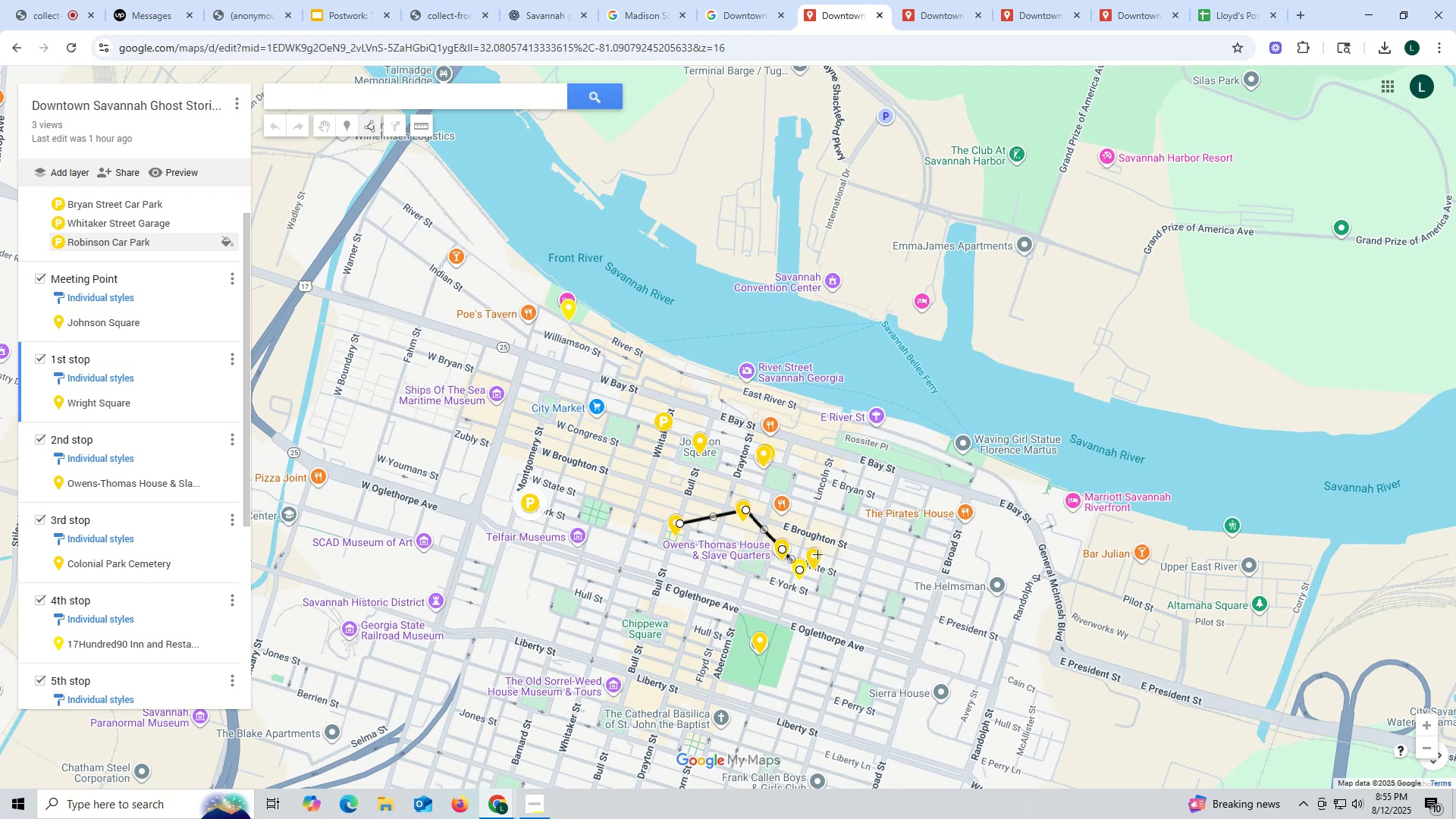 
left_click([817, 554])
 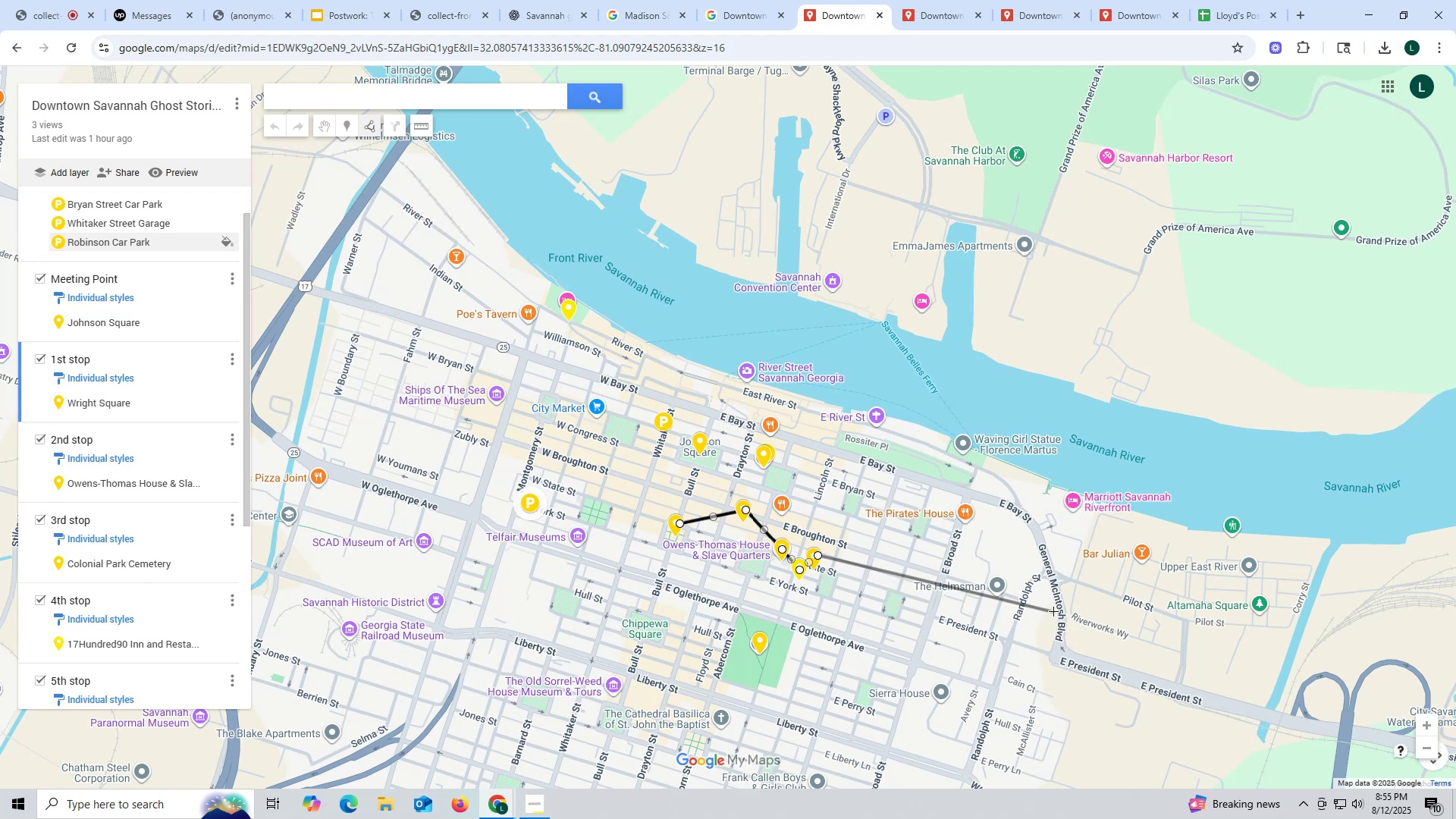 
key(Escape)
 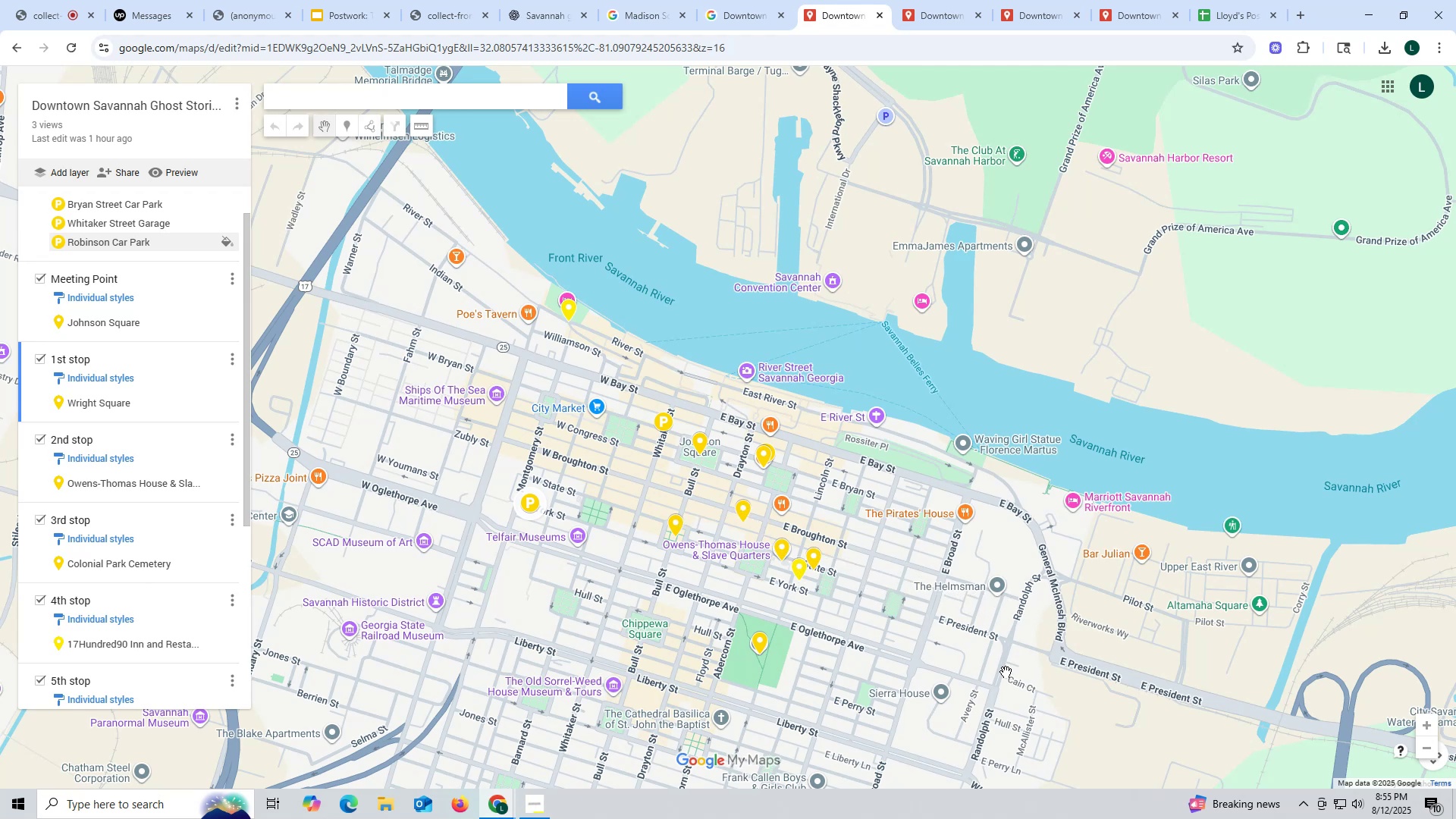 
scroll: coordinate [952, 617], scroll_direction: down, amount: 2.0
 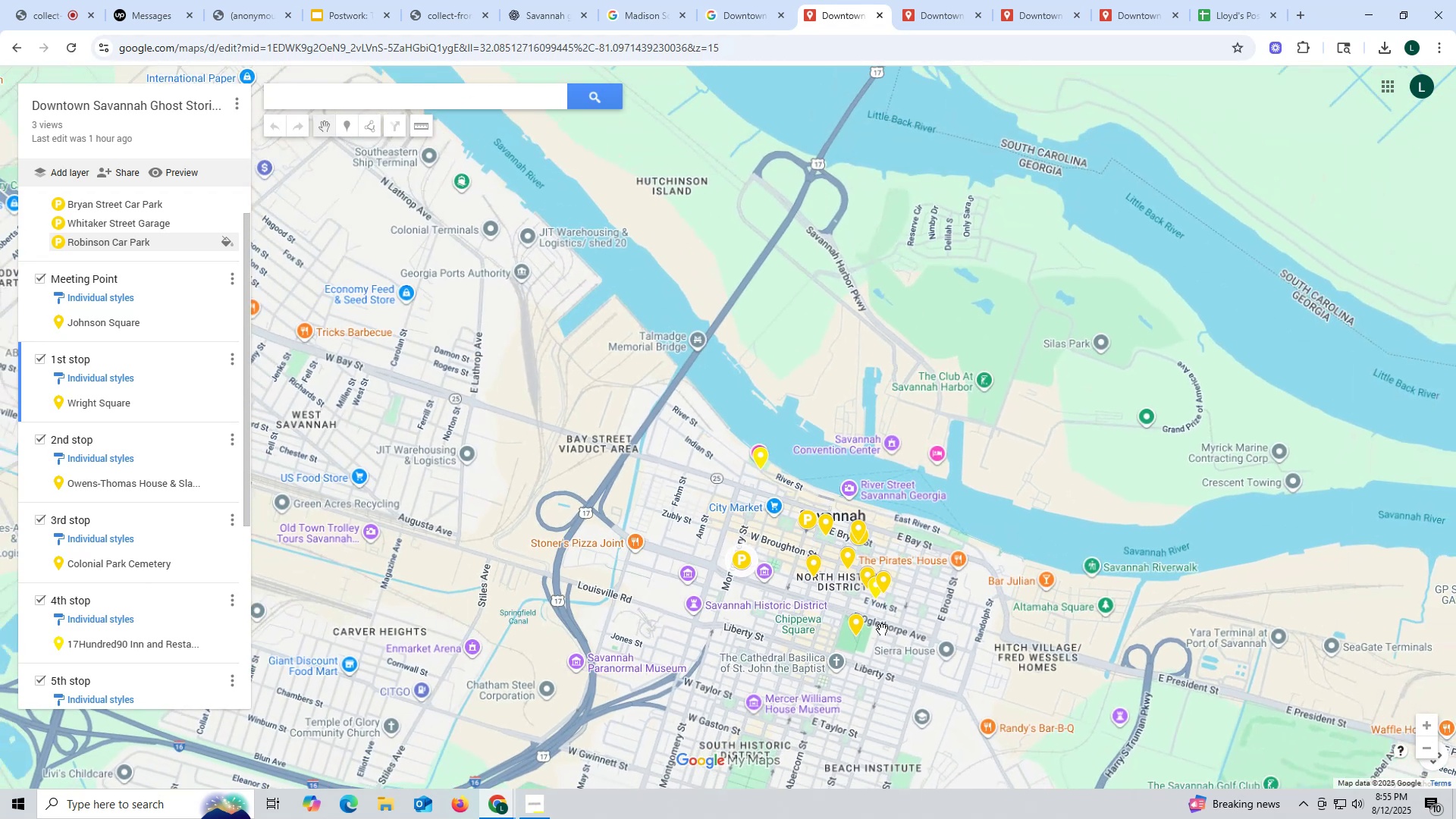 
left_click_drag(start_coordinate=[801, 628], to_coordinate=[610, 429])
 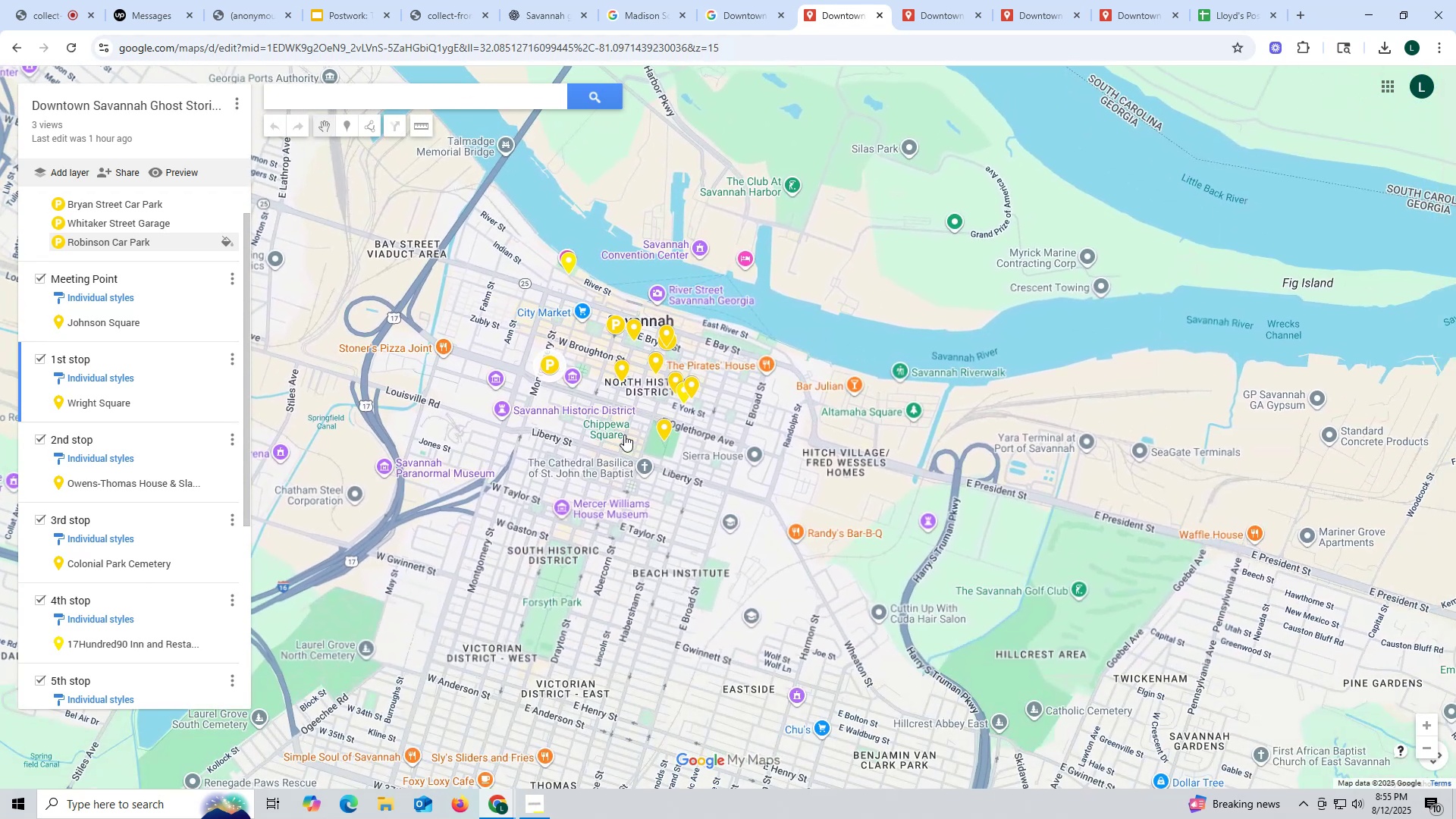 
hold_key(key=ControlLeft, duration=0.32)
 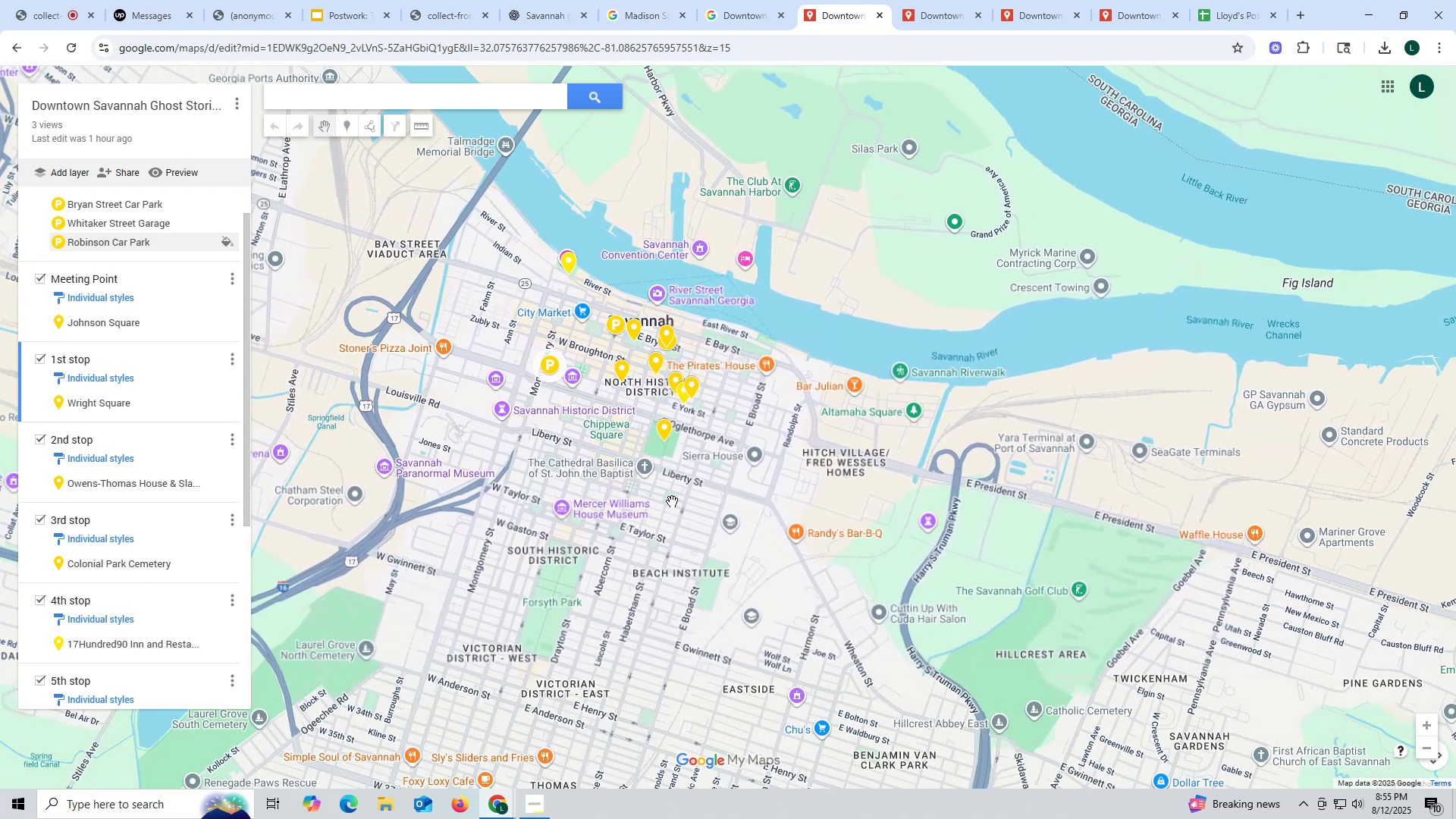 
left_click_drag(start_coordinate=[645, 503], to_coordinate=[720, 535])
 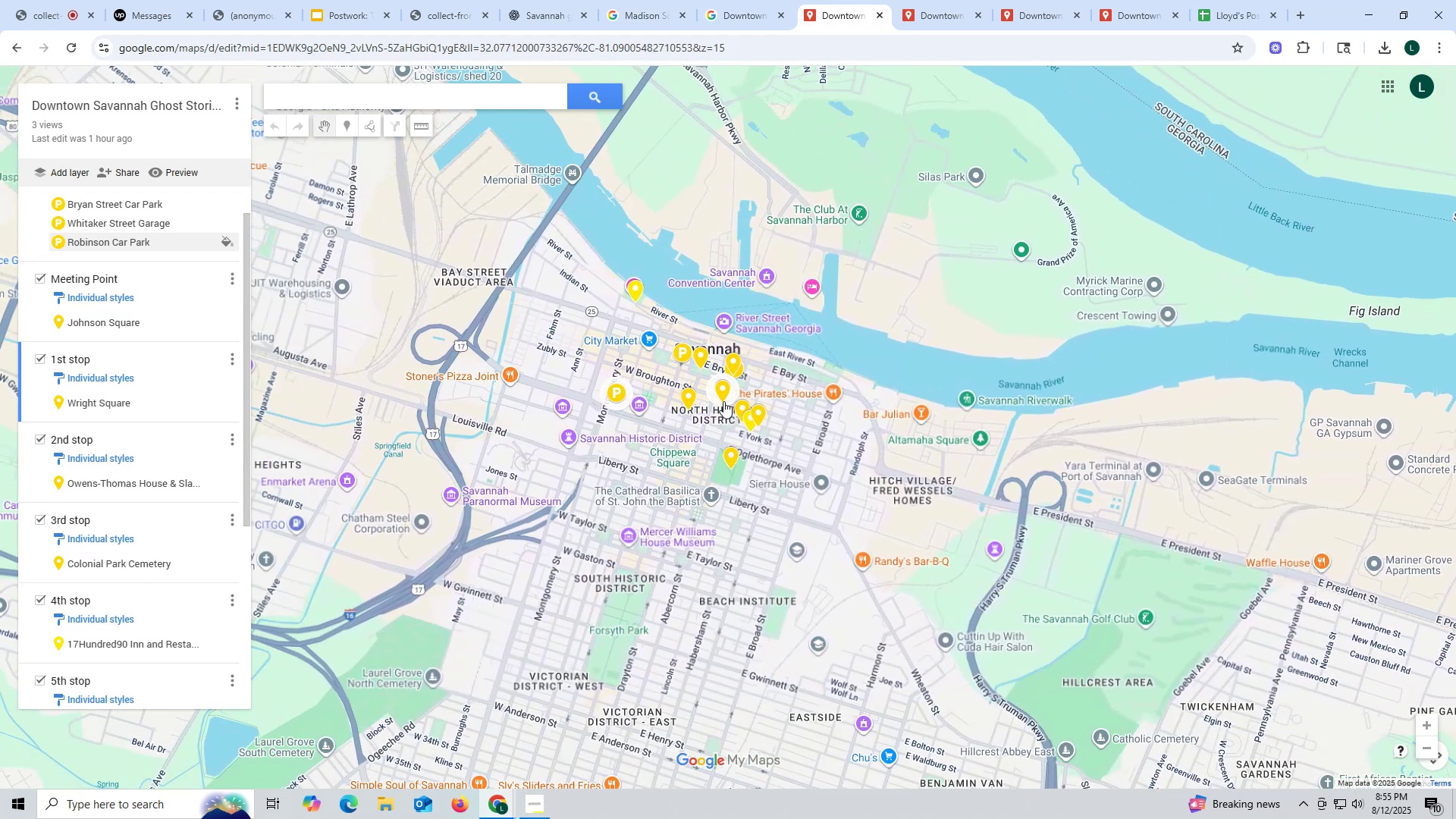 
left_click([691, 393])
 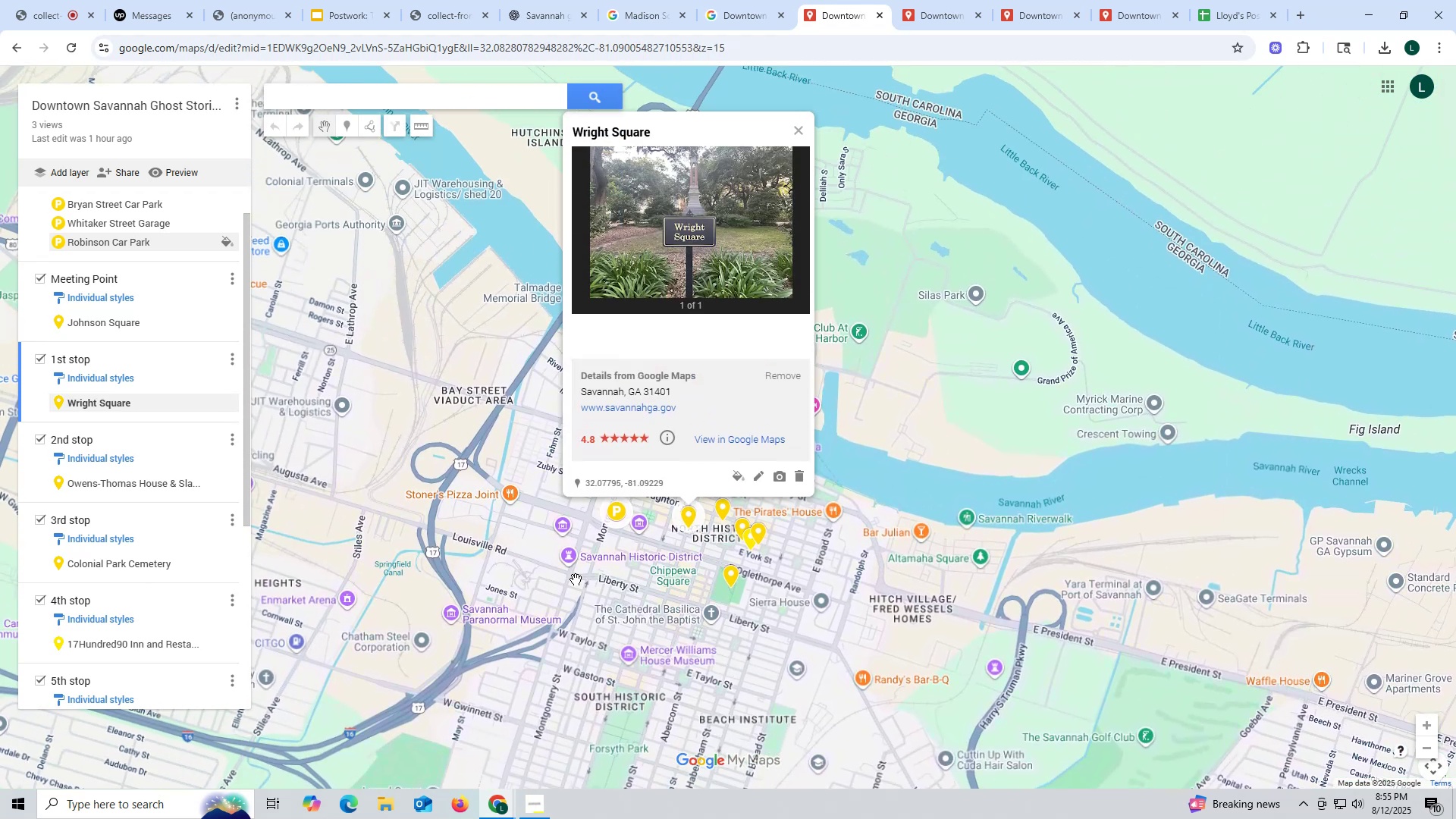 
left_click([558, 560])
 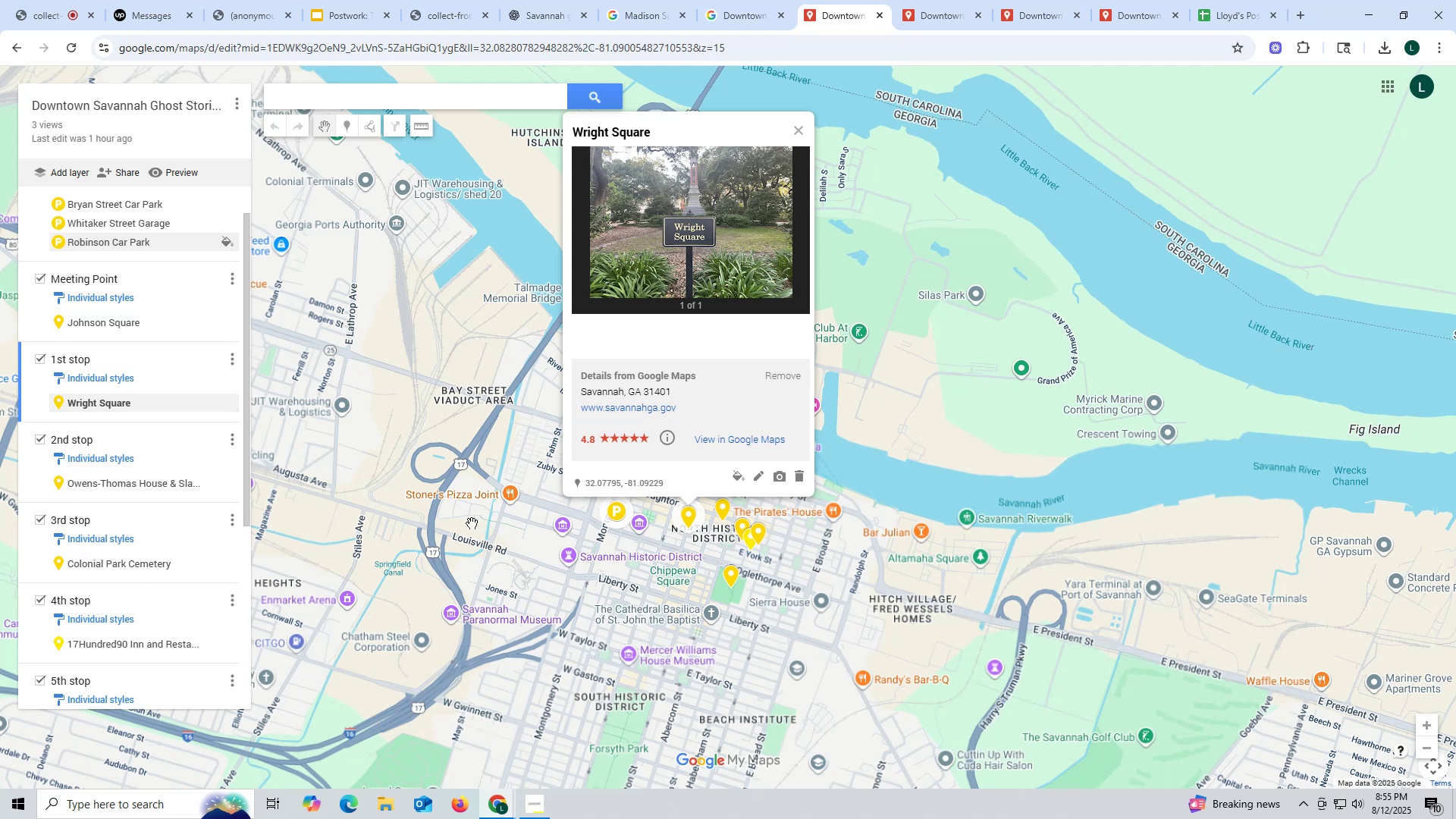 
scroll: coordinate [469, 518], scroll_direction: up, amount: 1.0
 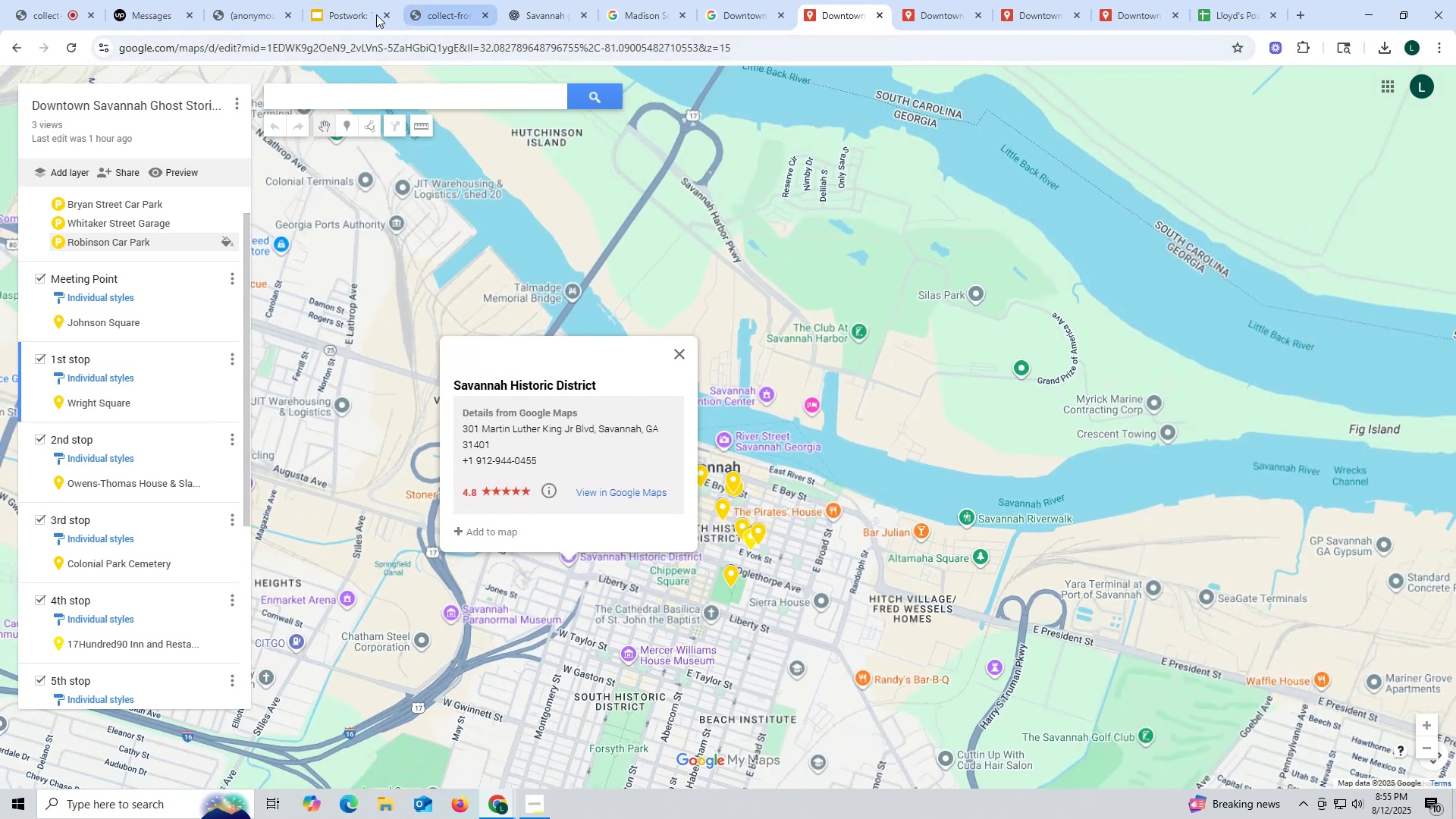 
left_click([246, 13])
 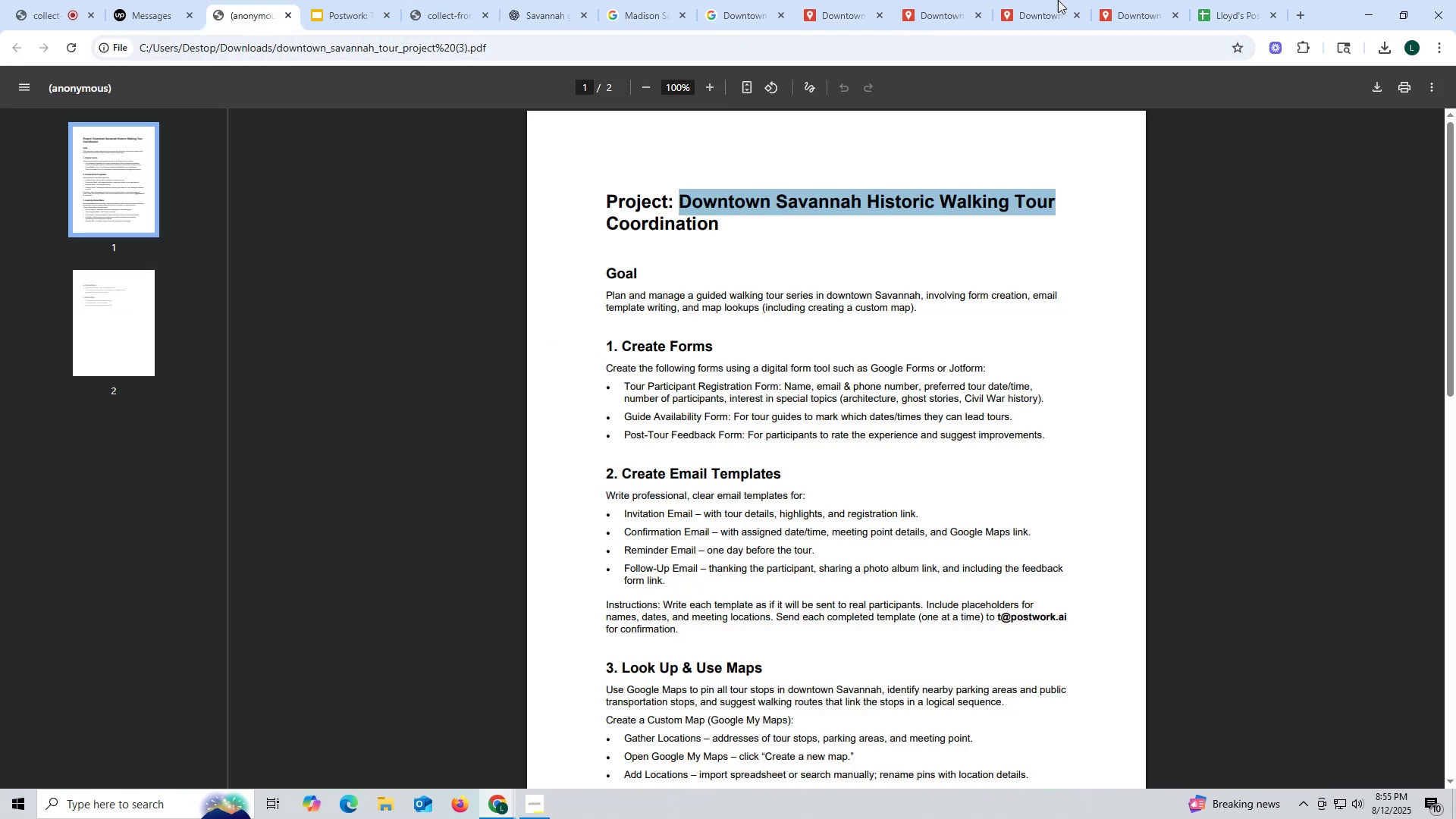 
wait(5.13)
 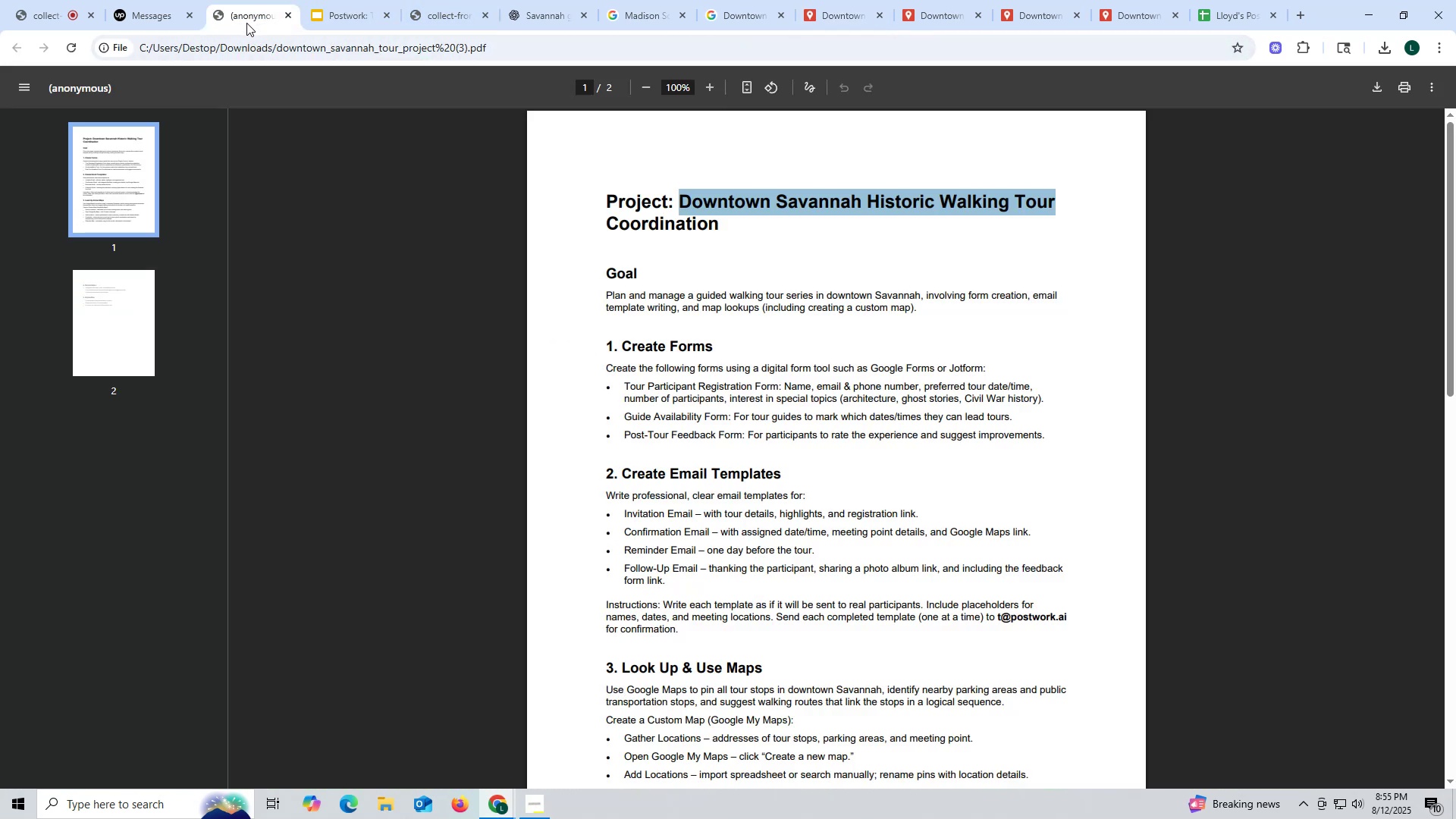 
left_click([1298, 17])
 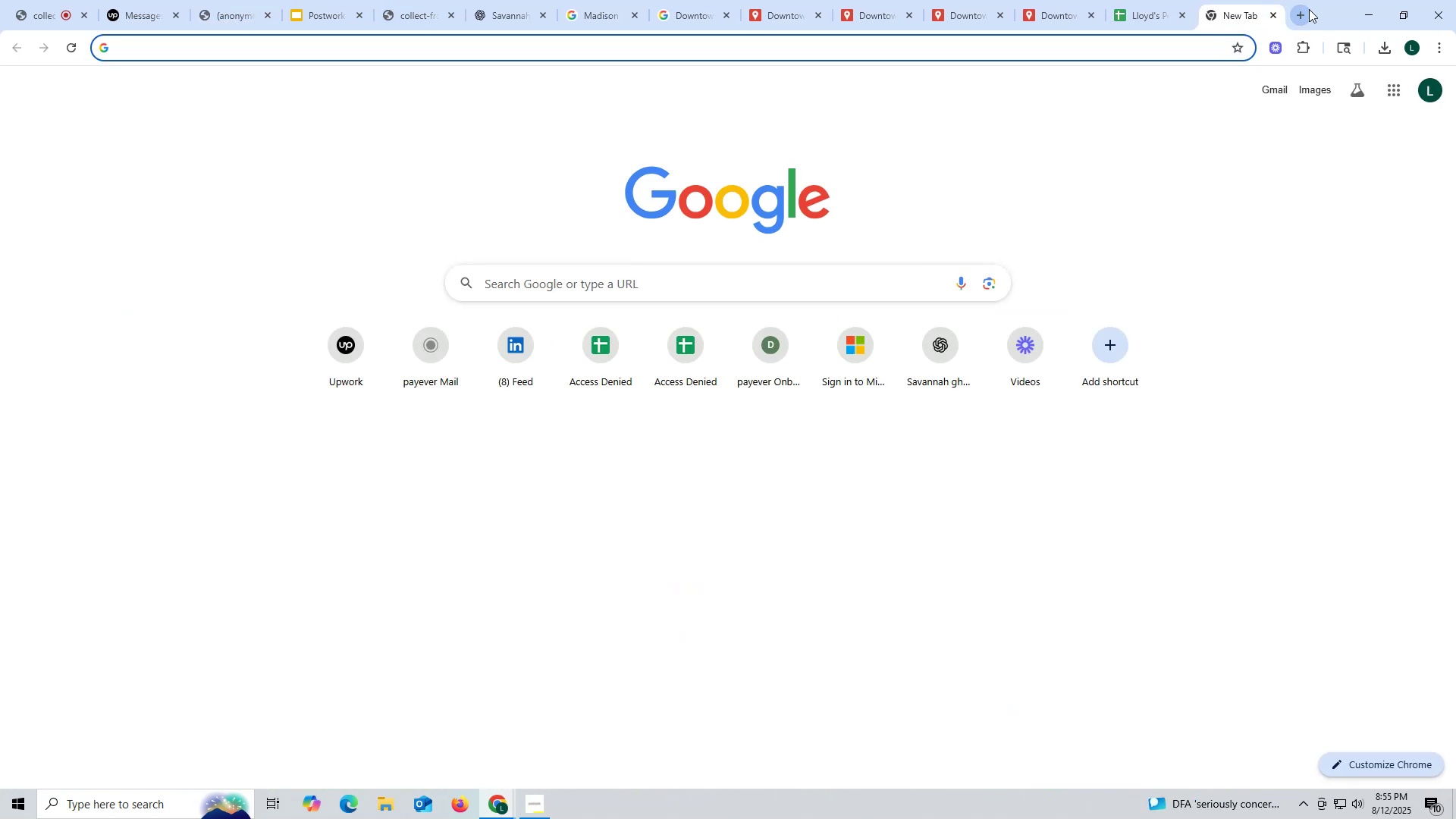 
type(jotfo)
 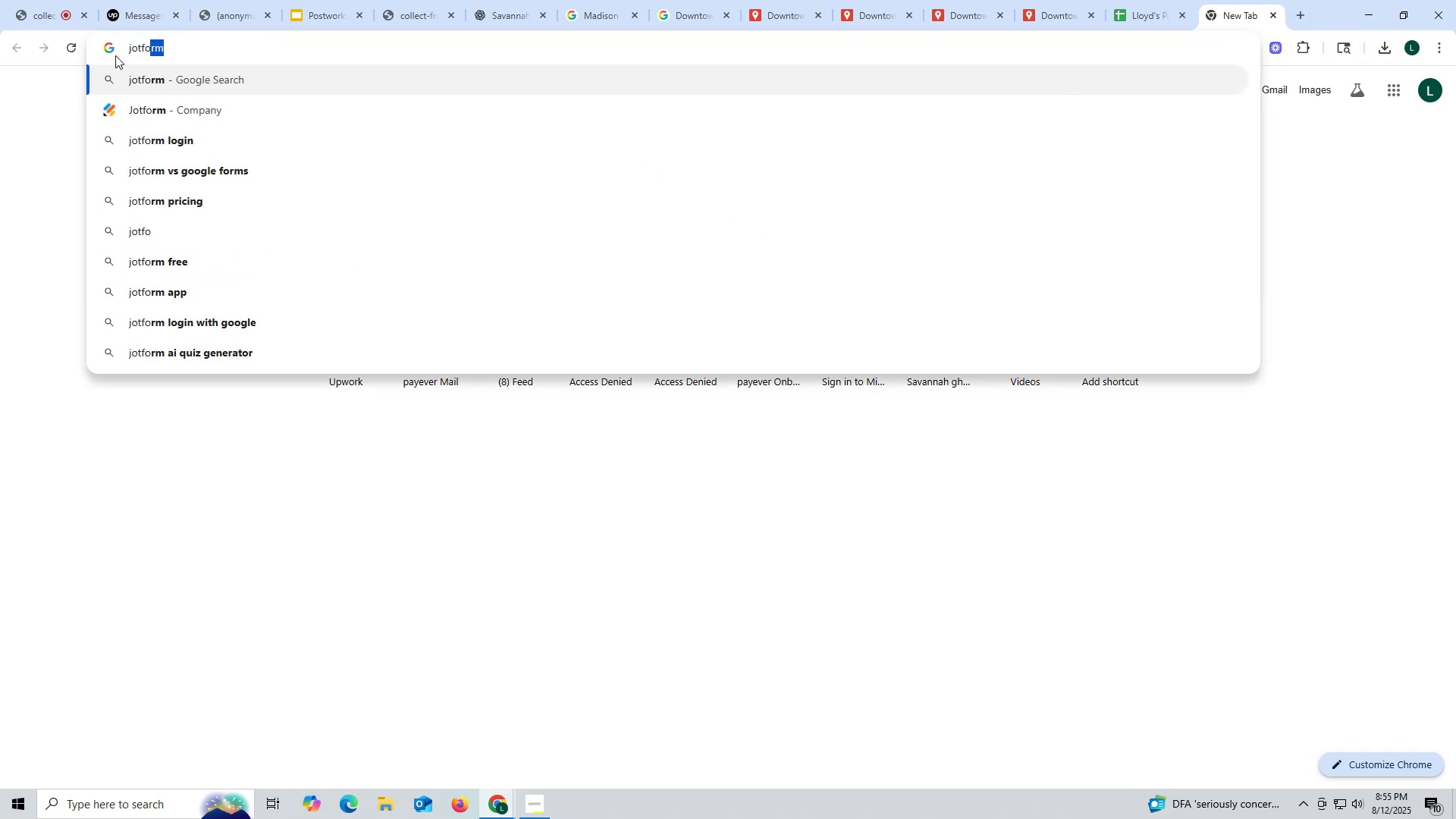 
left_click([162, 75])
 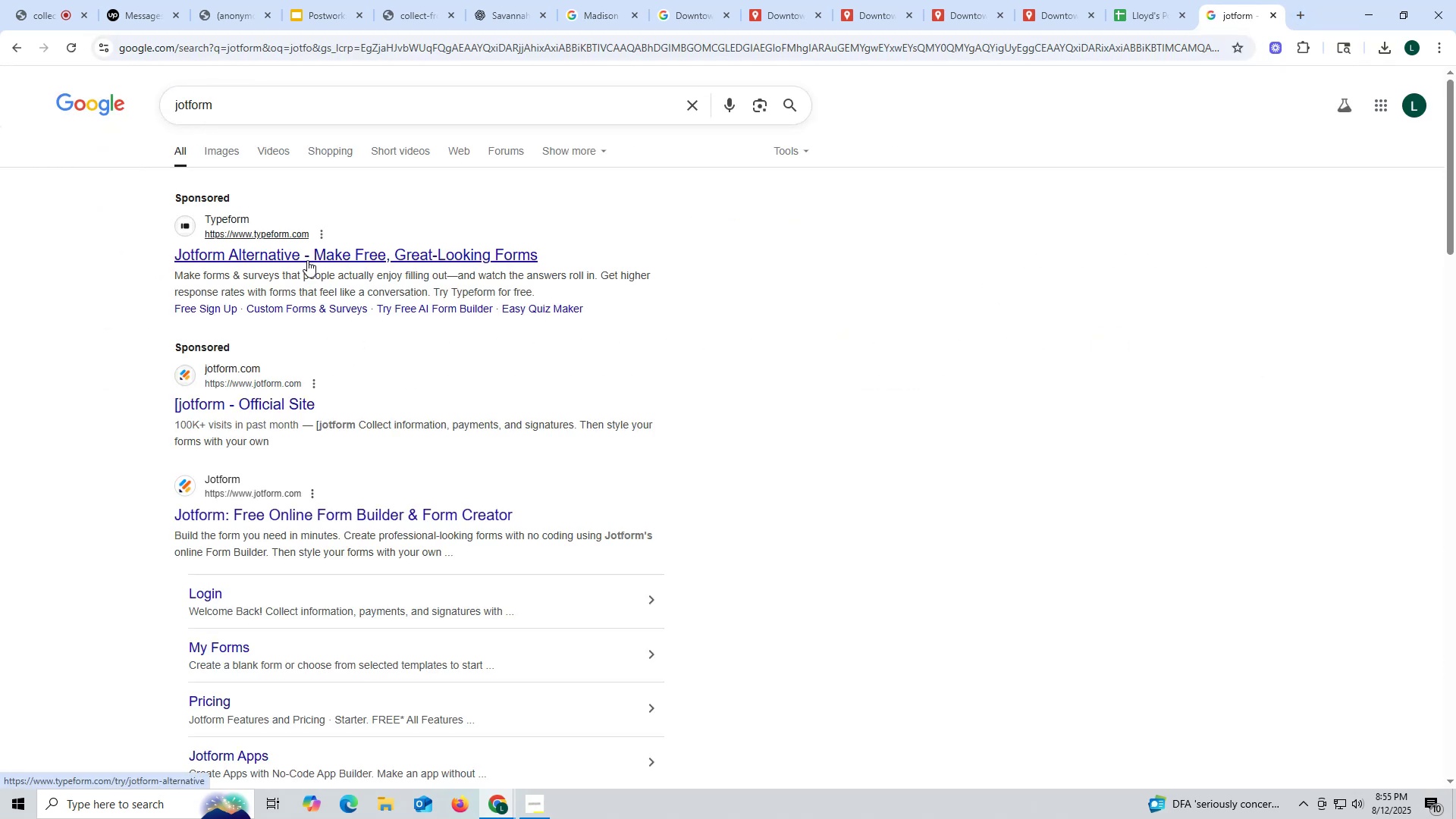 
left_click([306, 260])
 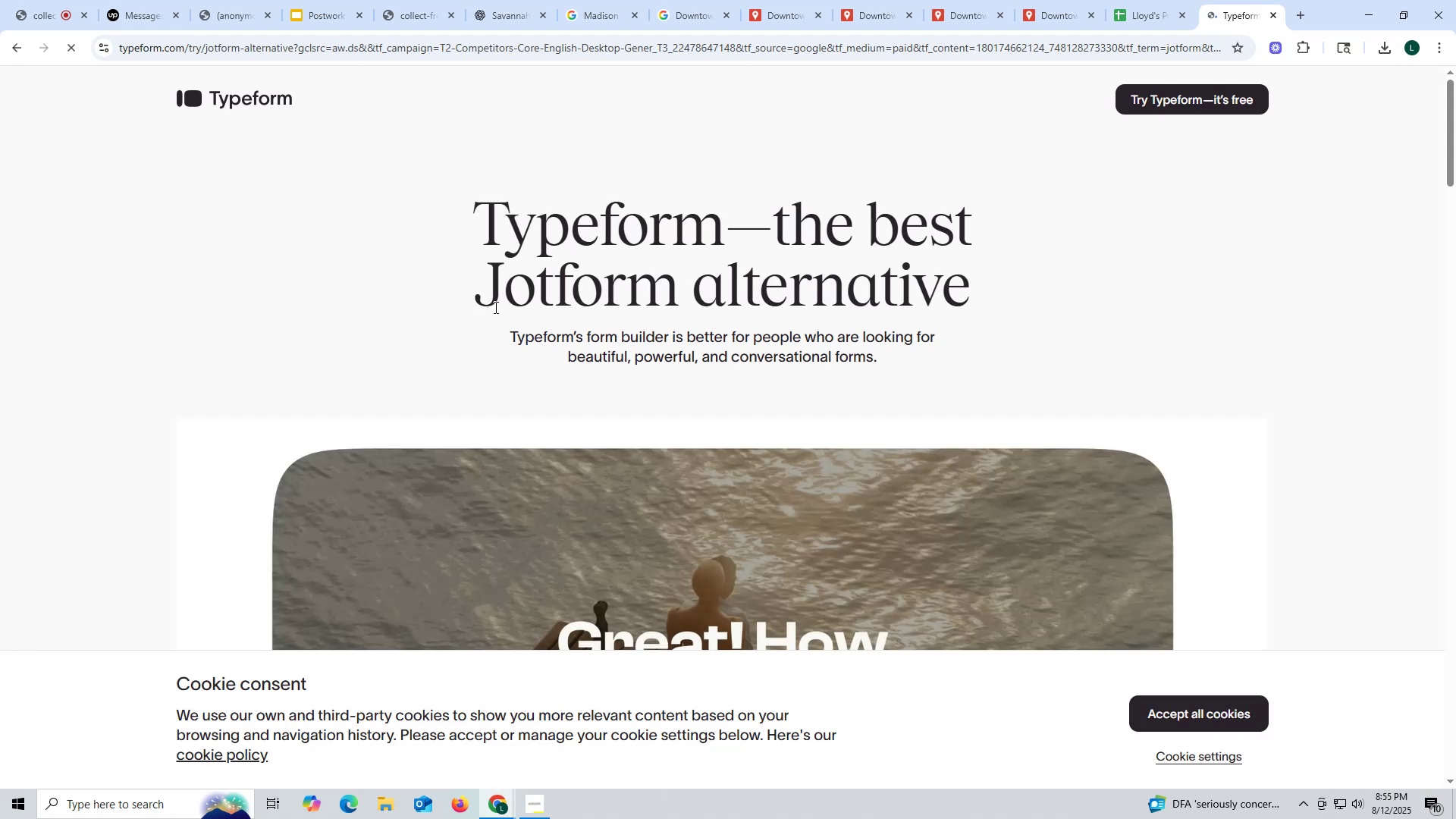 
wait(7.03)
 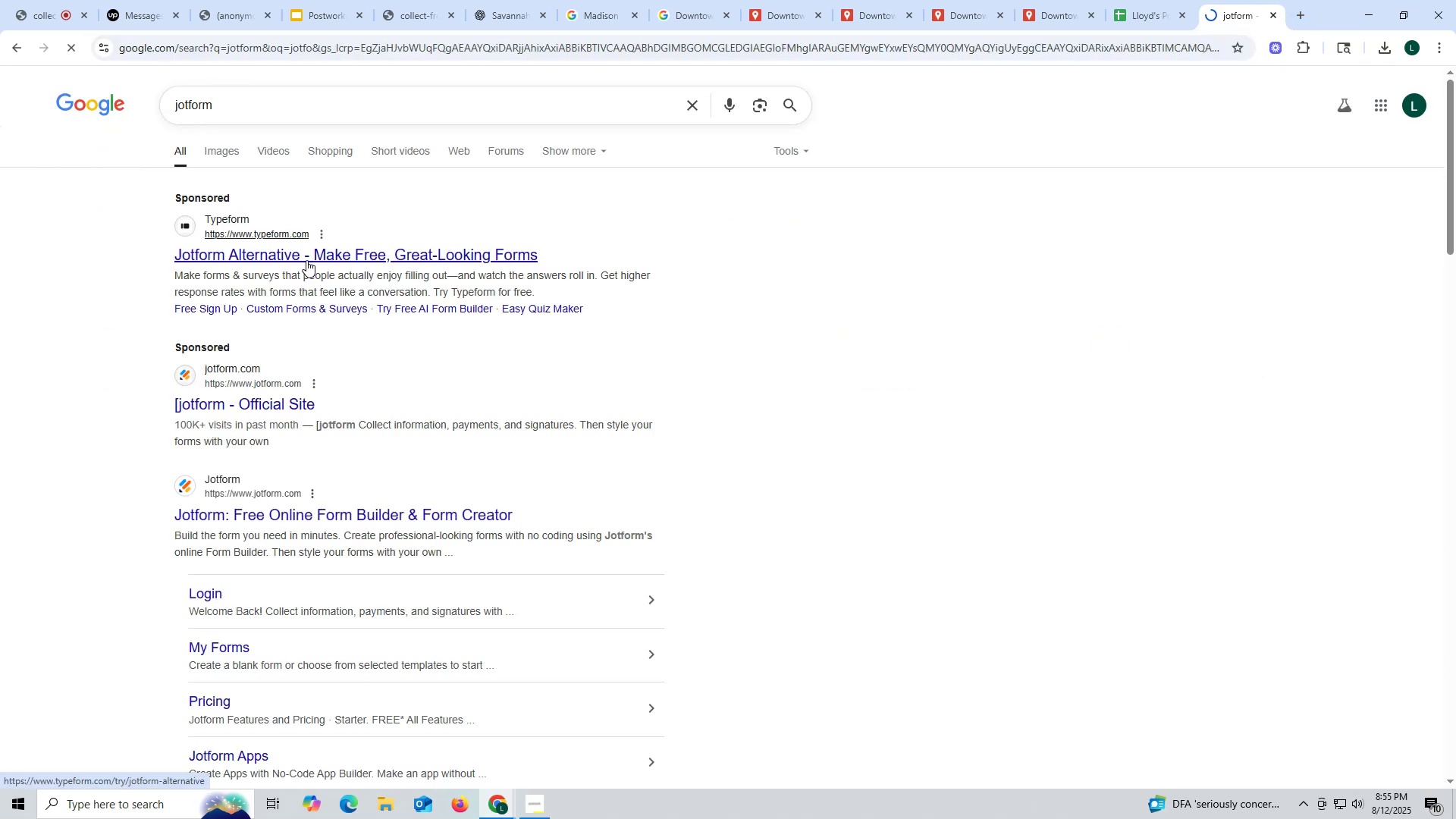 
left_click([1284, 187])
 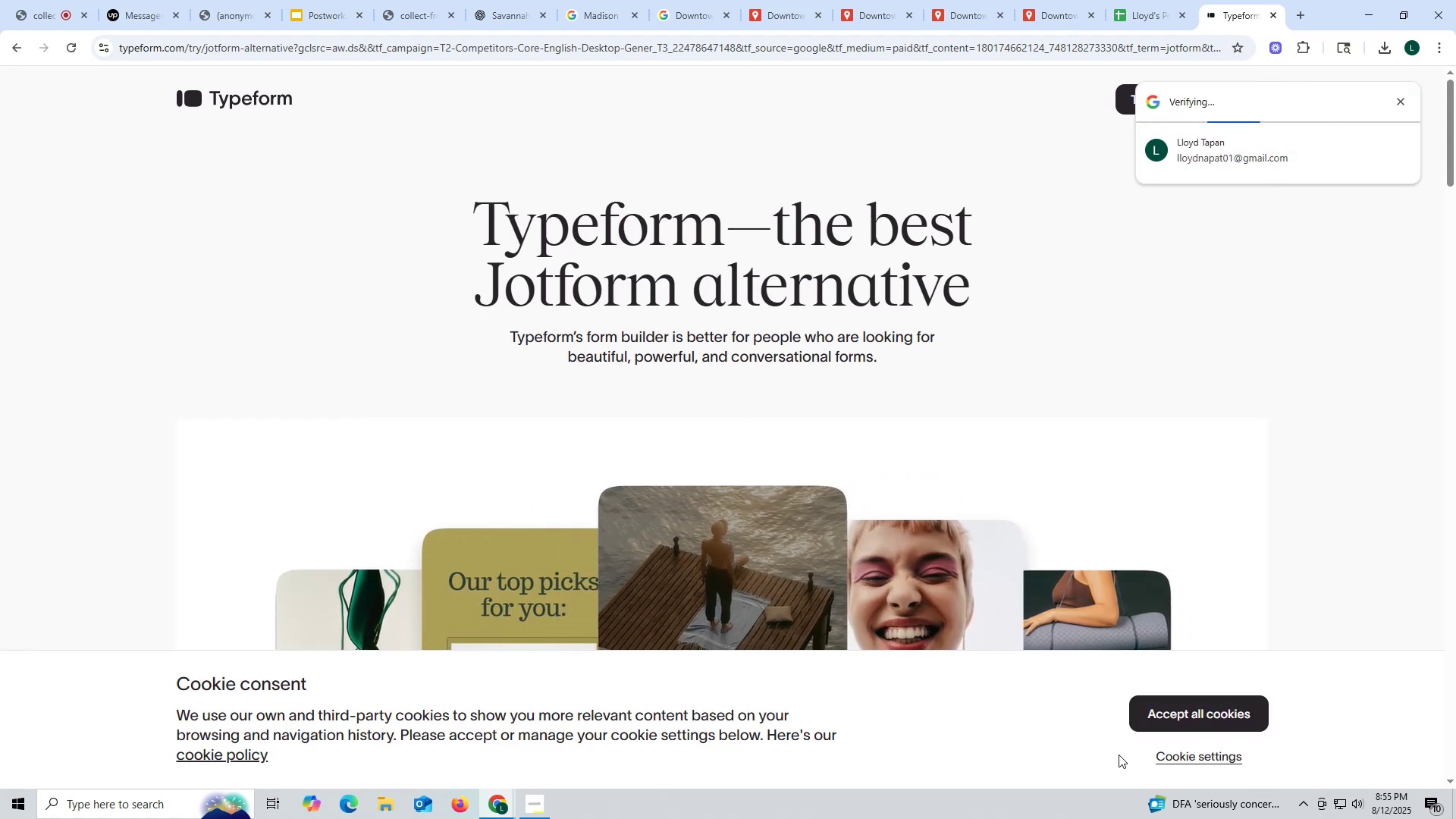 
left_click([1181, 715])
 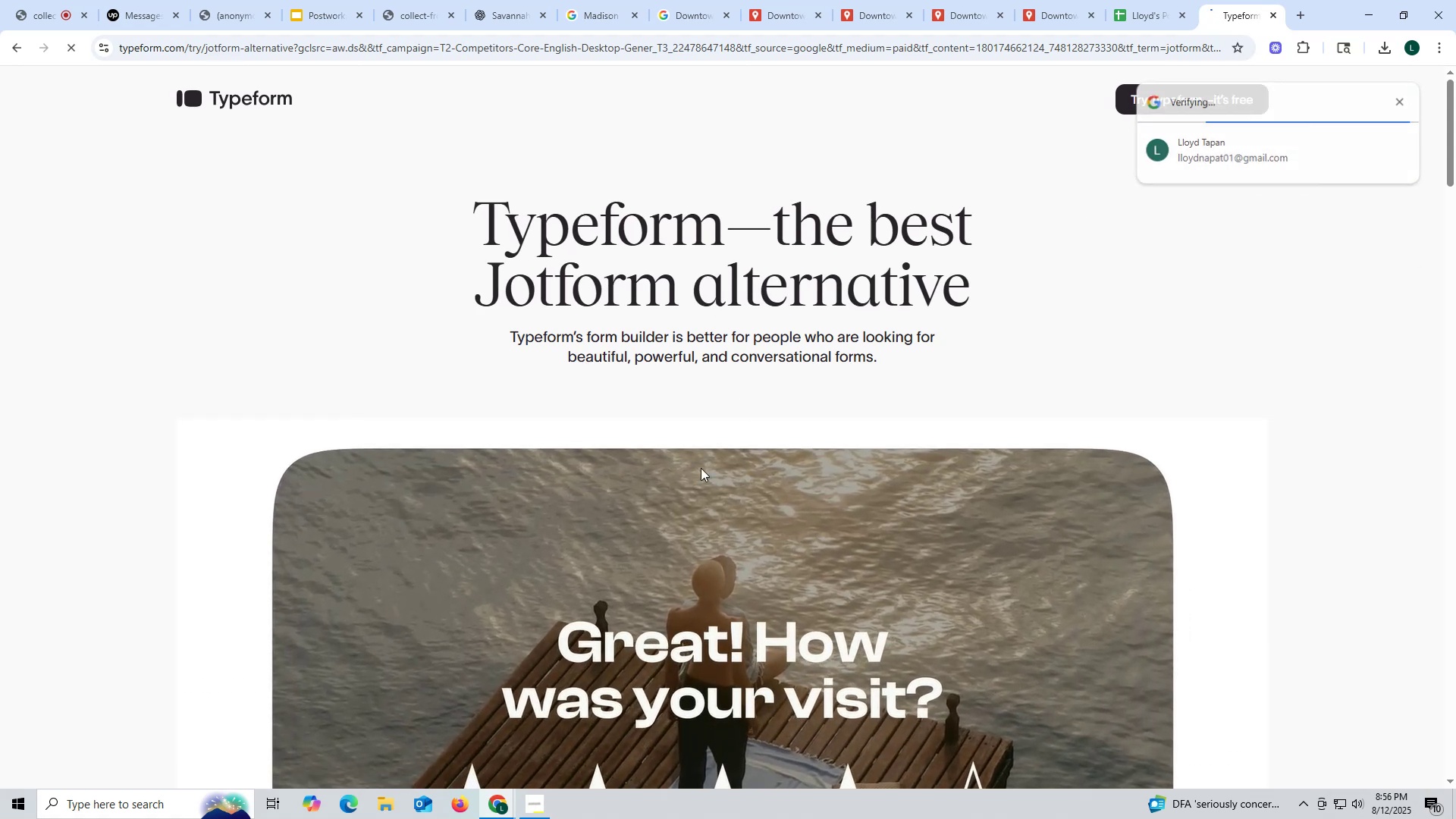 
scroll: coordinate [584, 398], scroll_direction: down, amount: 12.0
 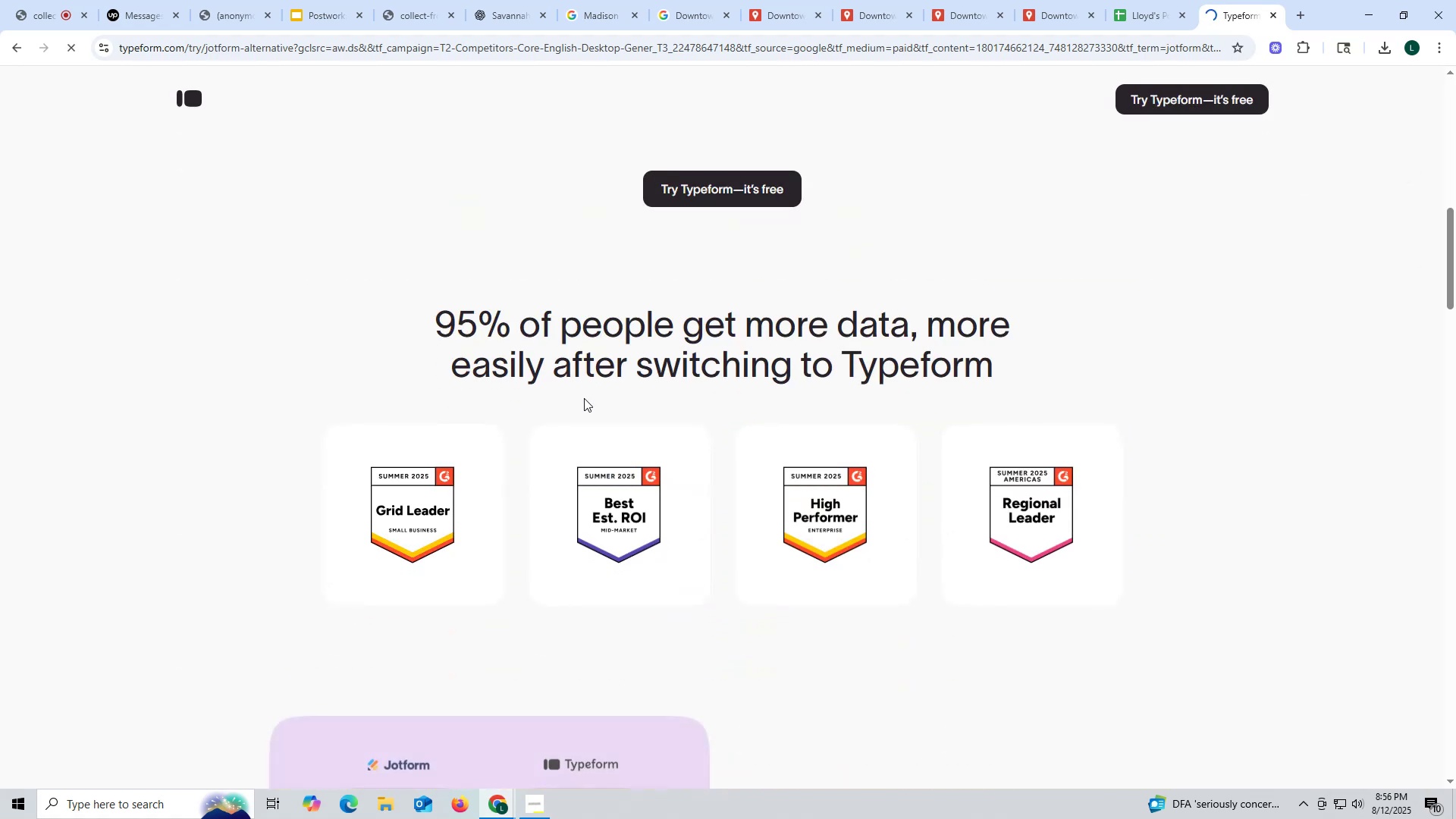 
scroll: coordinate [584, 391], scroll_direction: up, amount: 7.0
 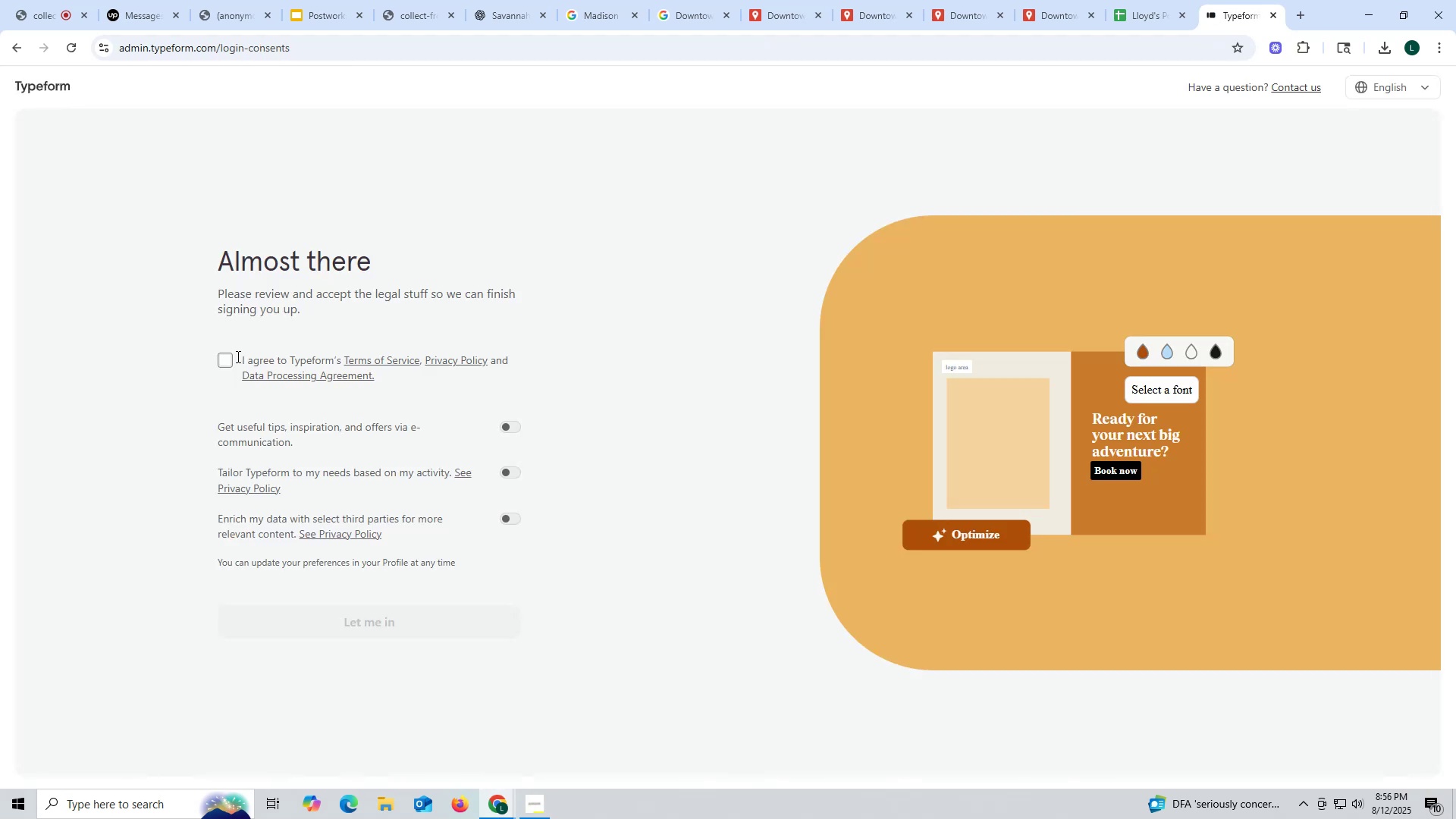 
wait(6.35)
 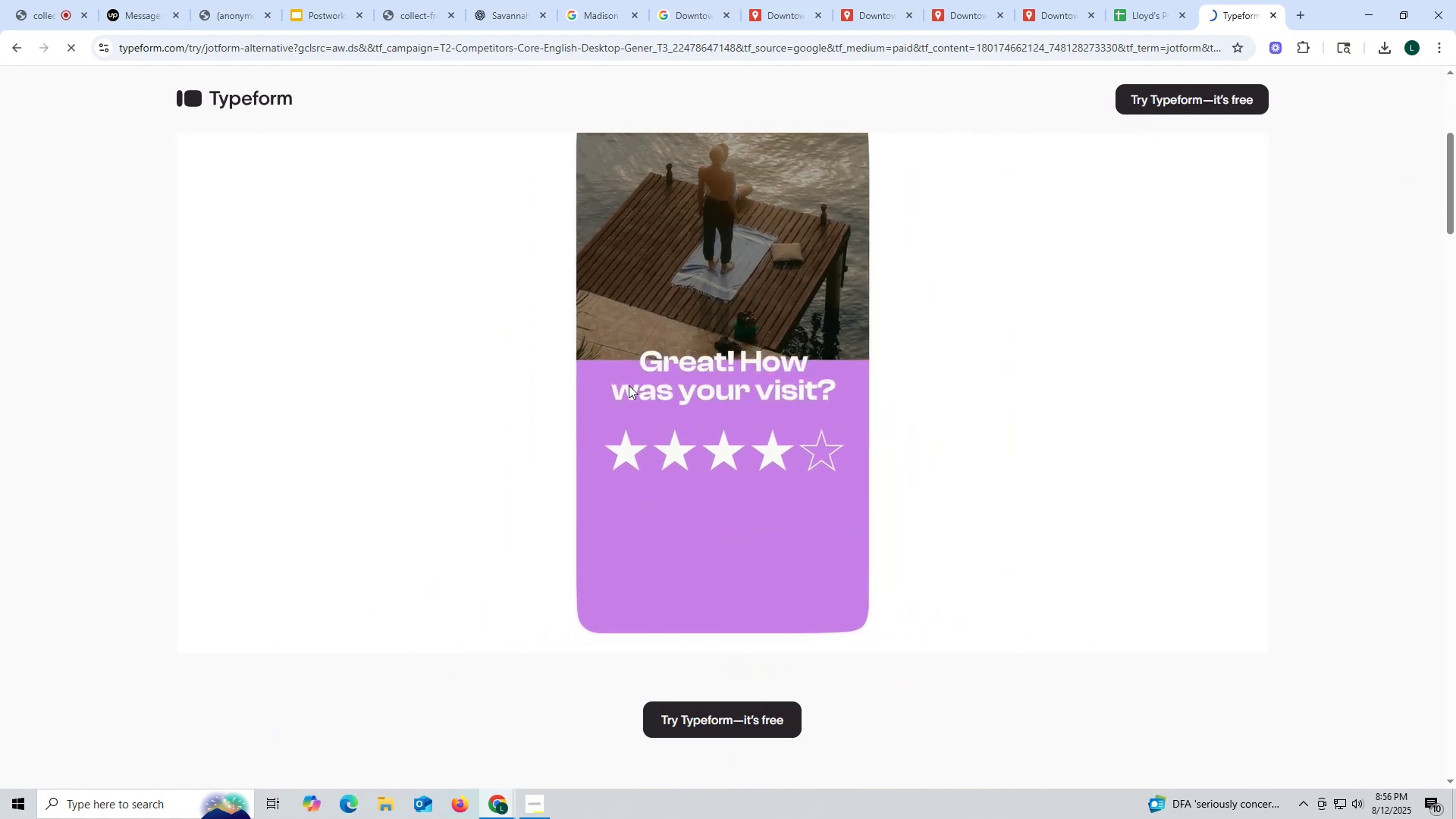 
left_click([391, 626])
 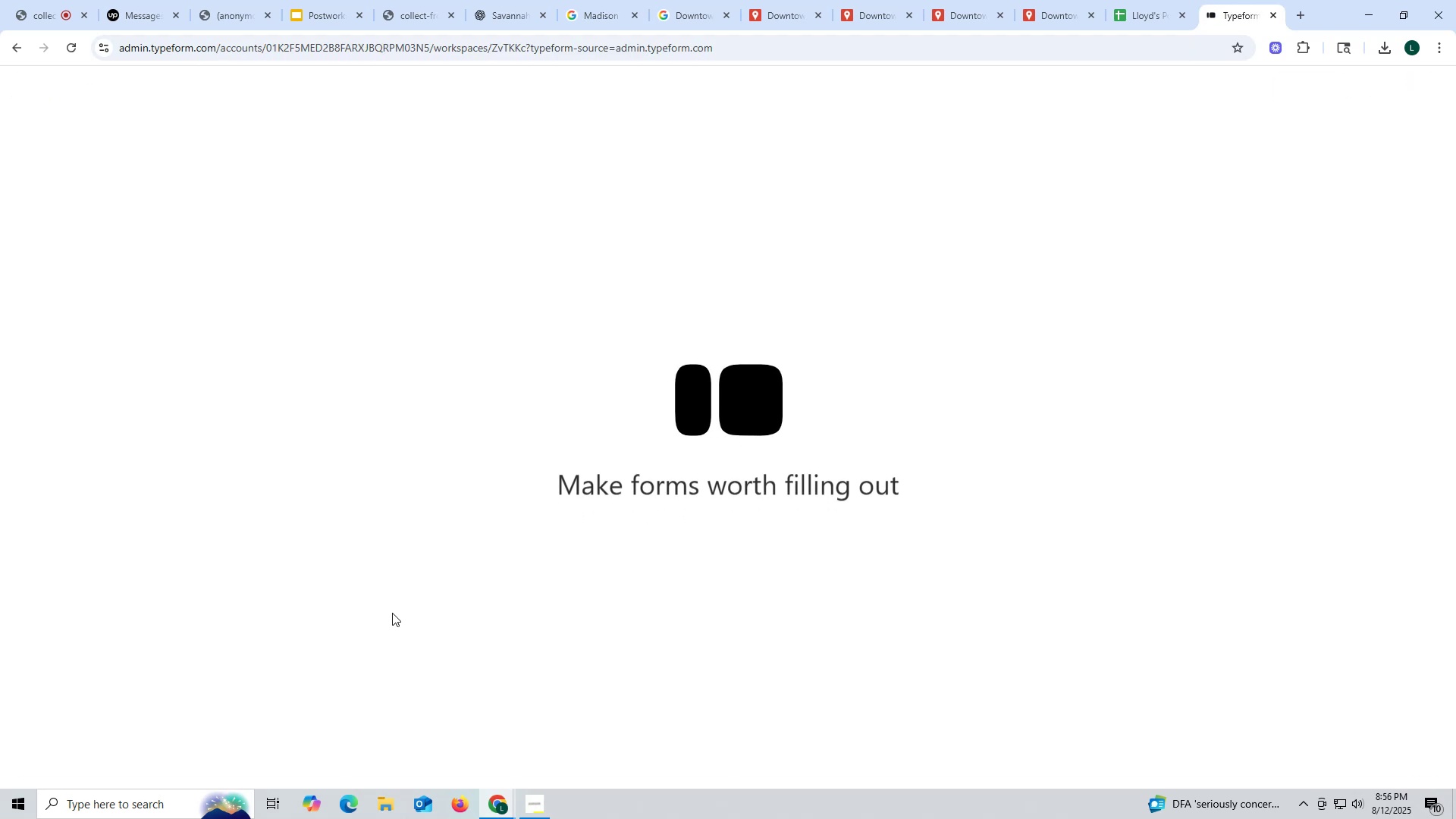 
wait(16.91)
 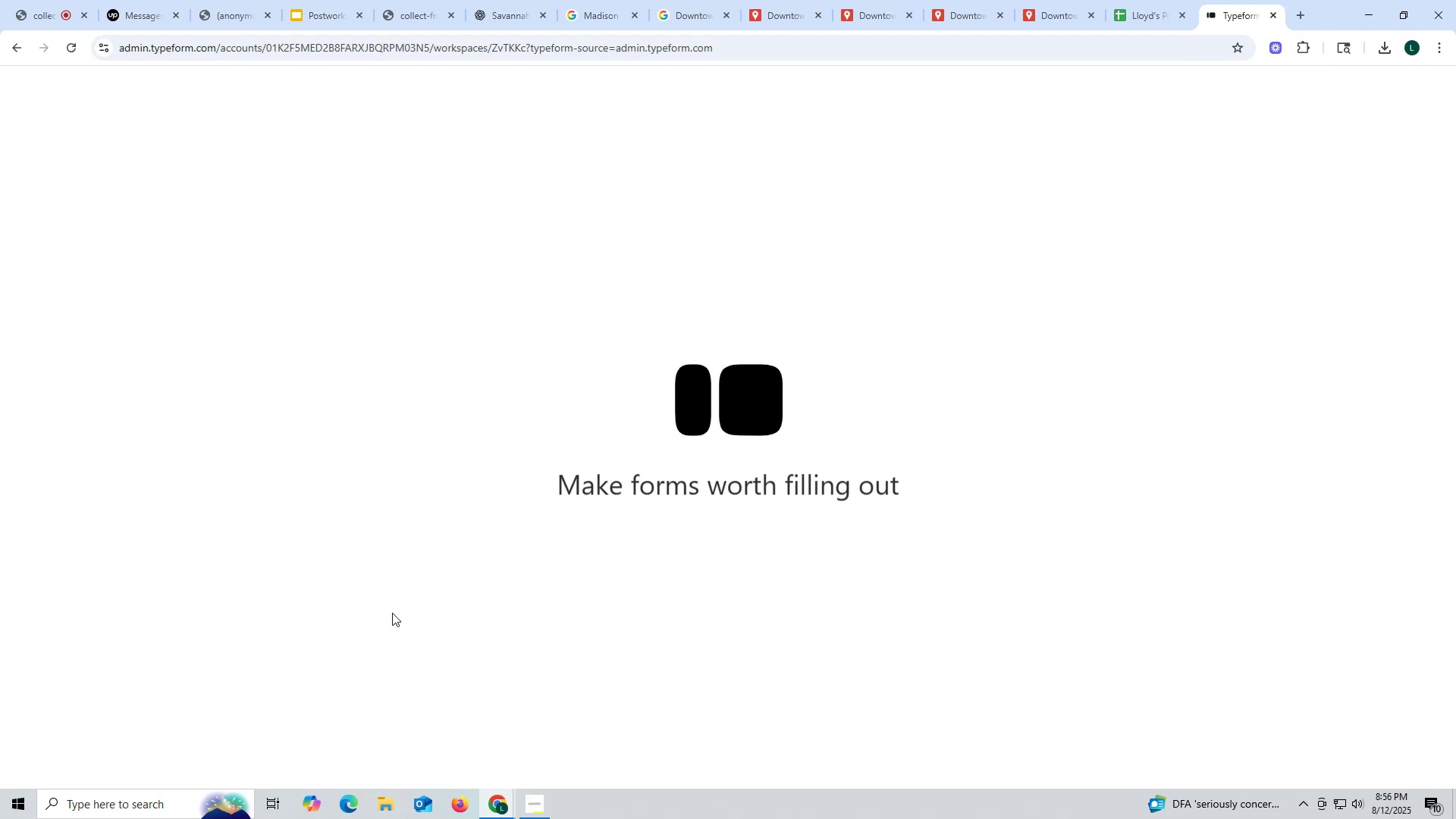 
left_click([507, 425])
 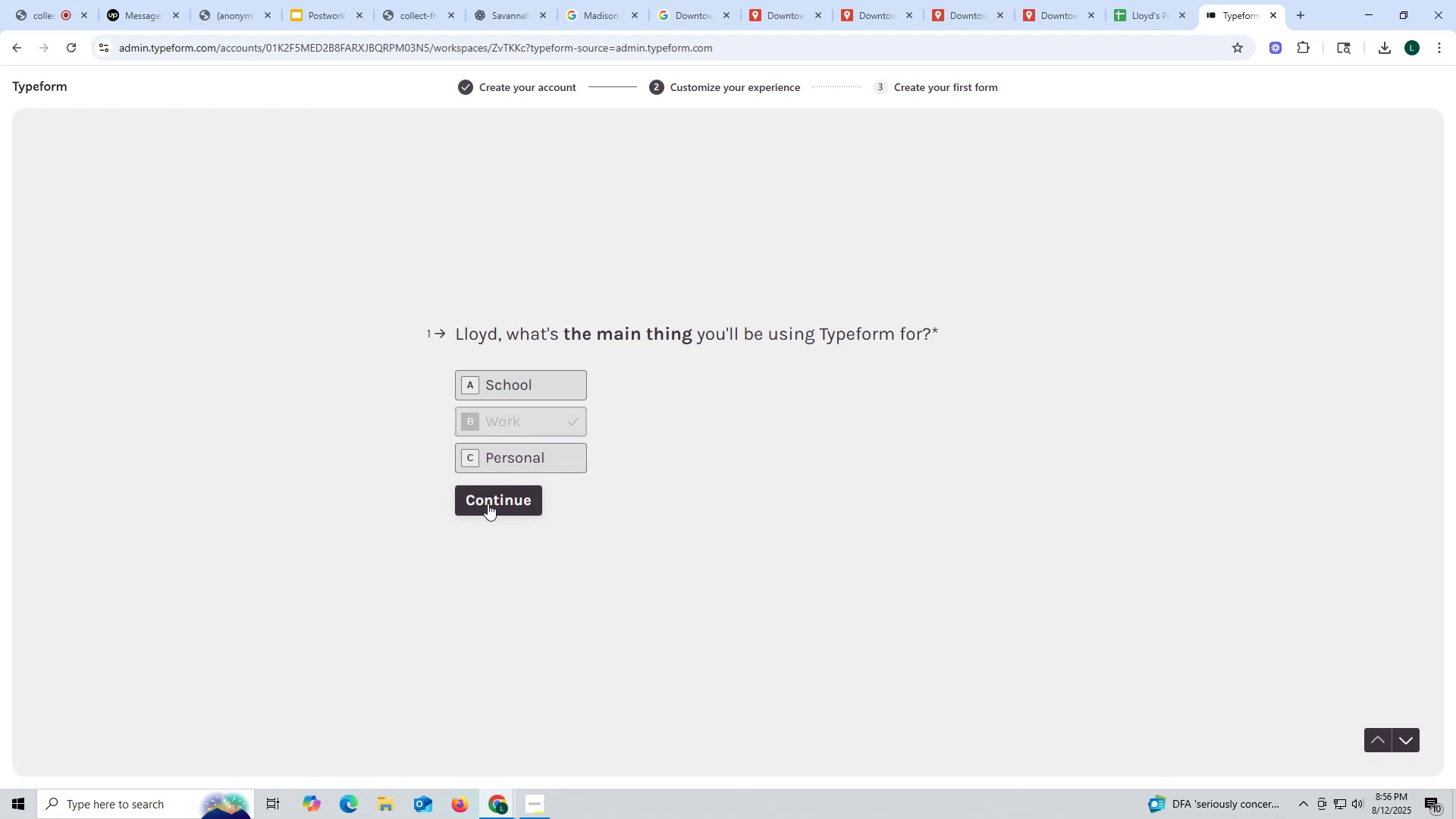 
left_click([488, 504])
 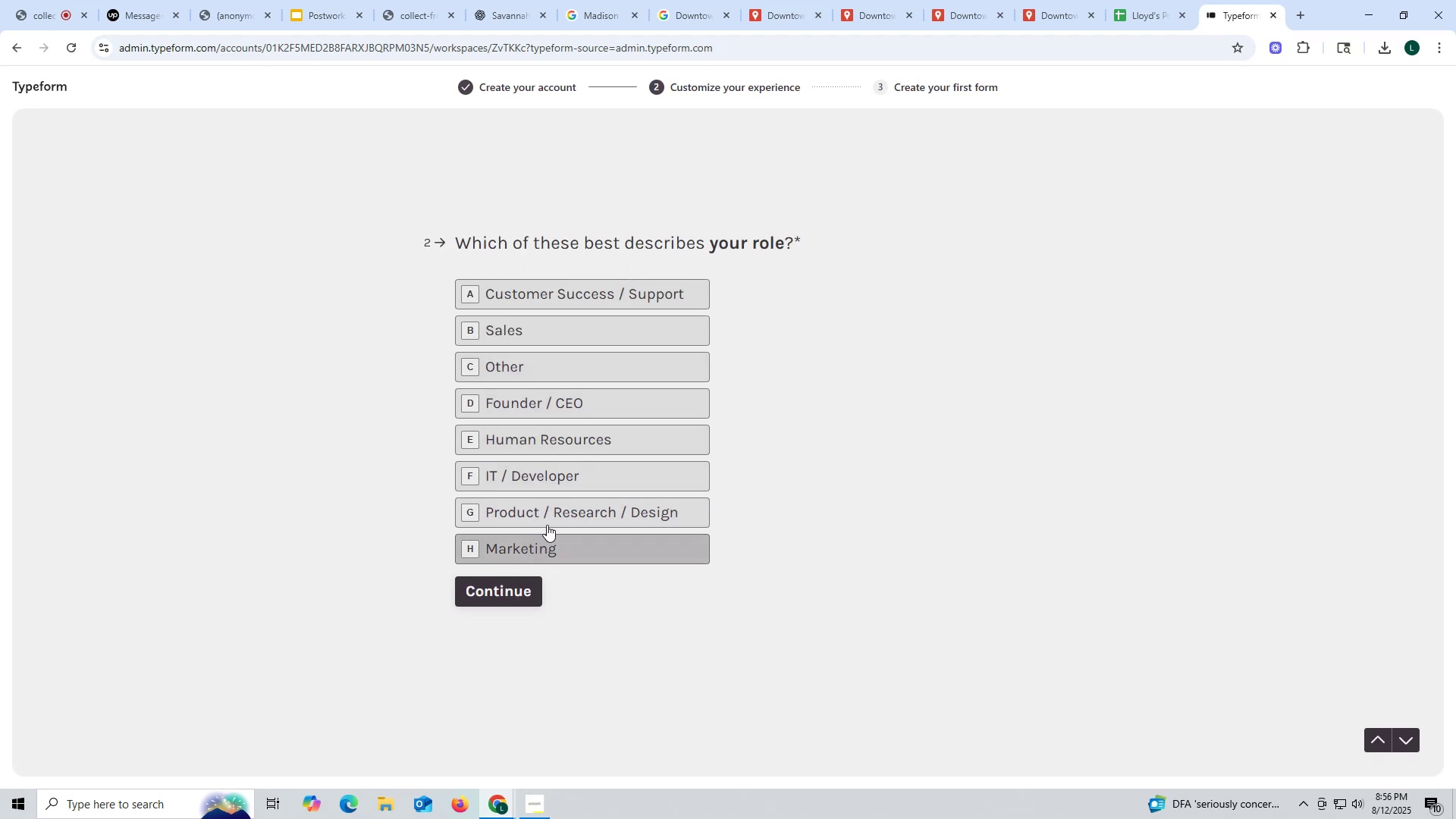 
left_click_drag(start_coordinate=[510, 364], to_coordinate=[510, 369])
 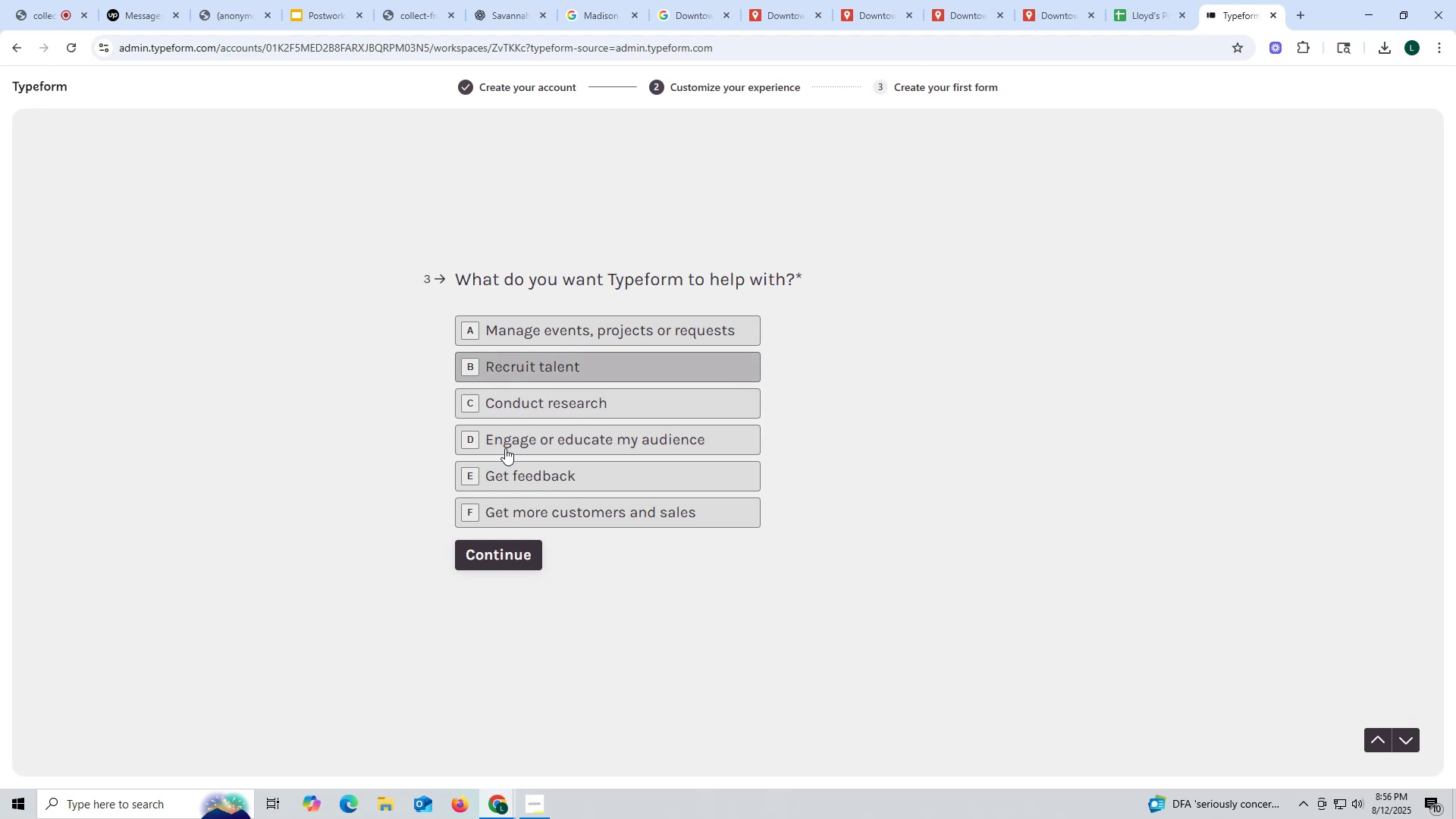 
wait(6.22)
 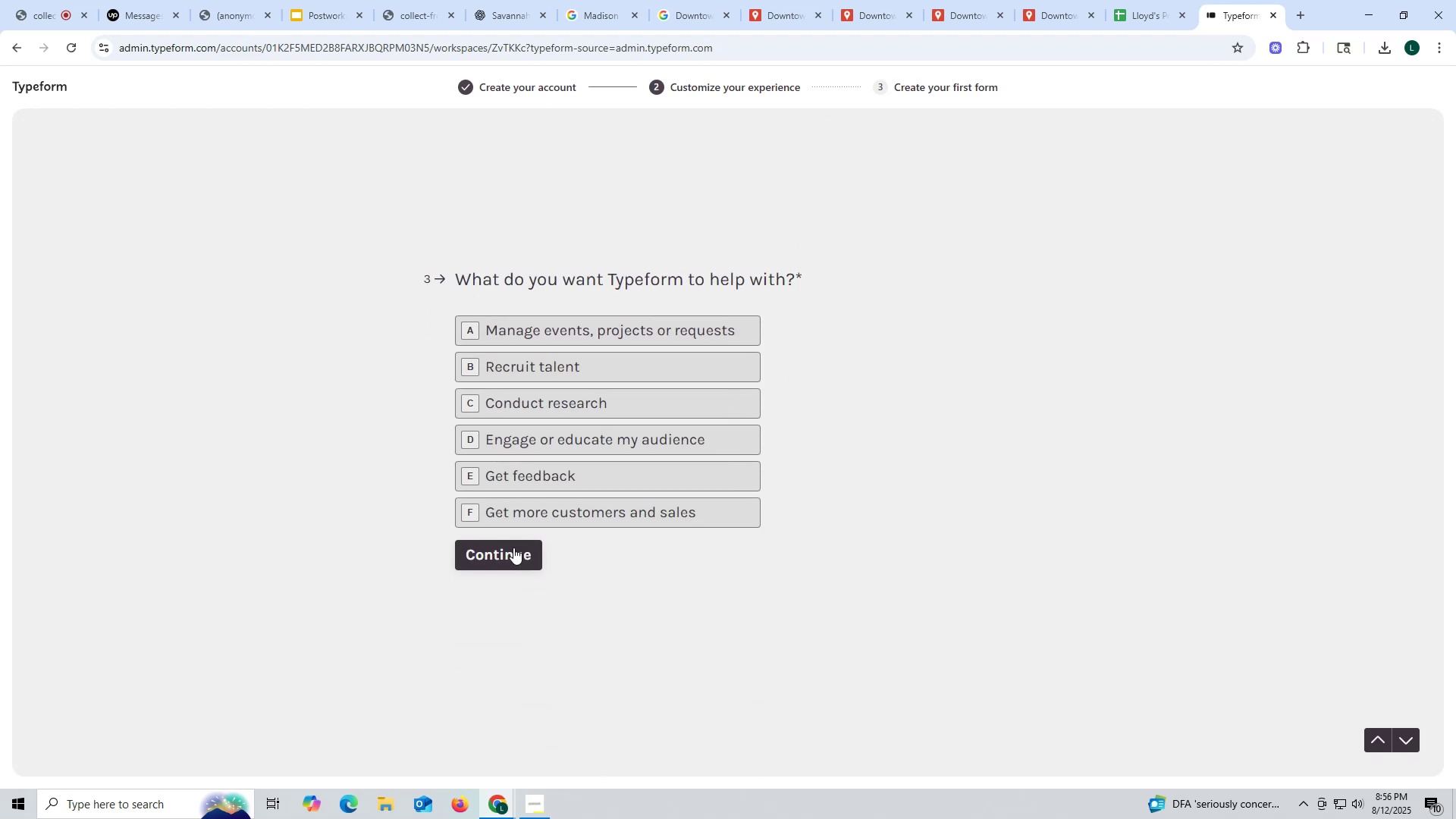 
left_click([512, 375])
 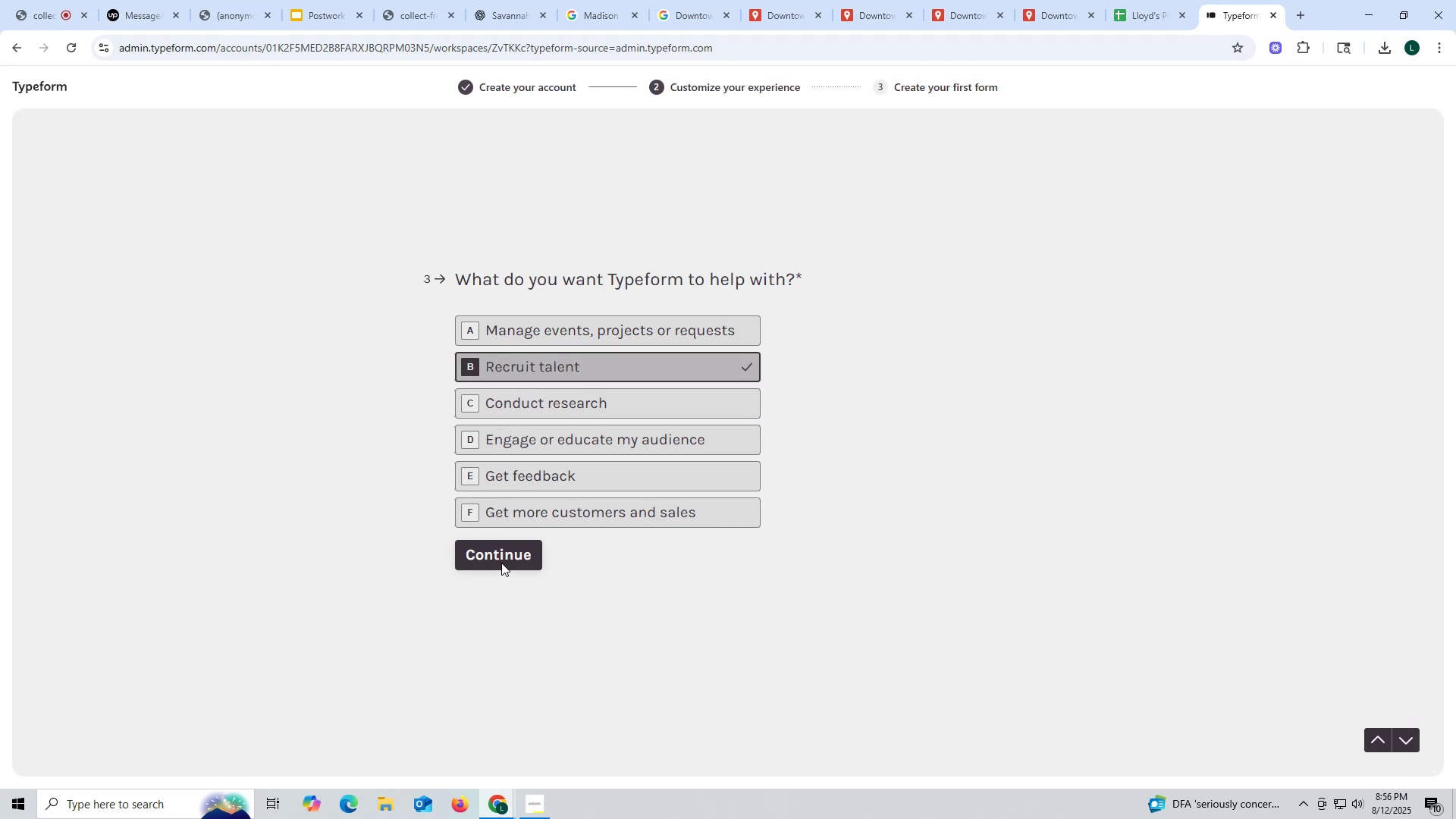 
left_click([501, 554])
 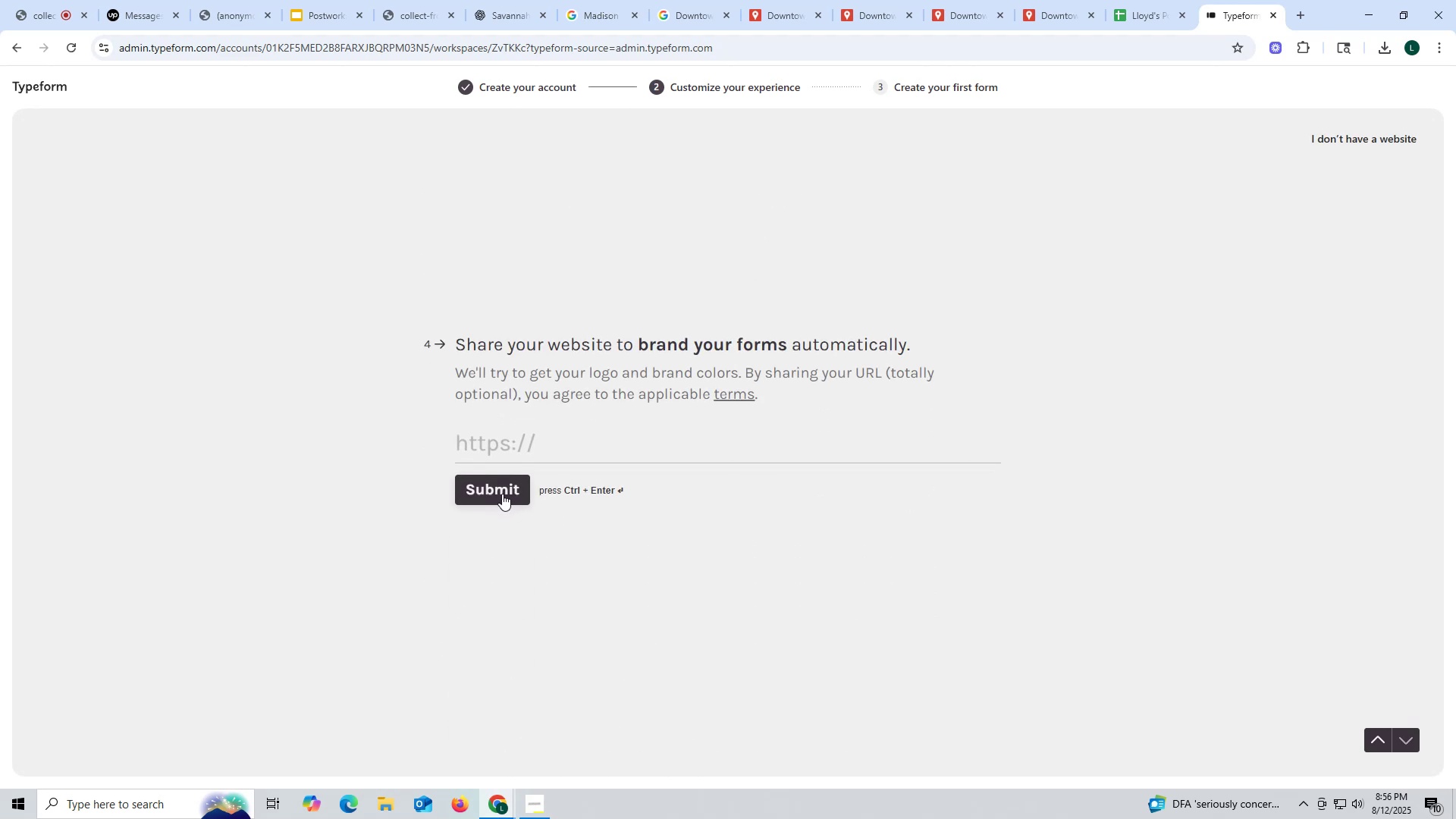 
left_click([502, 494])
 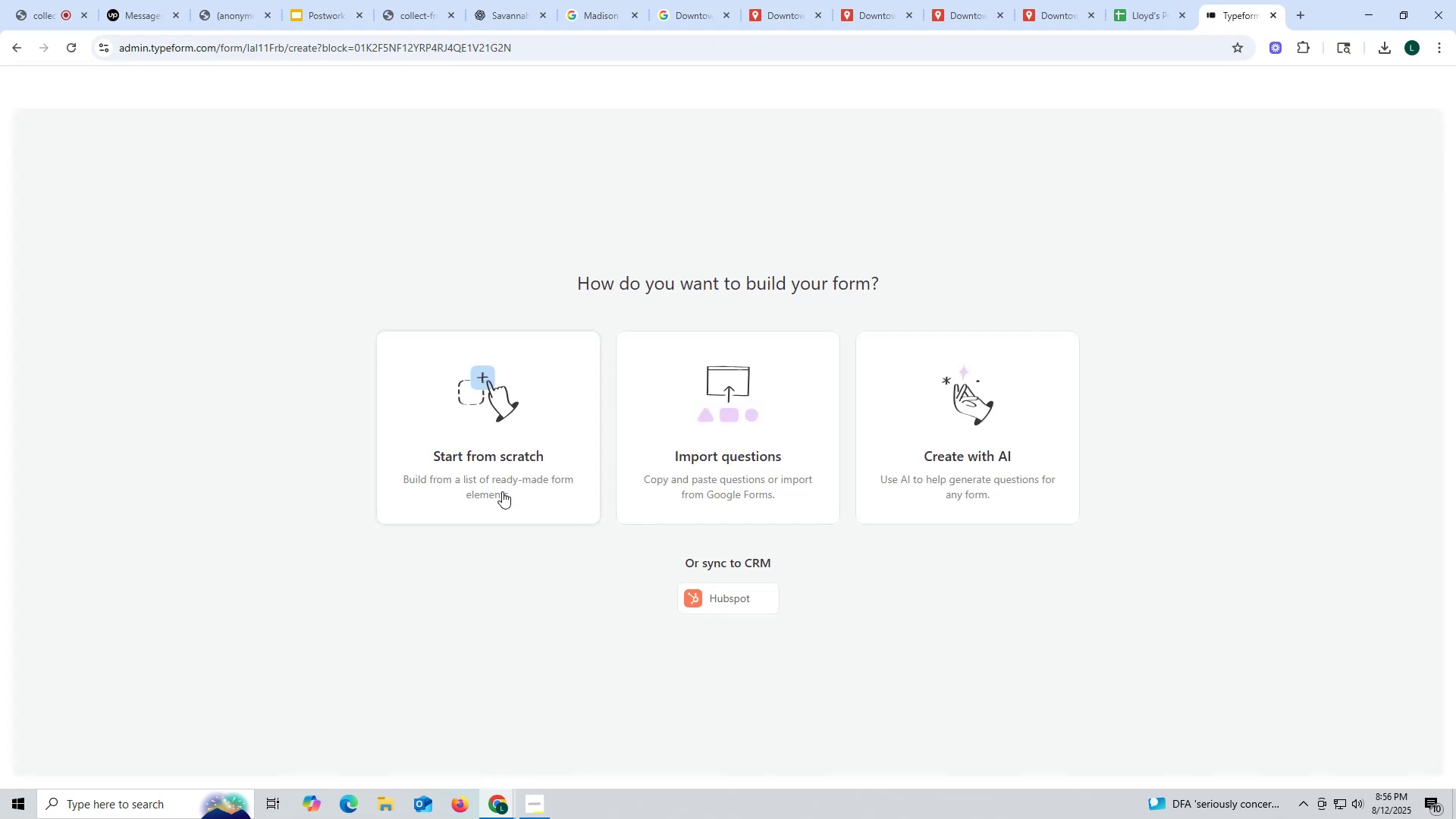 
wait(6.37)
 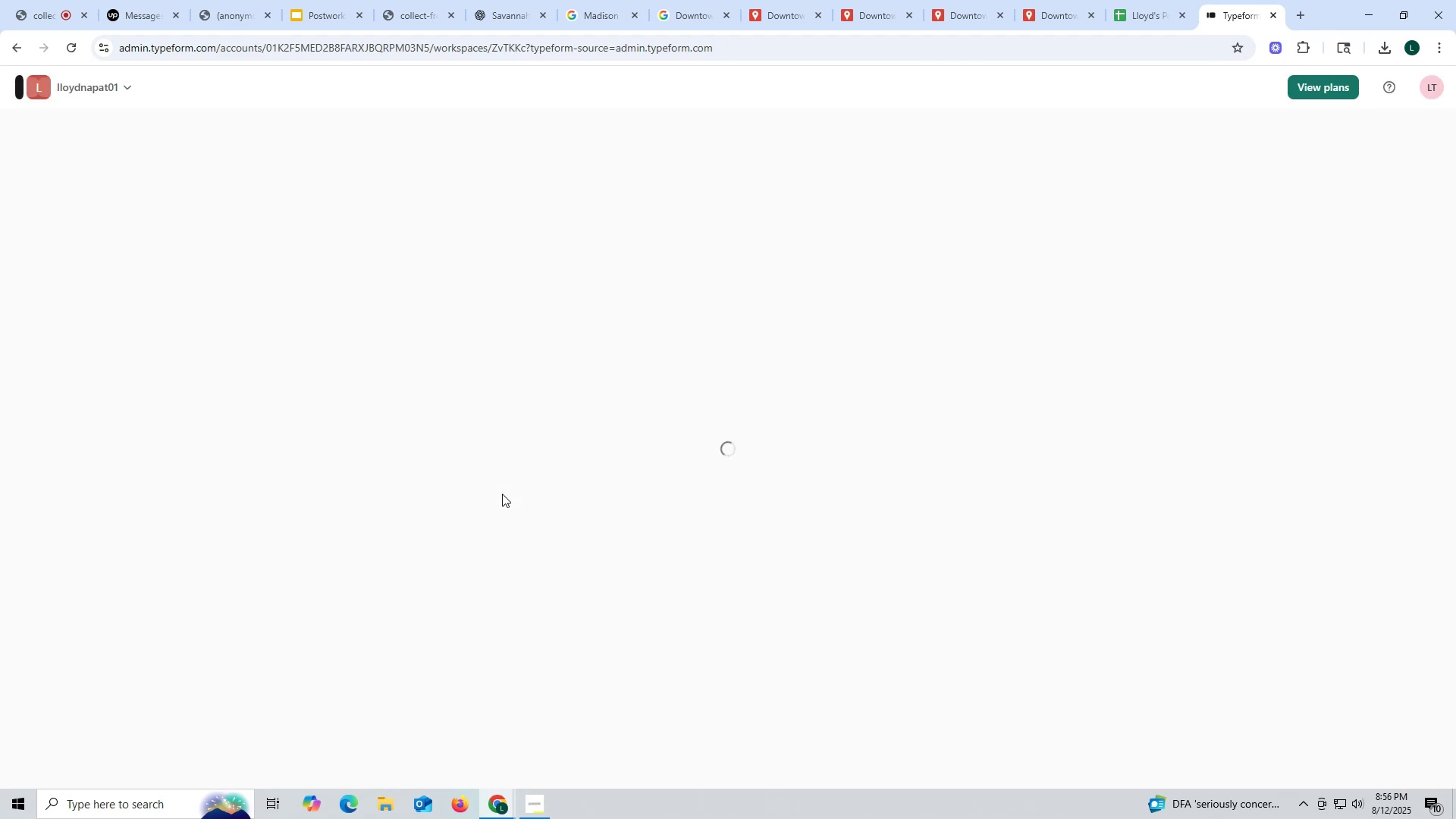 
left_click([469, 384])
 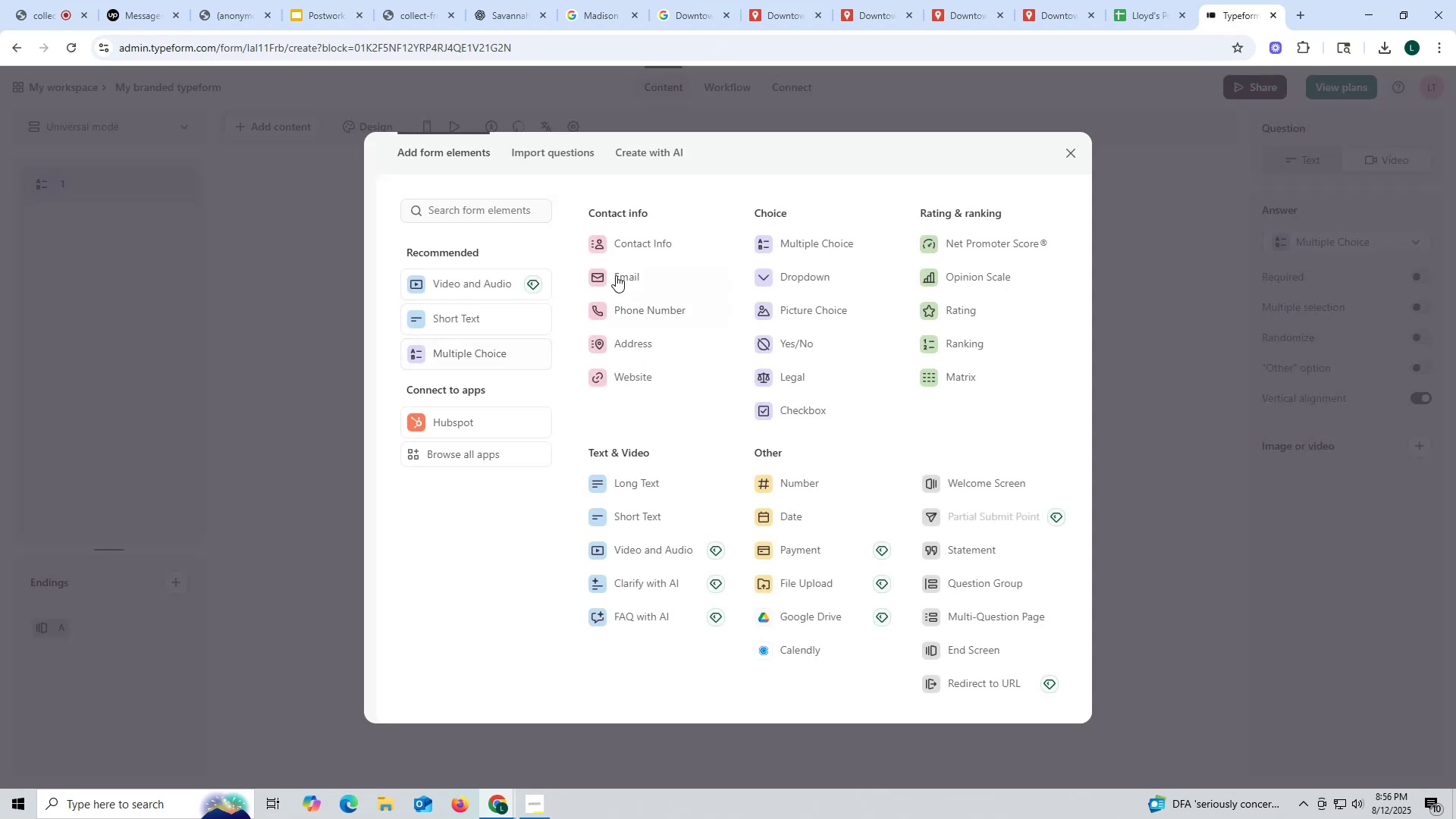 
wait(7.16)
 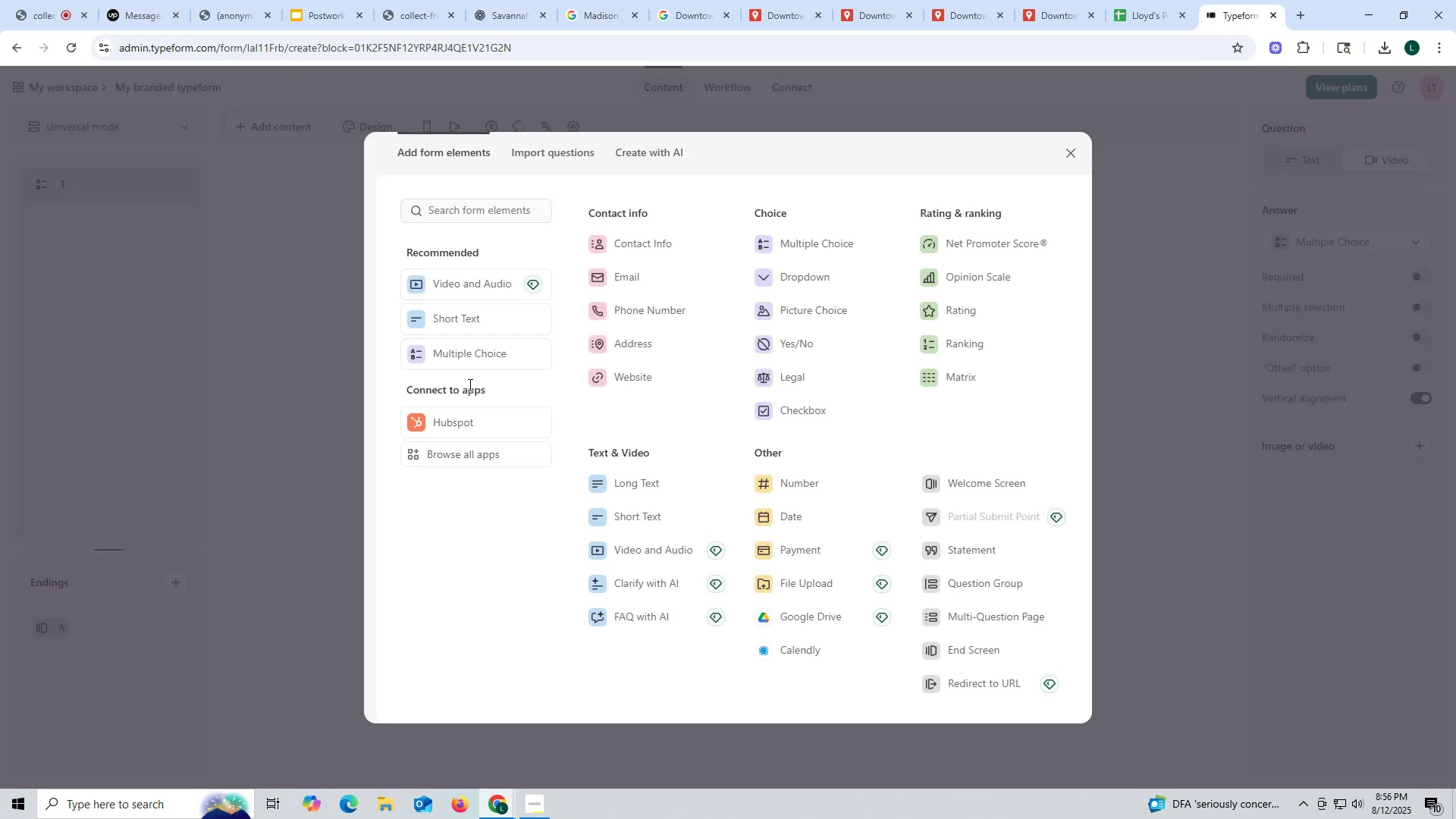 
left_click([632, 243])
 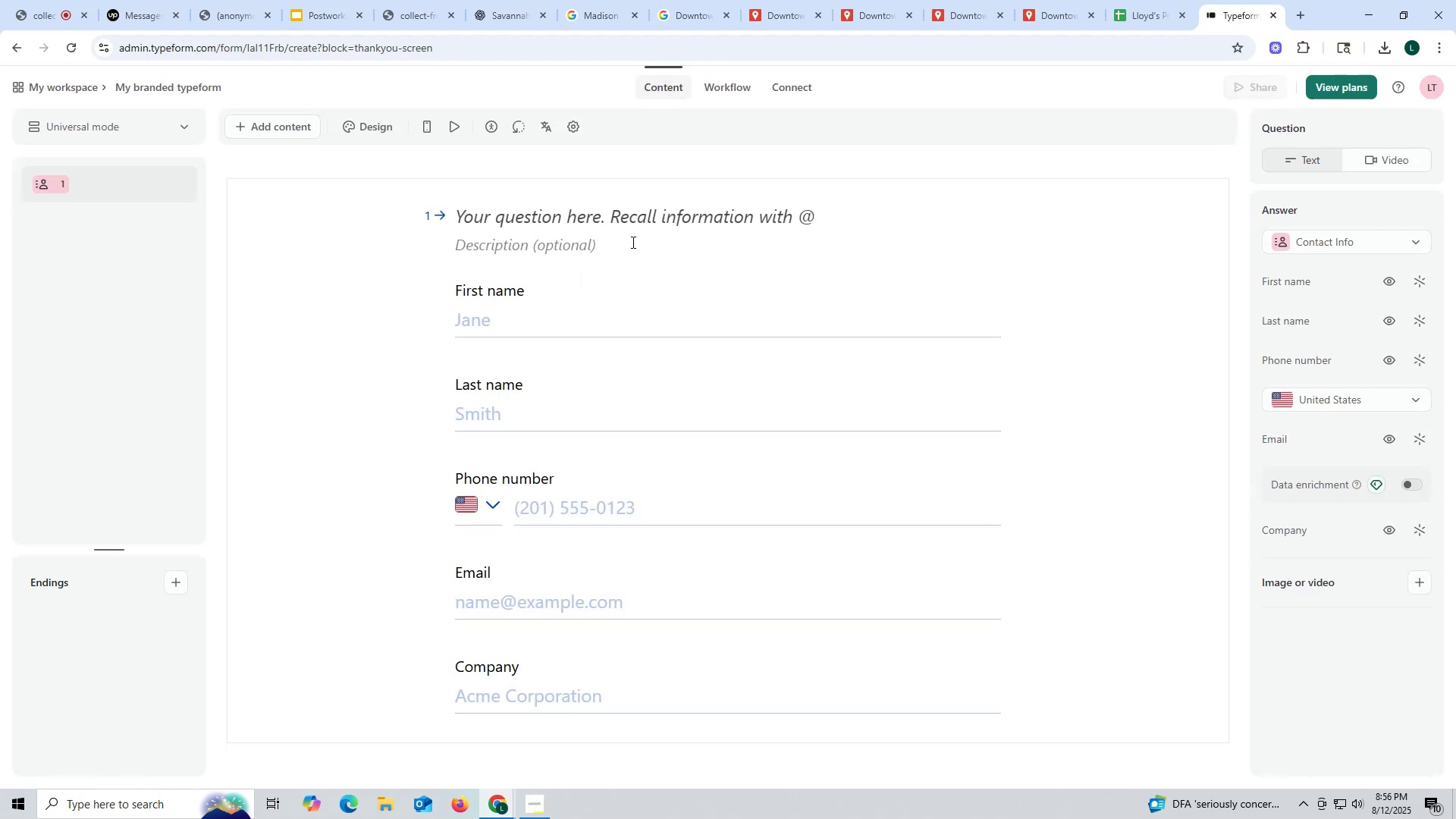 
scroll: coordinate [643, 278], scroll_direction: down, amount: 4.0
 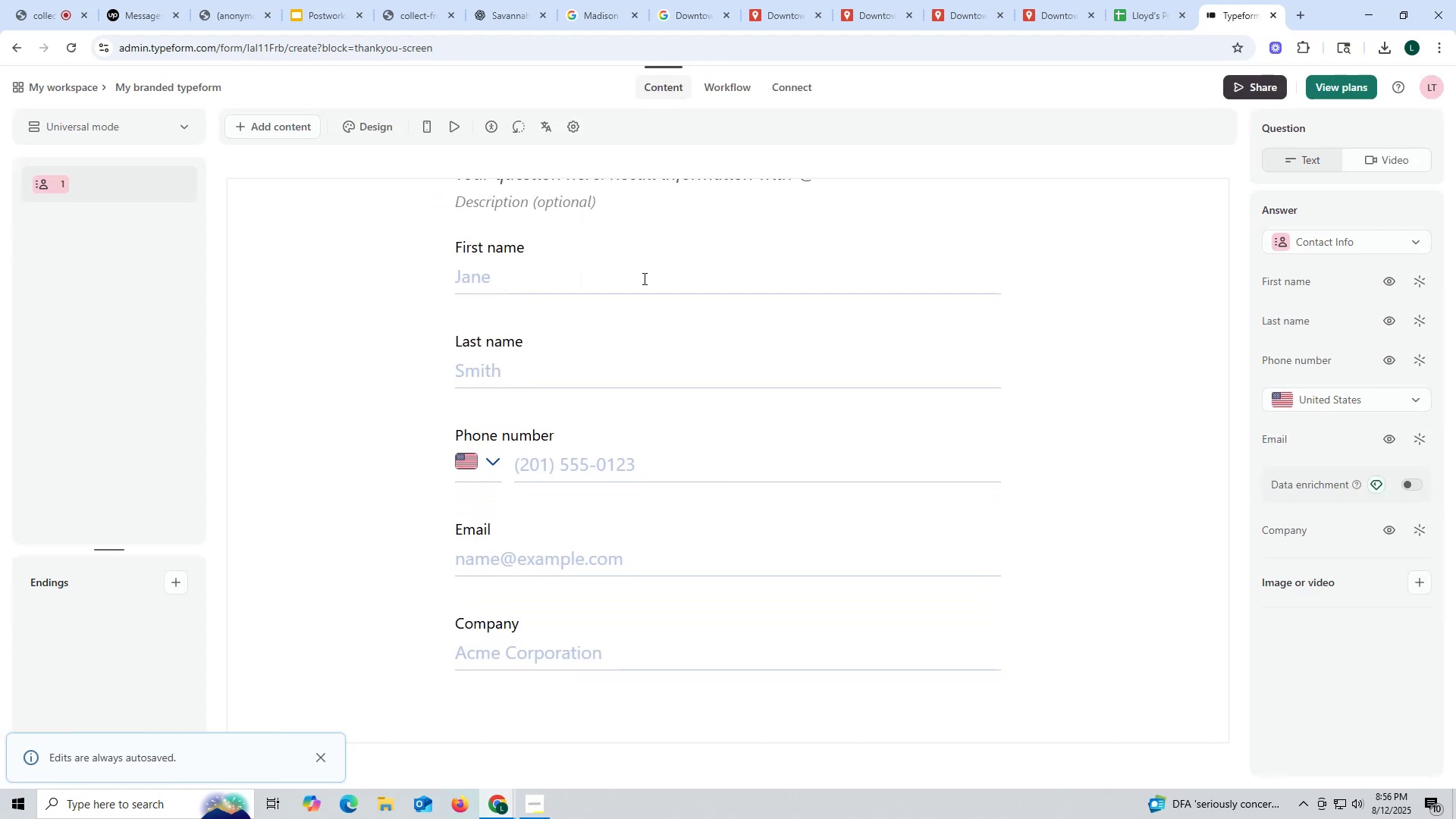 
scroll: coordinate [643, 278], scroll_direction: up, amount: 26.0
 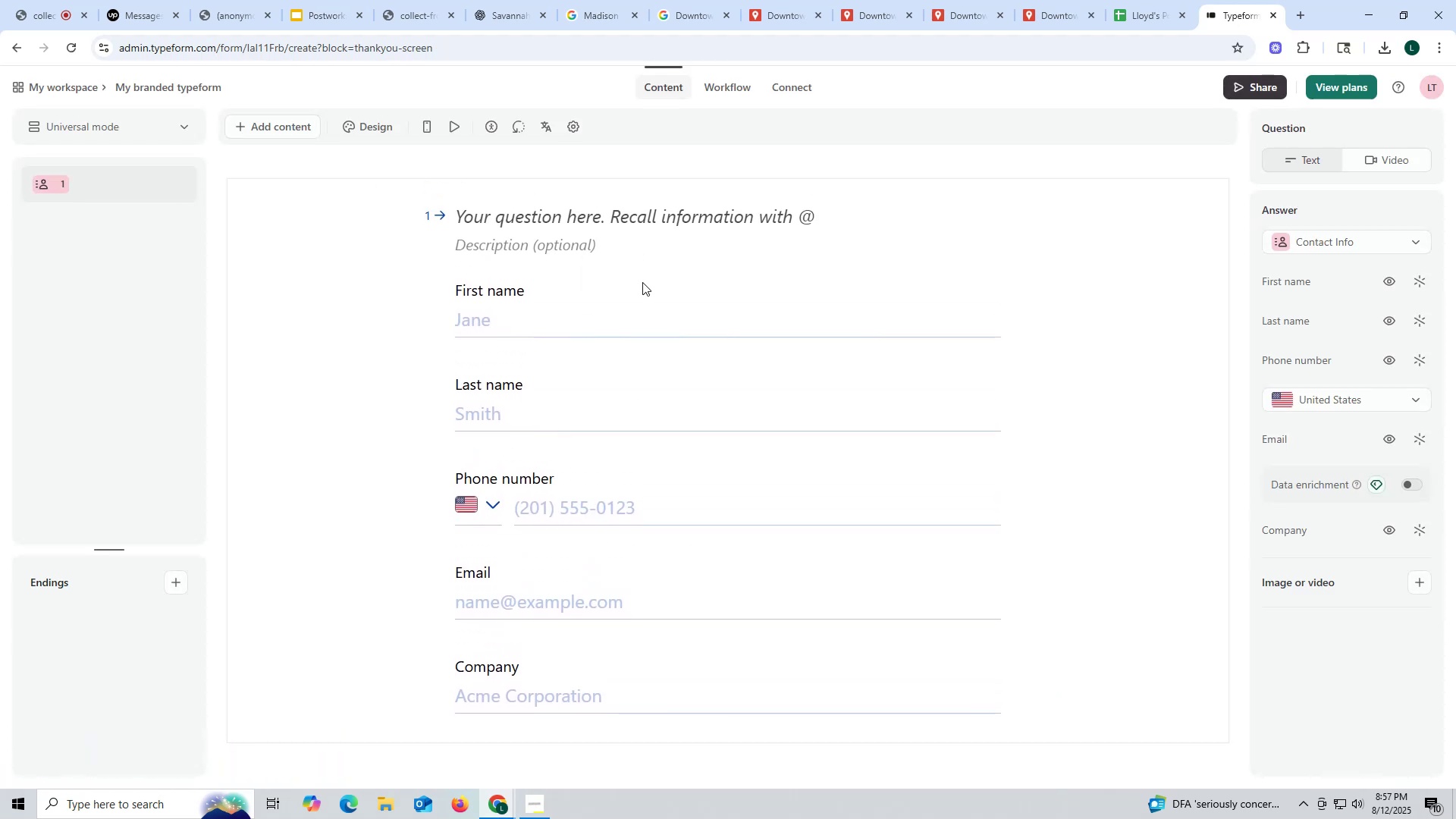 
scroll: coordinate [642, 282], scroll_direction: down, amount: 6.0
 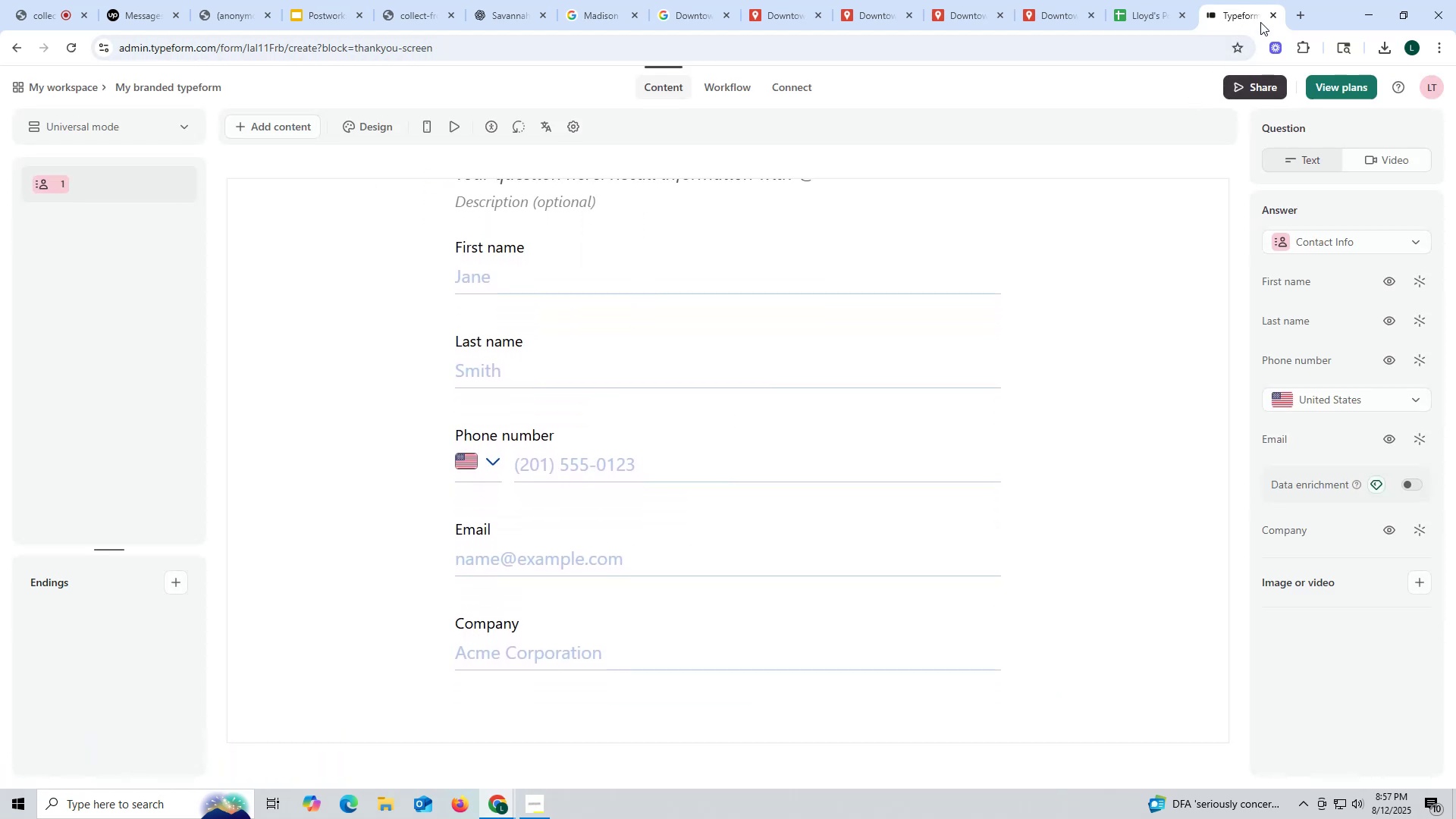 
left_click([1275, 10])
 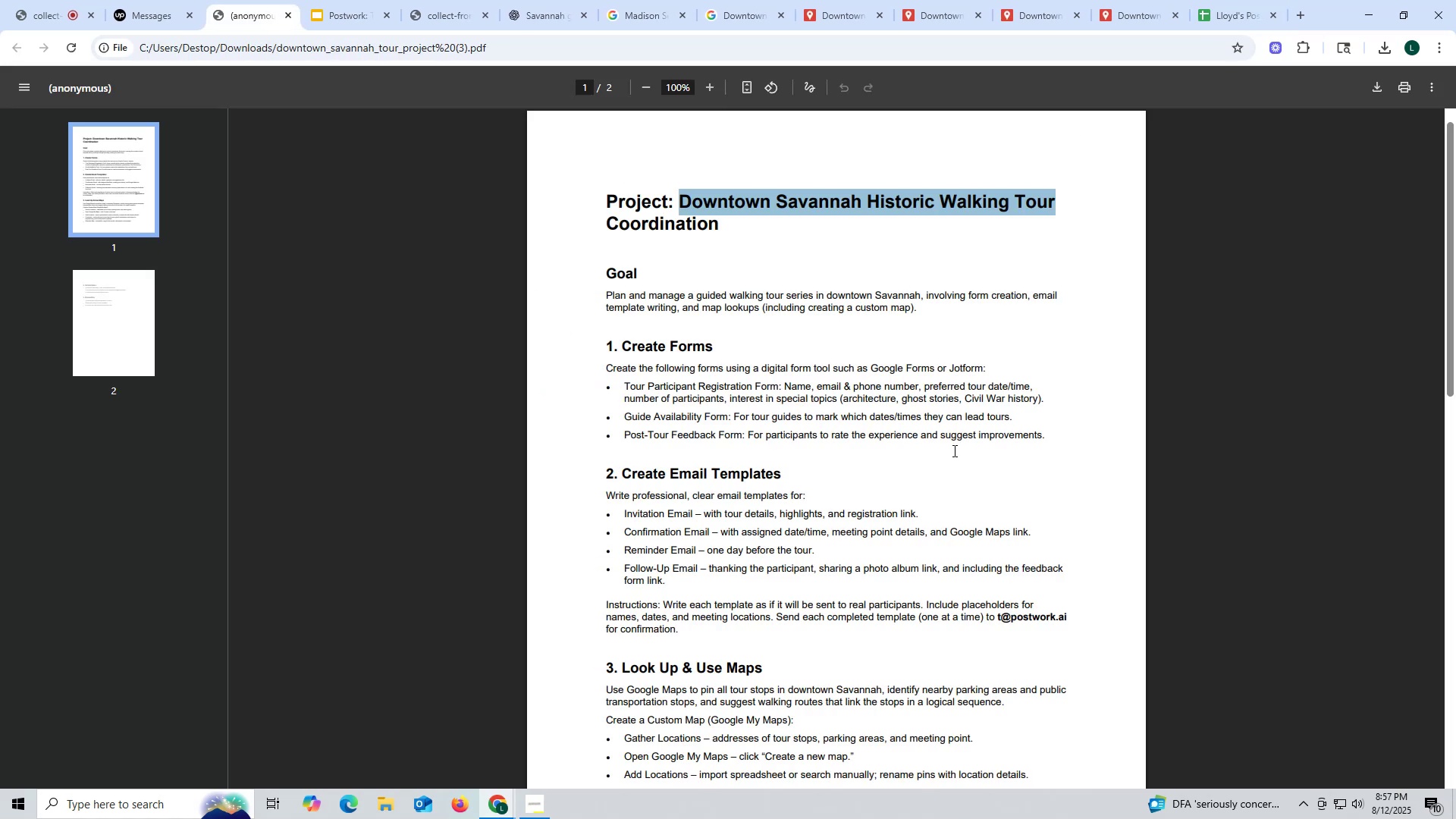 
left_click([999, 493])
 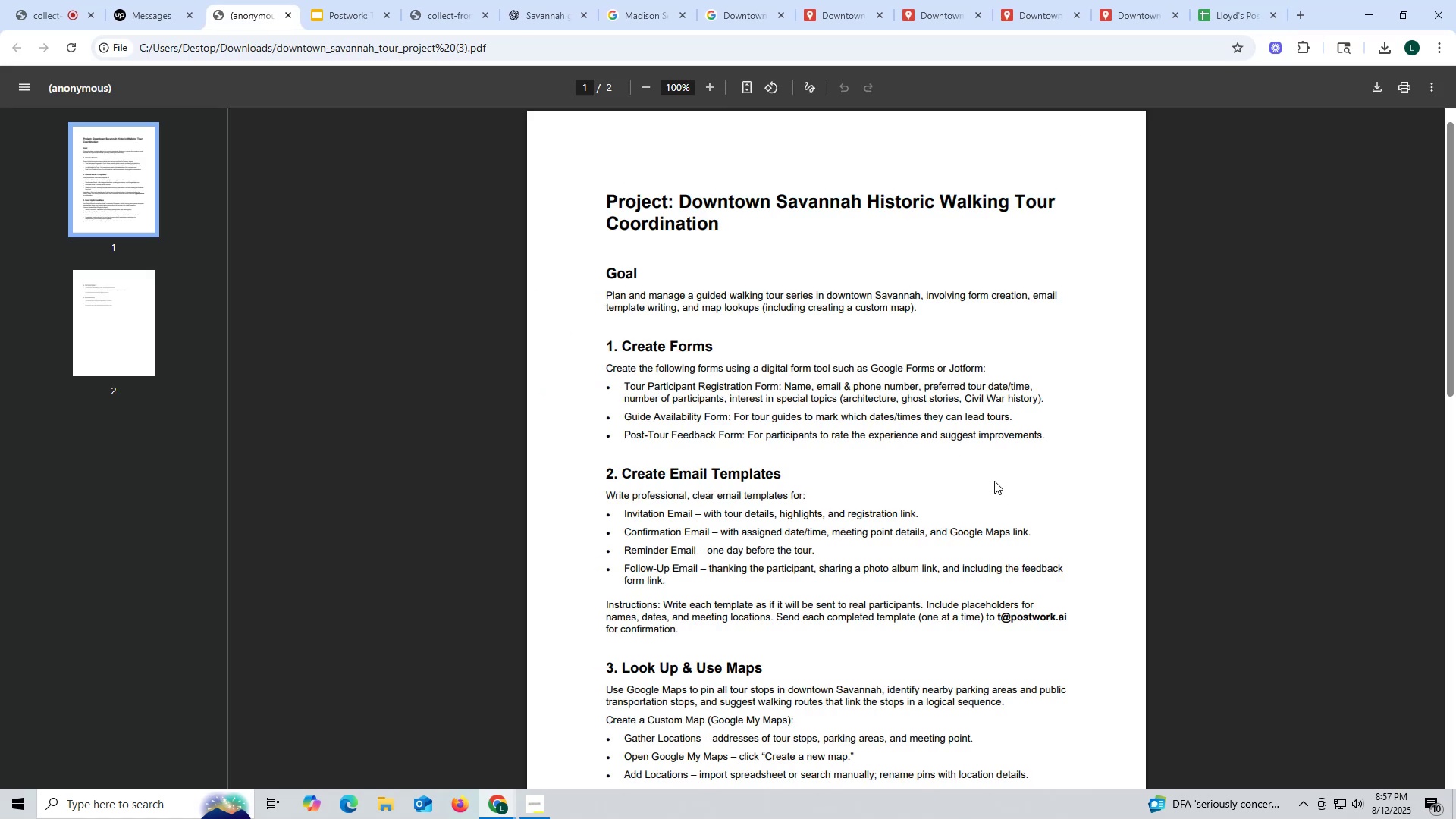 
scroll: coordinate [994, 481], scroll_direction: down, amount: 4.0
 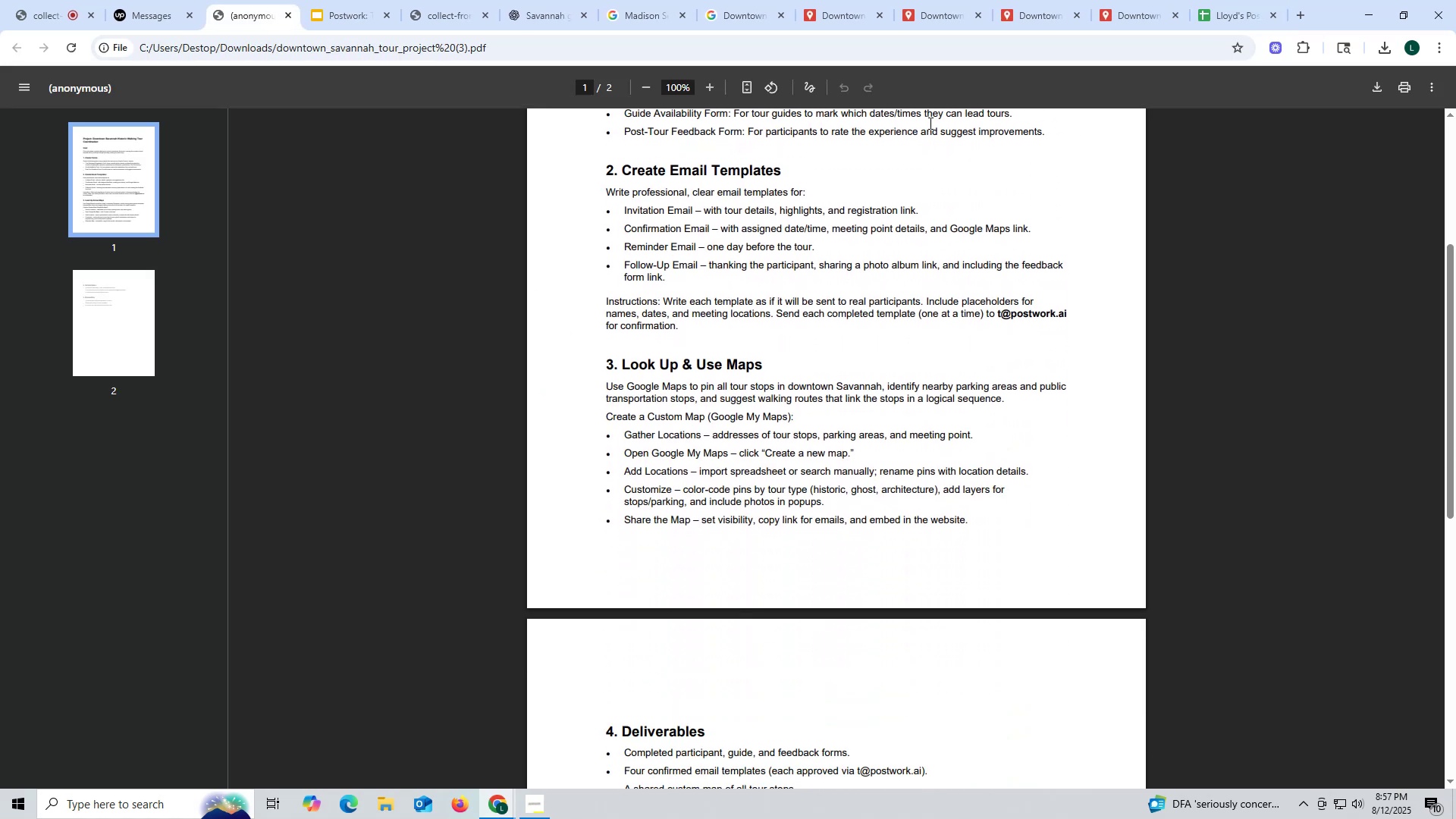 
left_click([1034, 17])
 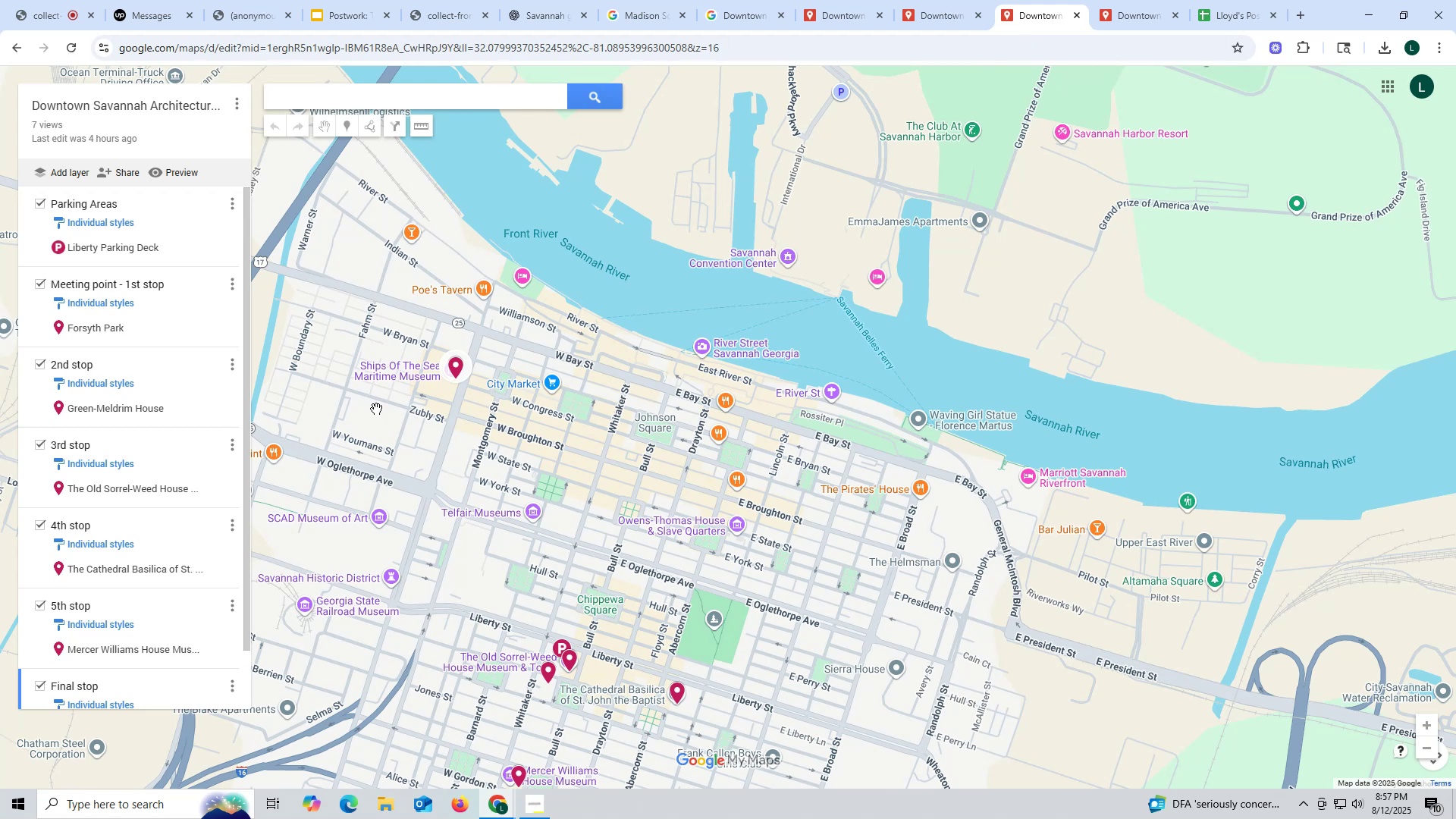 
scroll: coordinate [187, 434], scroll_direction: down, amount: 3.0
 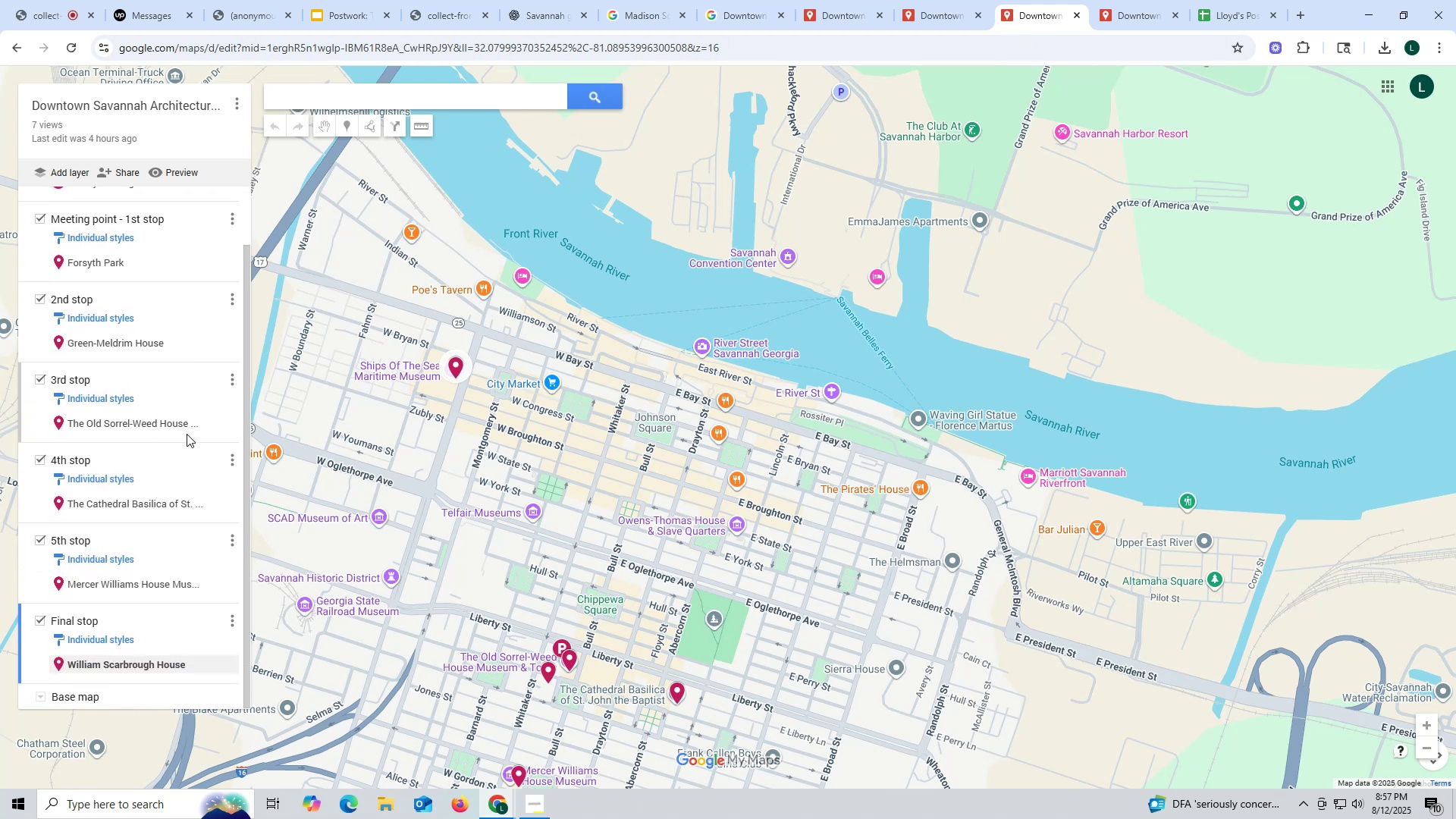 
scroll: coordinate [187, 433], scroll_direction: up, amount: 5.0
 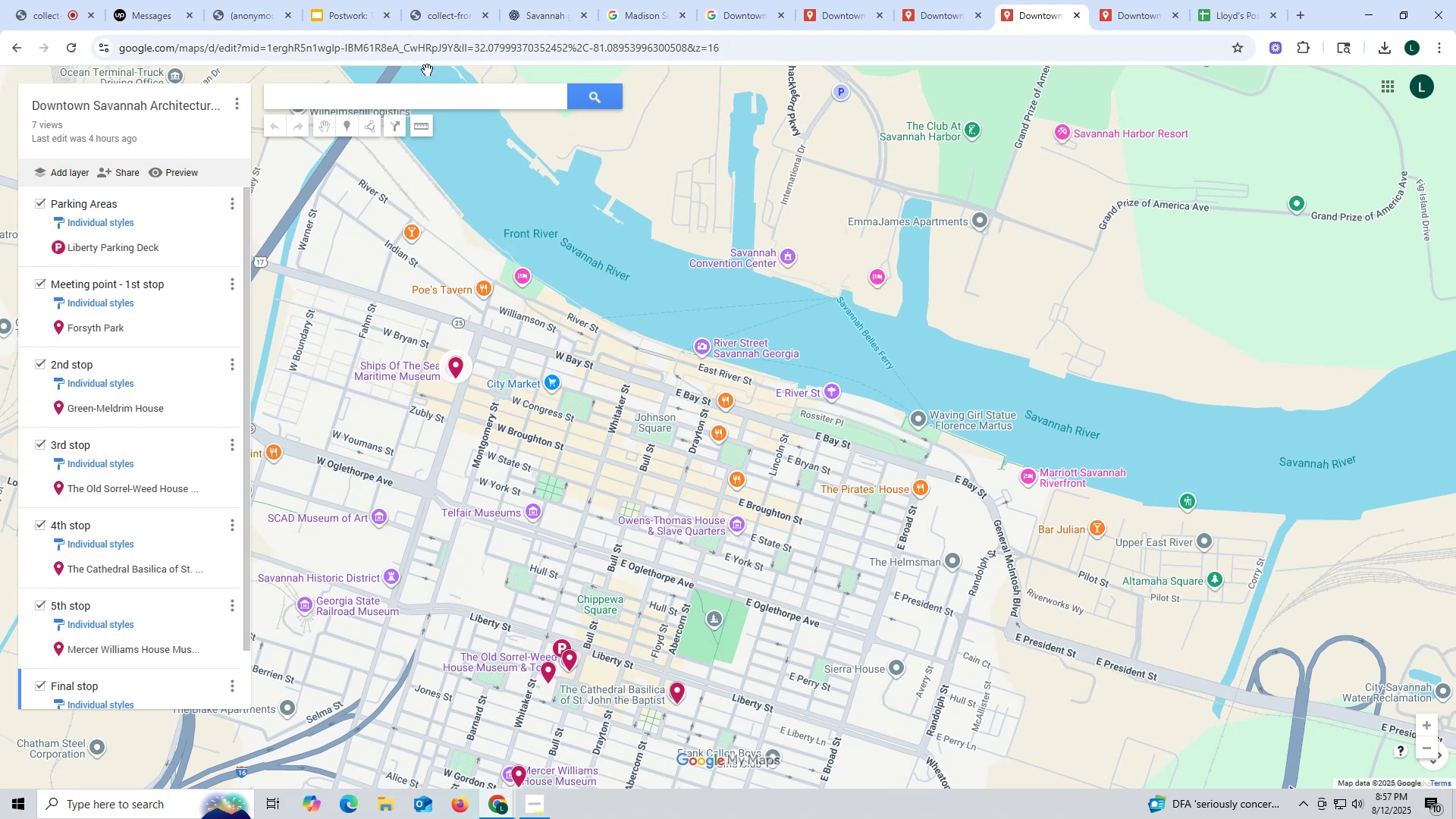 
wait(7.5)
 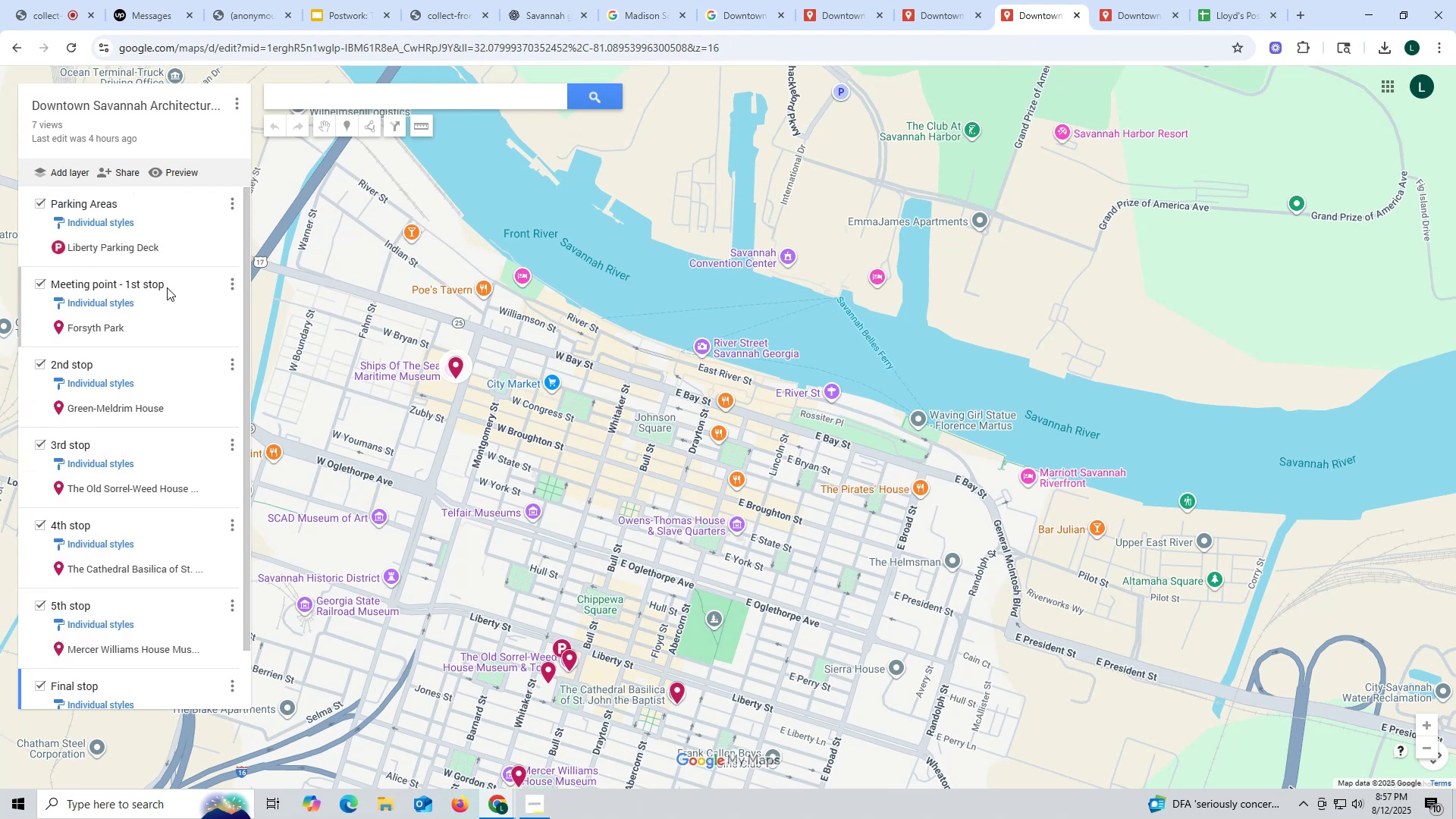 
left_click([257, 9])
 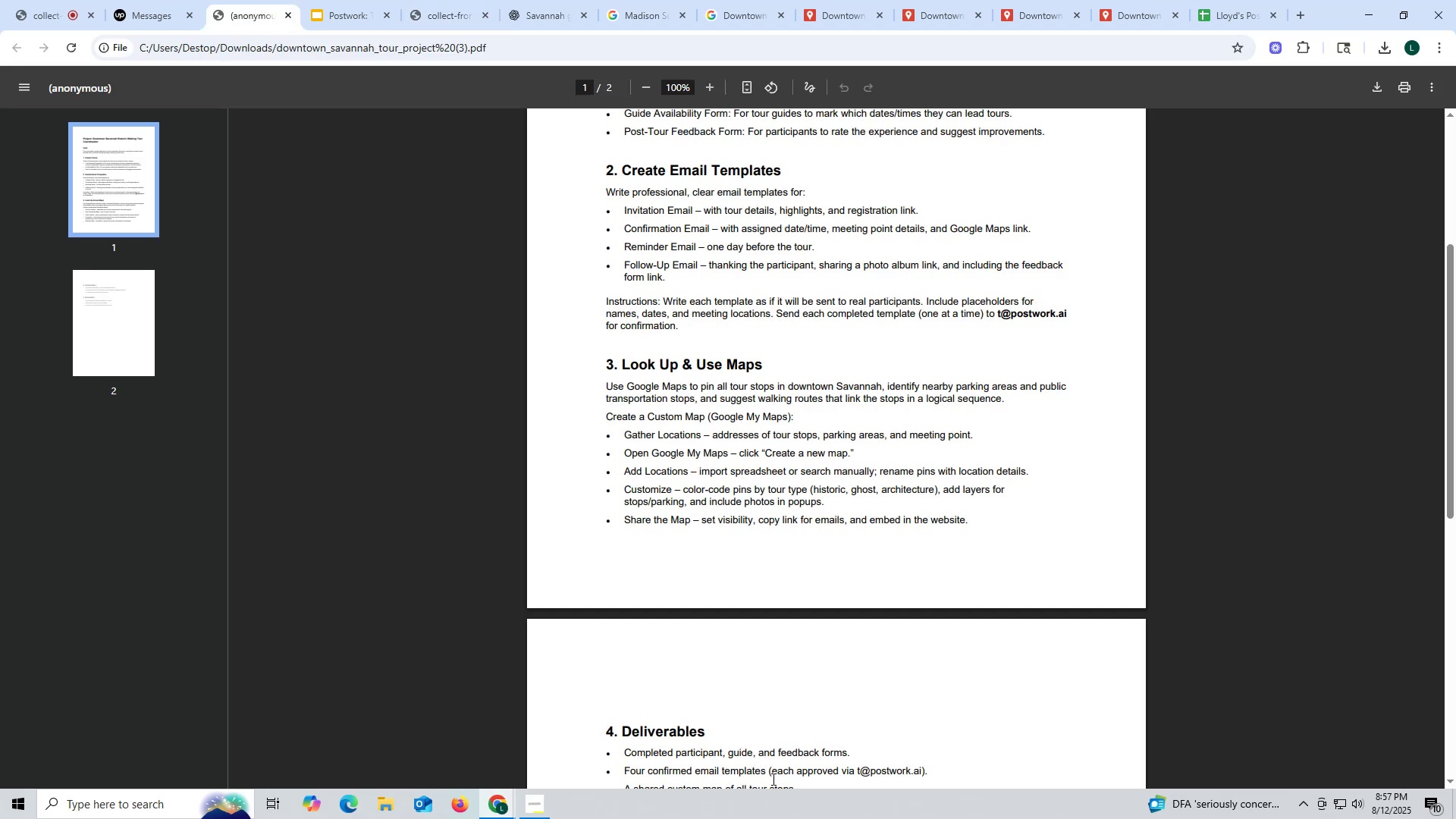 
scroll: coordinate [777, 761], scroll_direction: down, amount: 3.0
 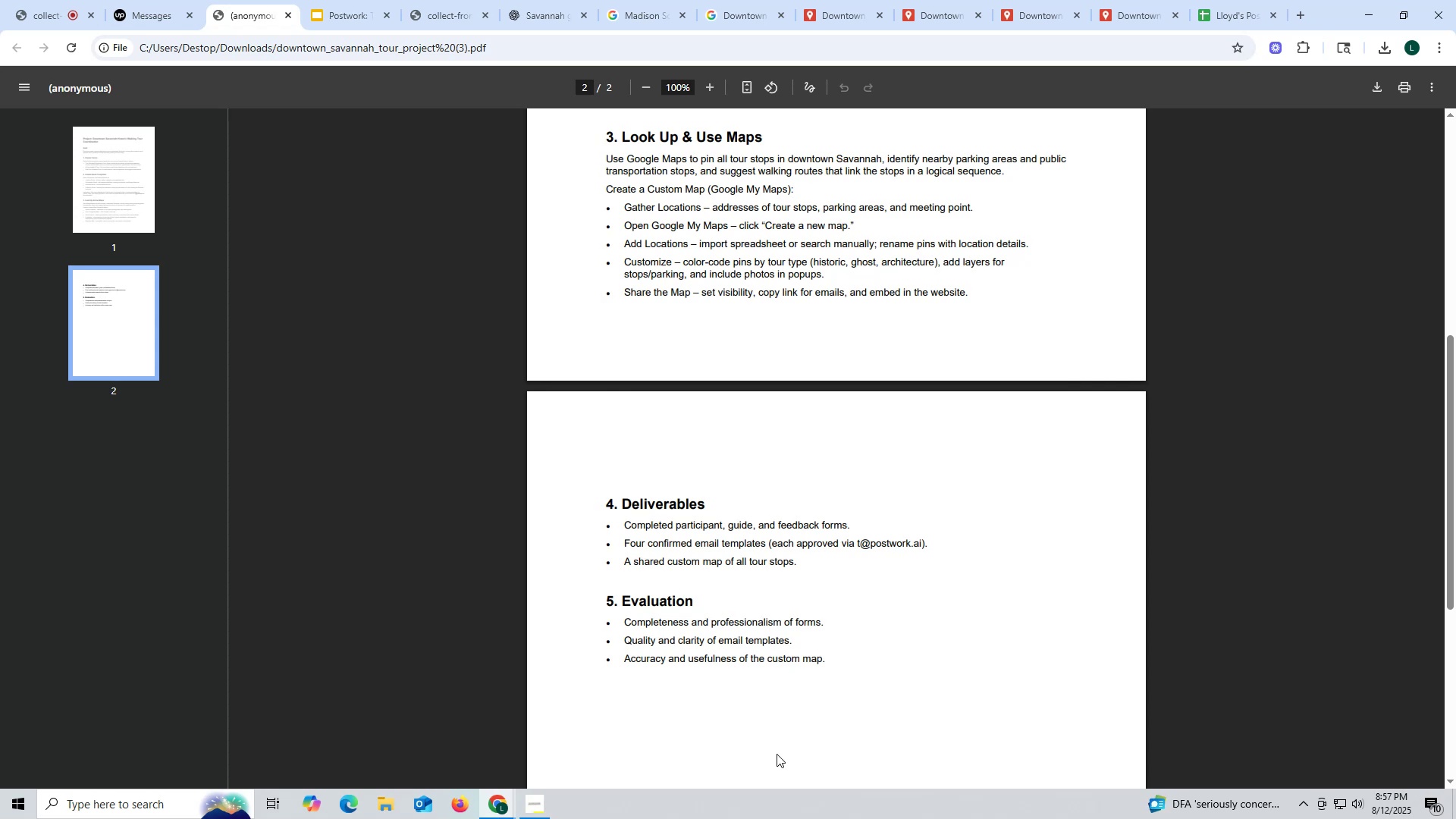 
wait(30.52)
 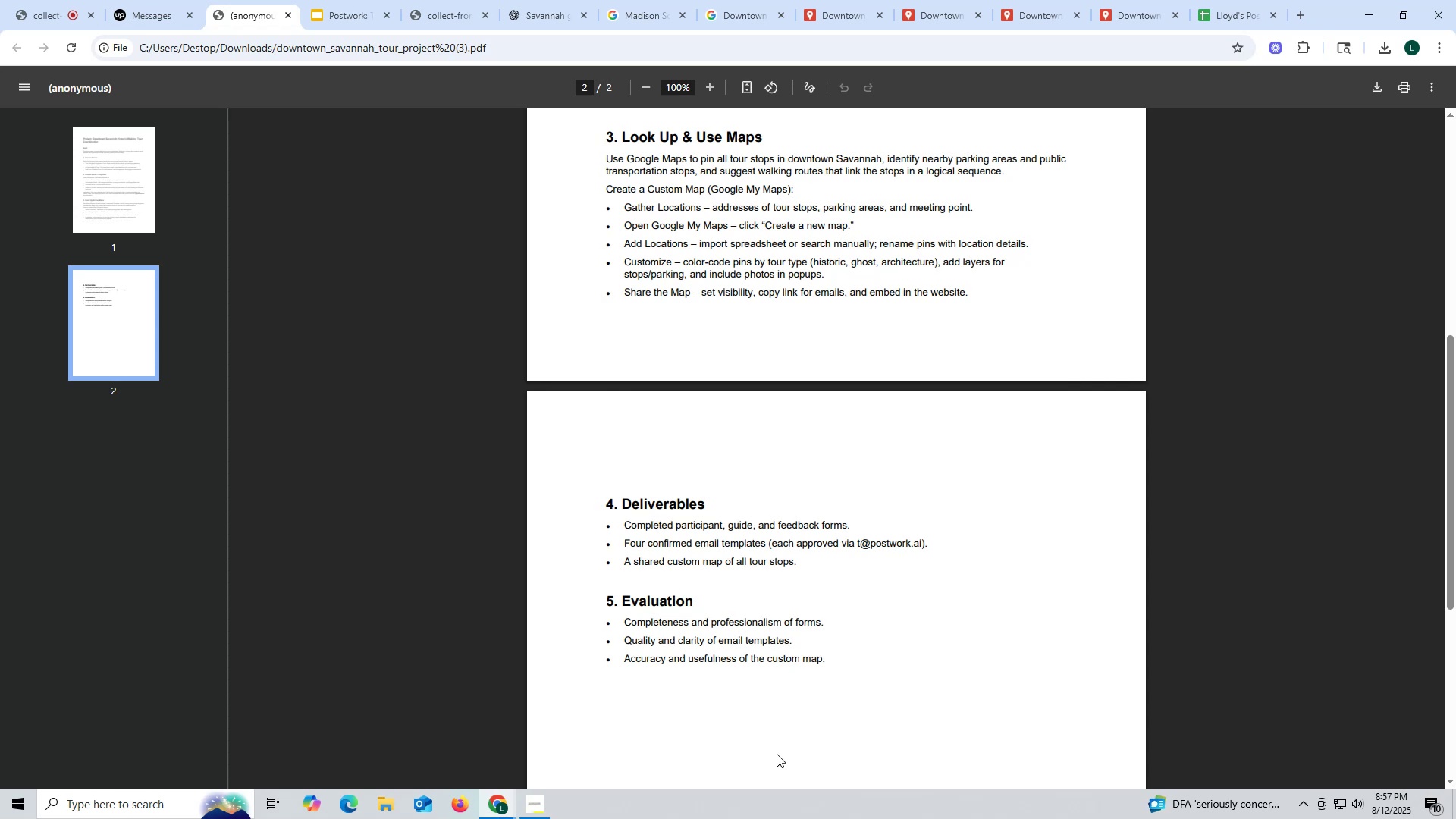 
left_click([1128, 8])
 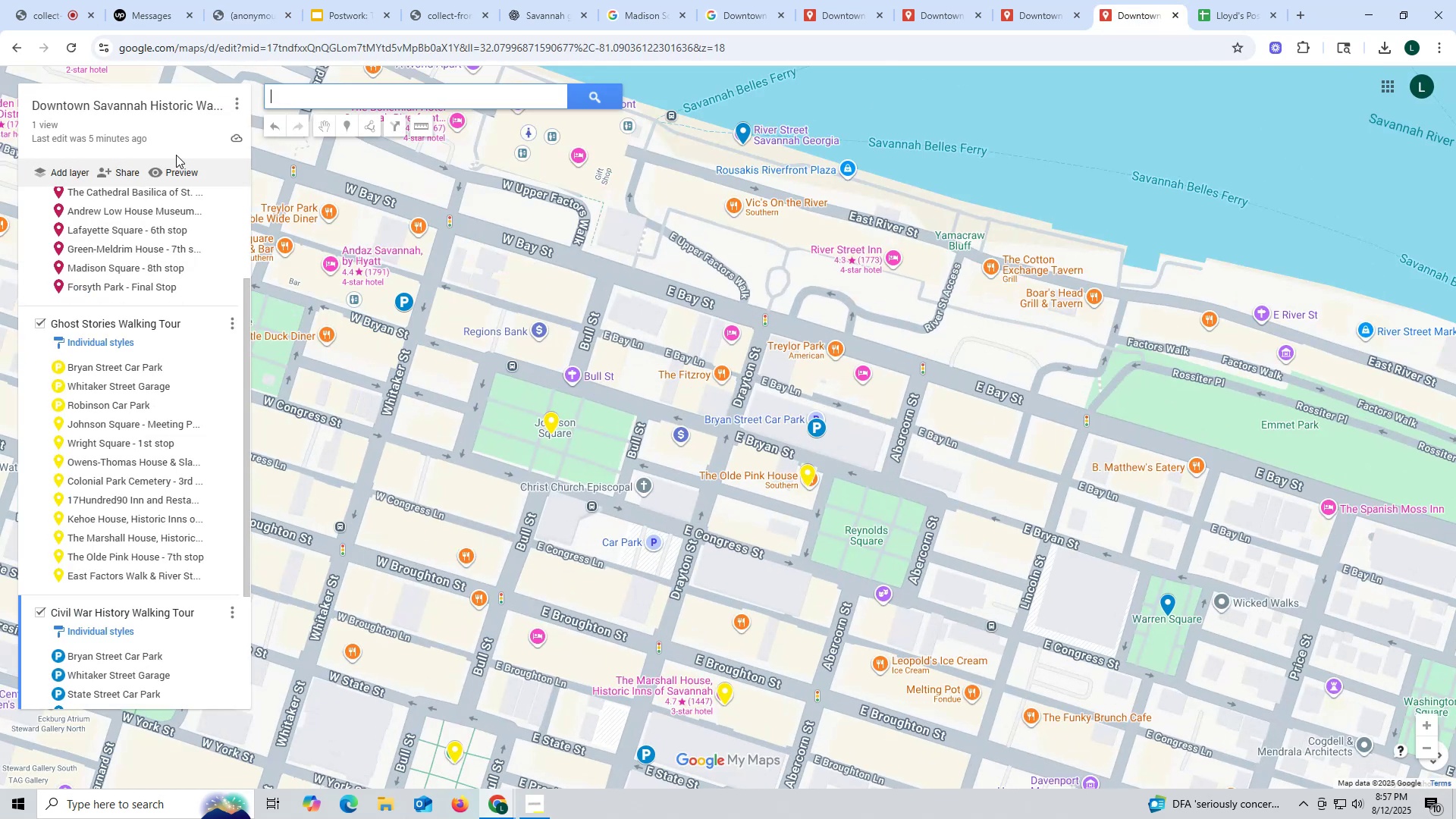 
scroll: coordinate [162, 184], scroll_direction: up, amount: 9.0
 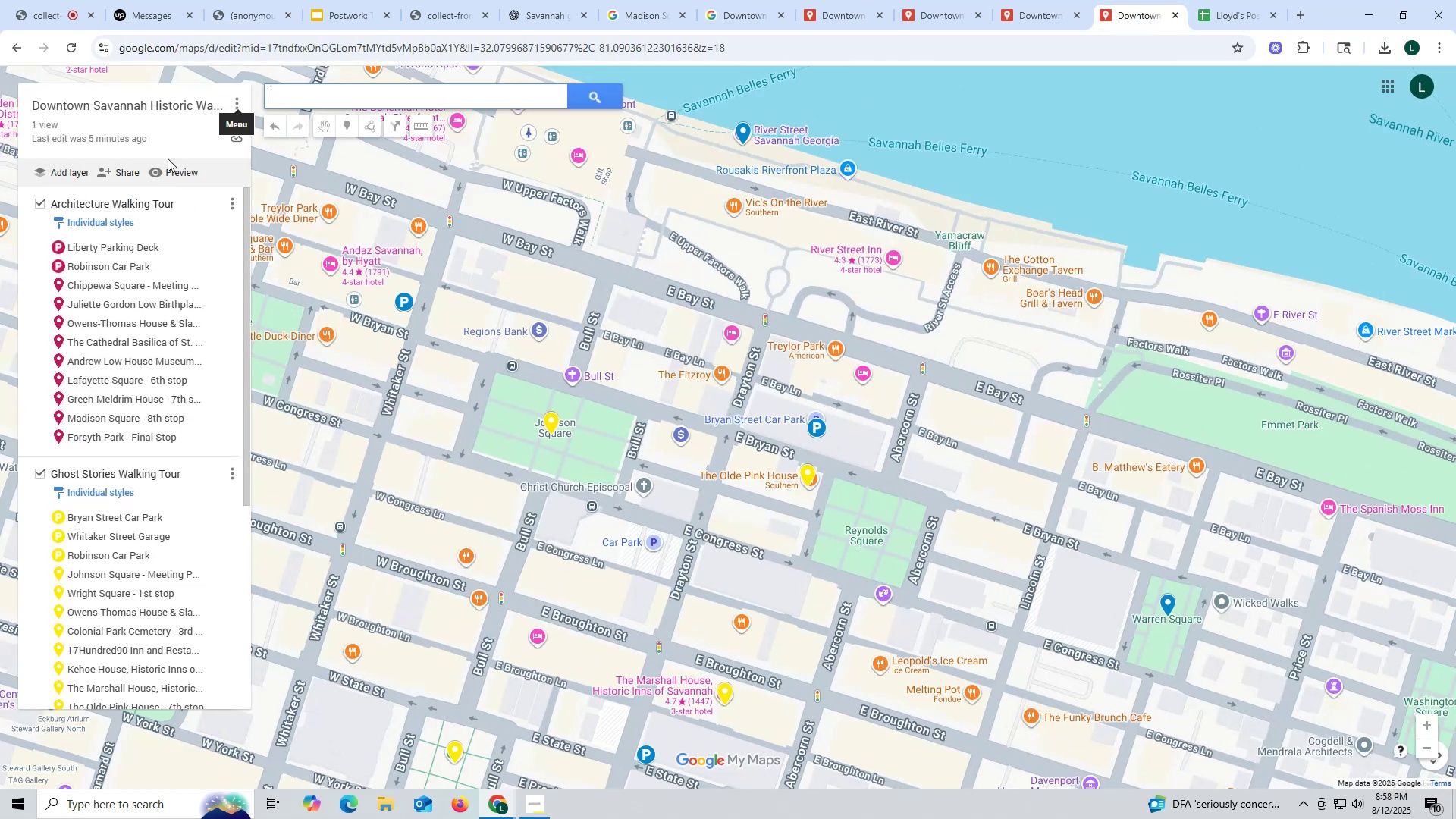 
left_click([124, 171])
 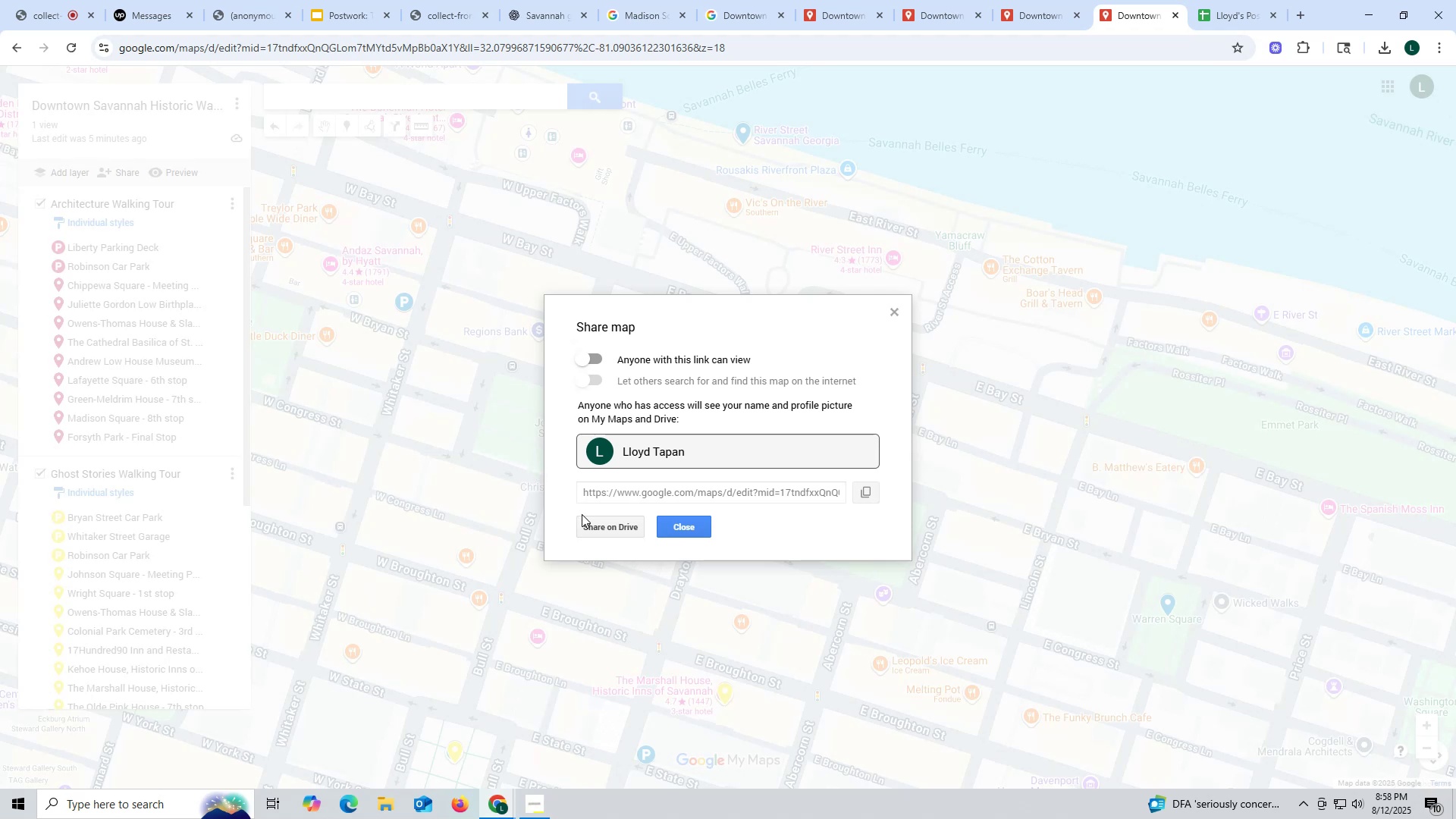 
left_click([593, 359])
 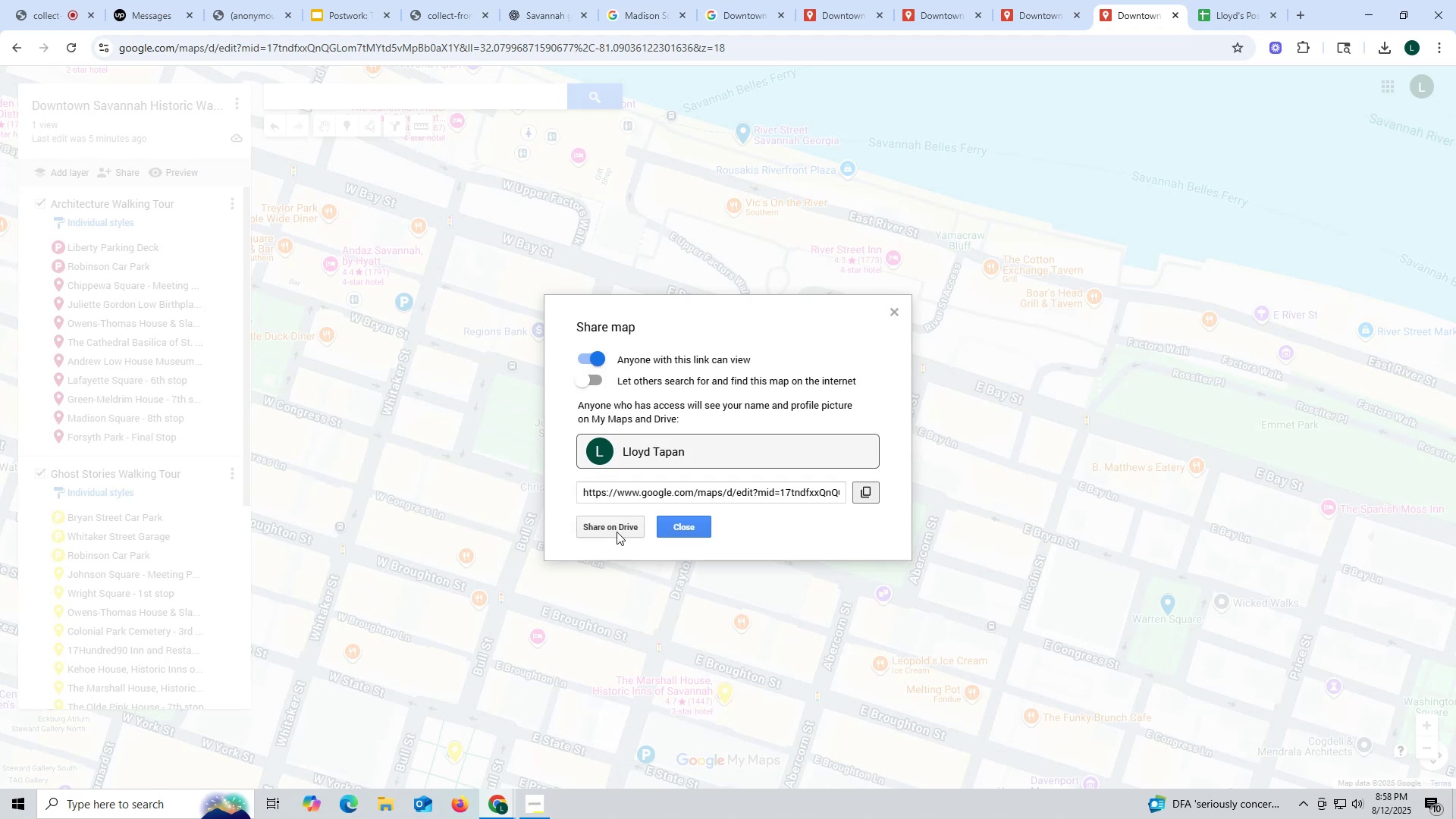 
left_click([619, 527])
 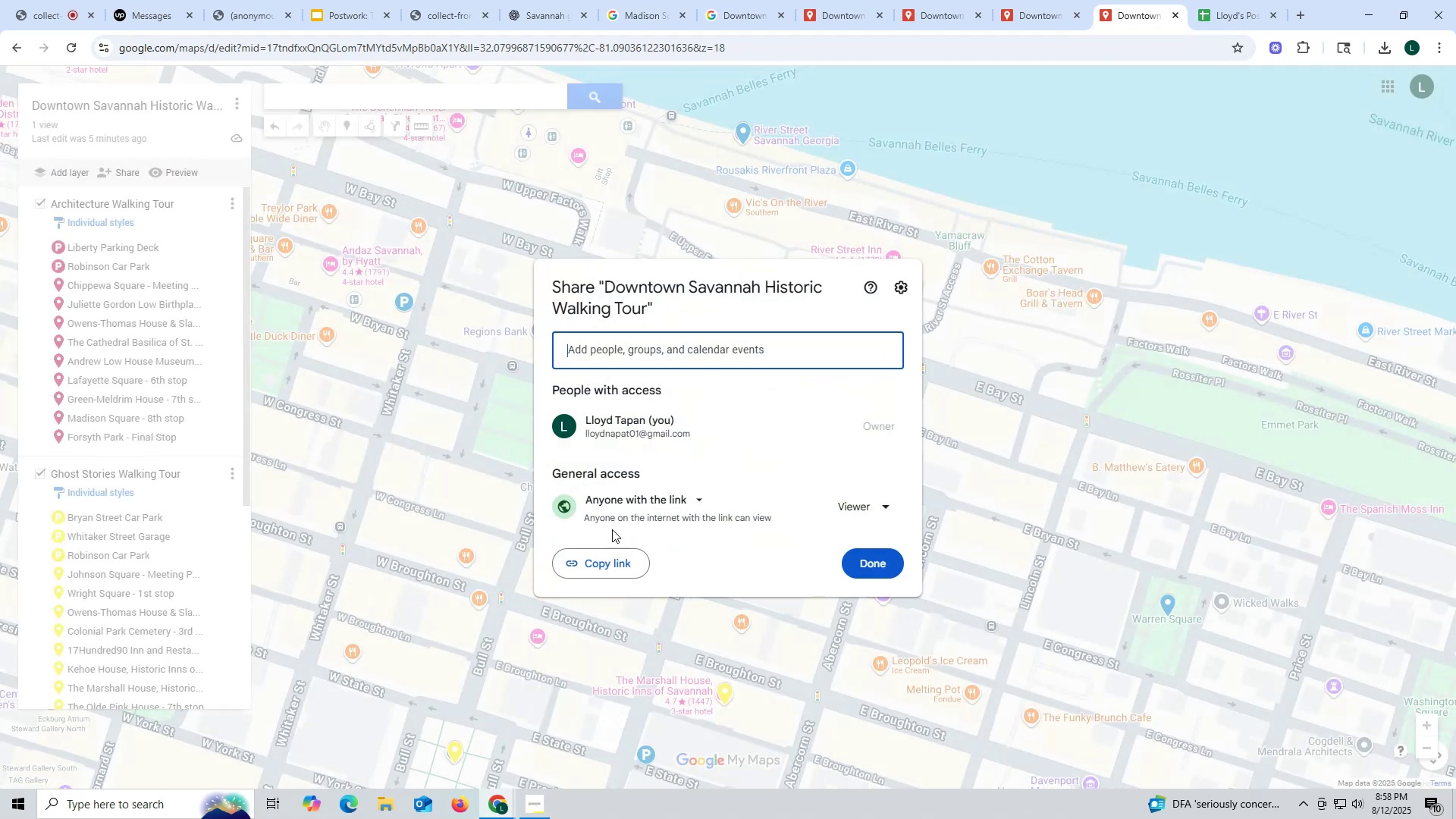 
left_click([623, 426])
 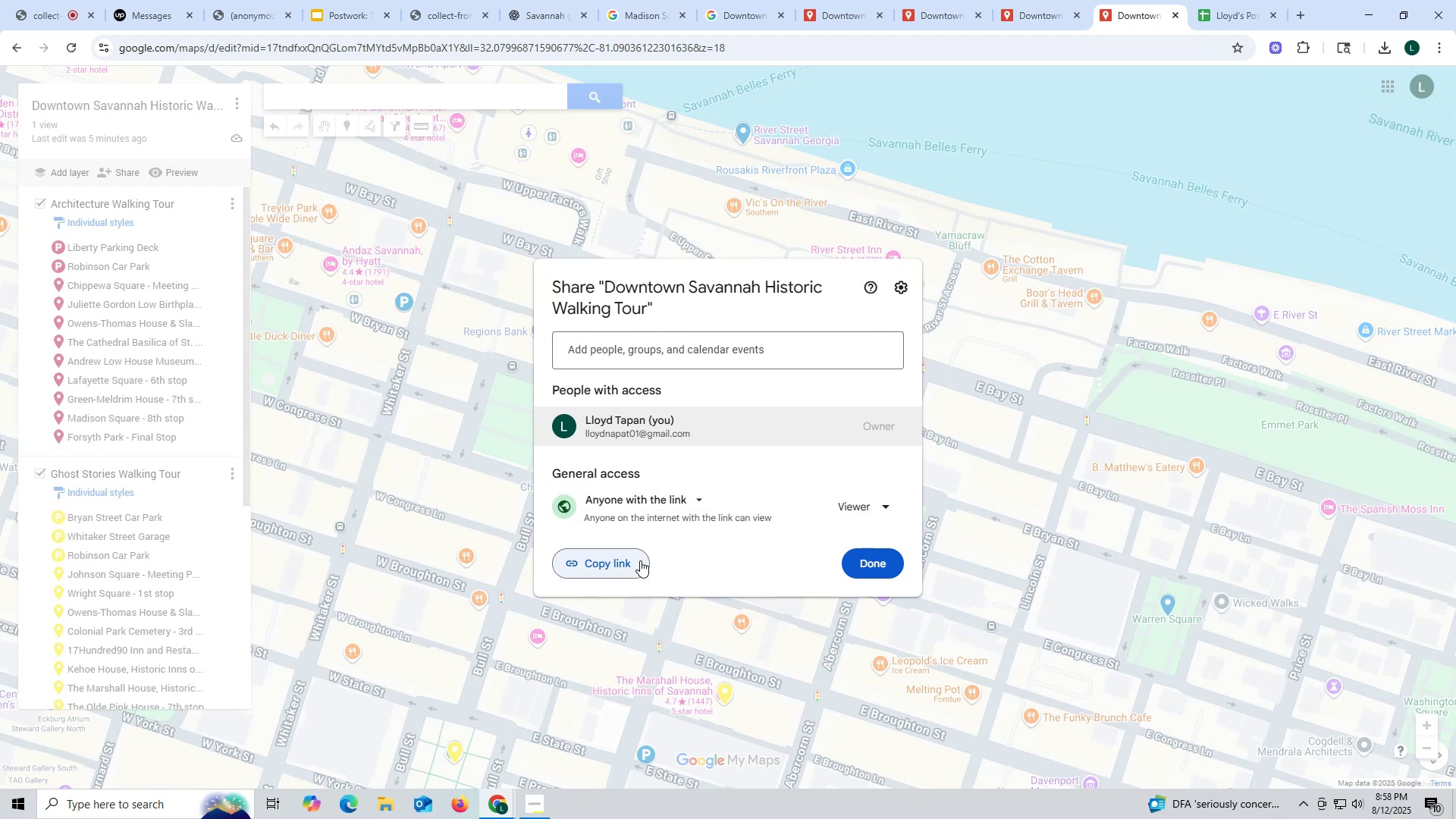 
left_click([628, 563])
 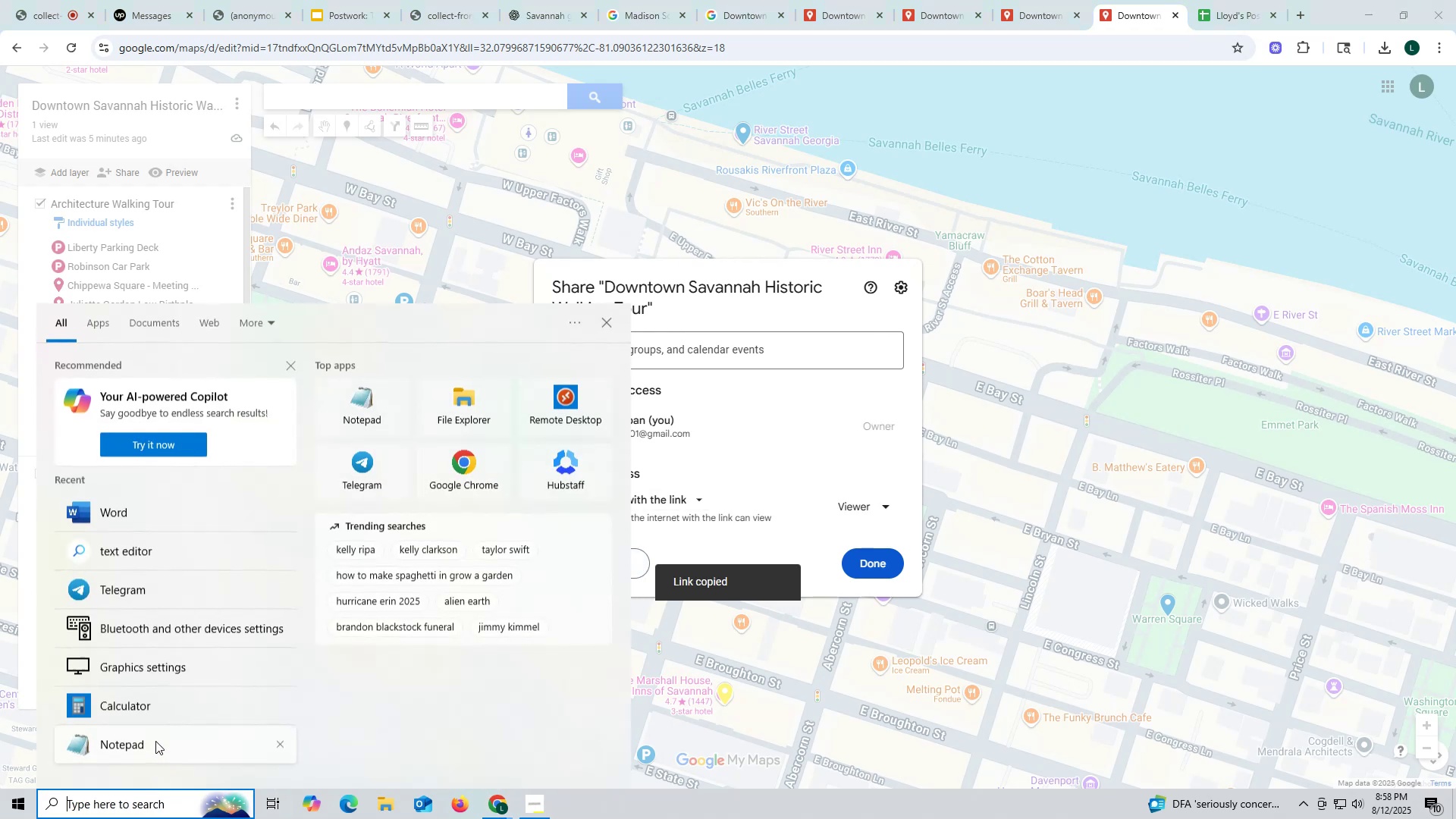 
left_click([146, 736])
 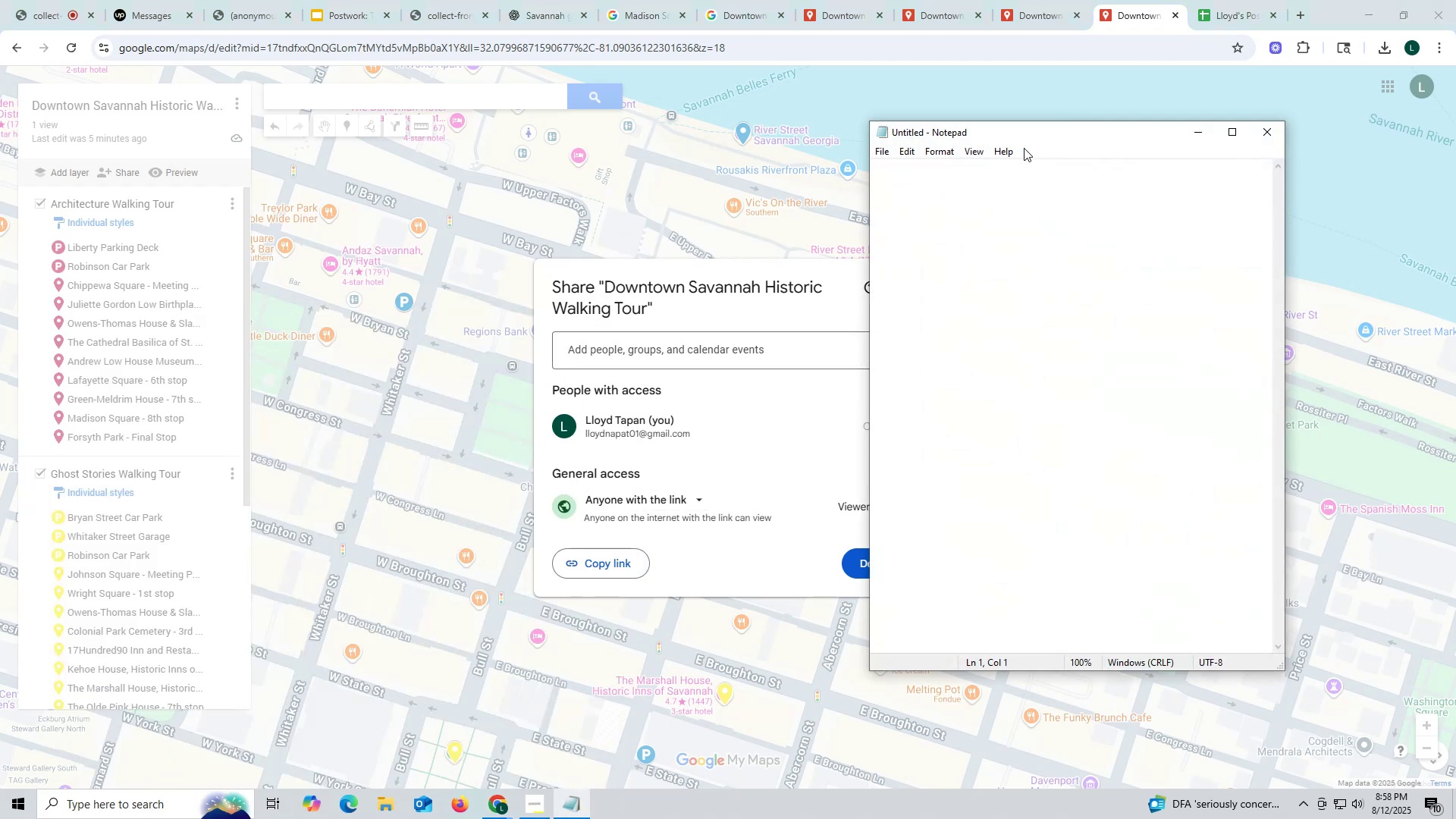 
key(Control+ControlLeft)
 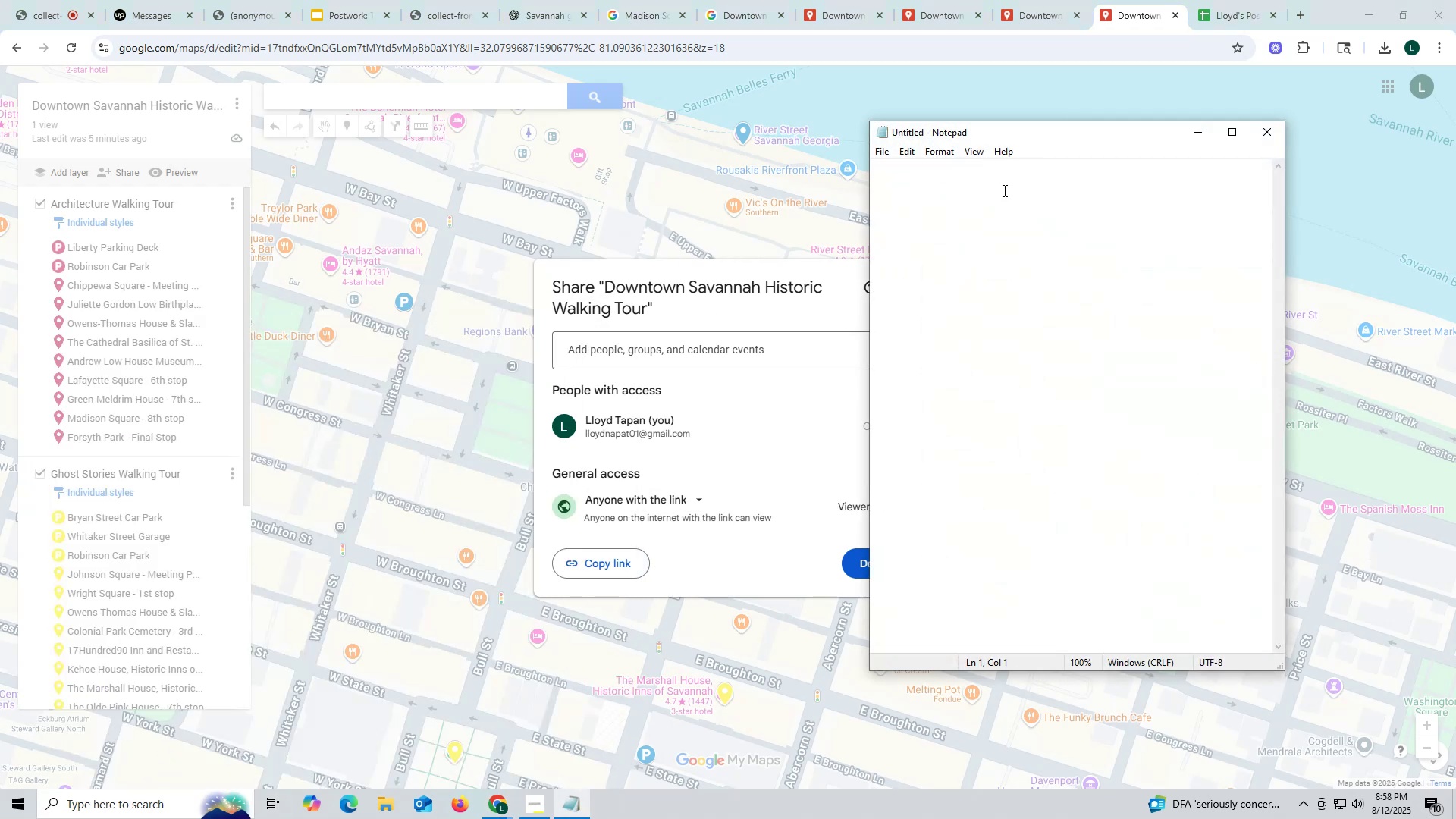 
left_click([1003, 190])
 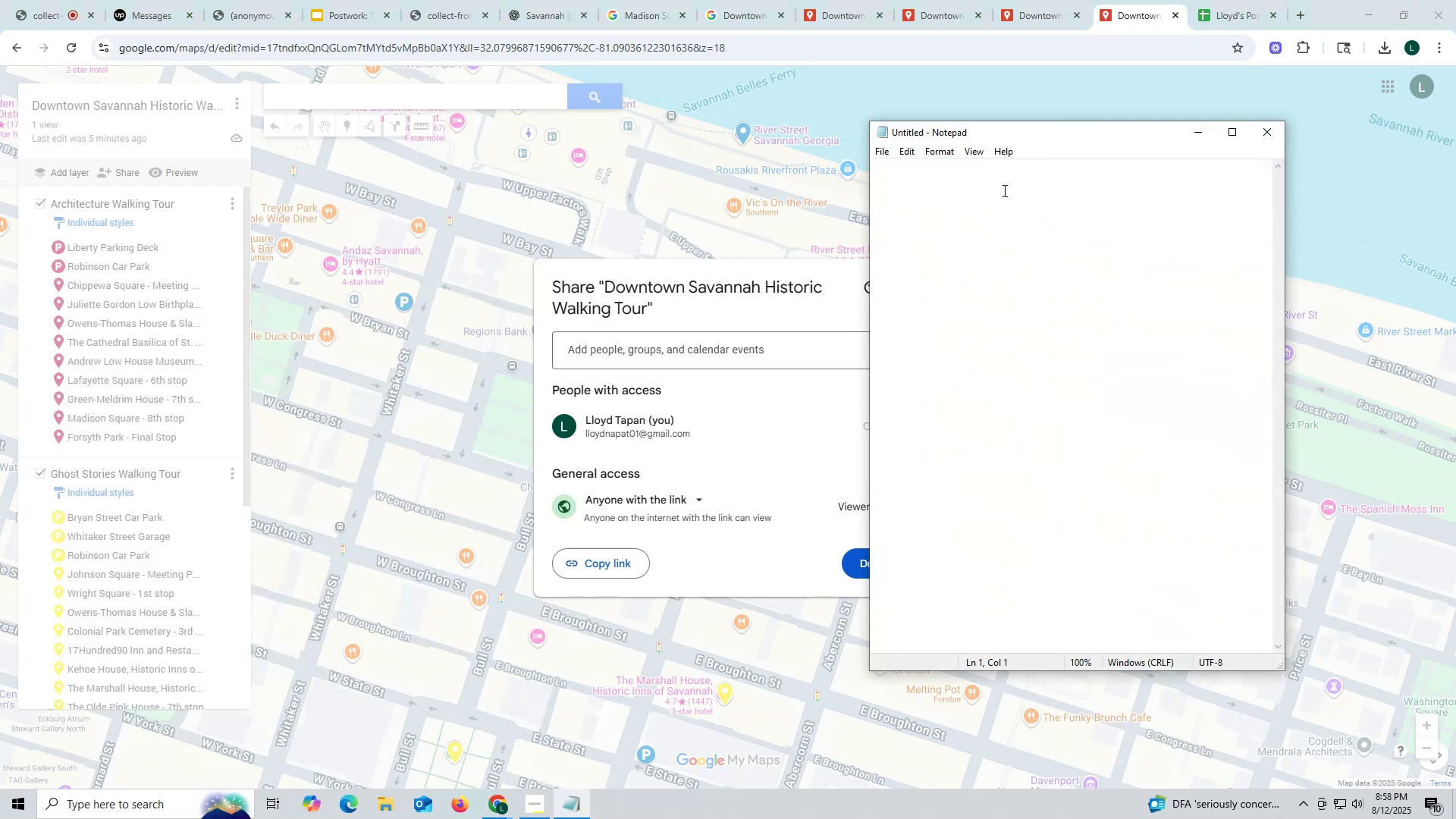 
key(Control+V)
 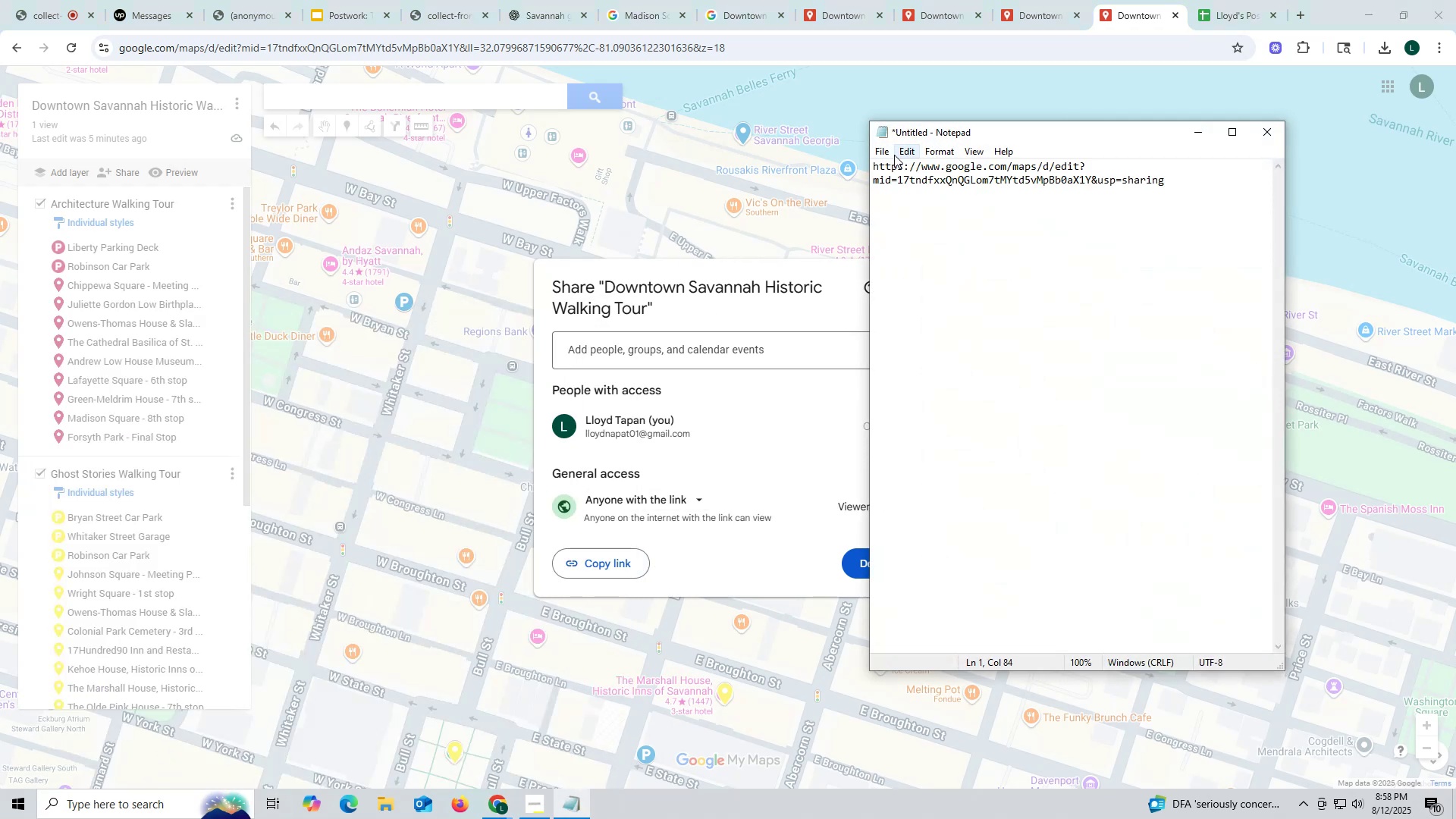 
left_click([884, 154])
 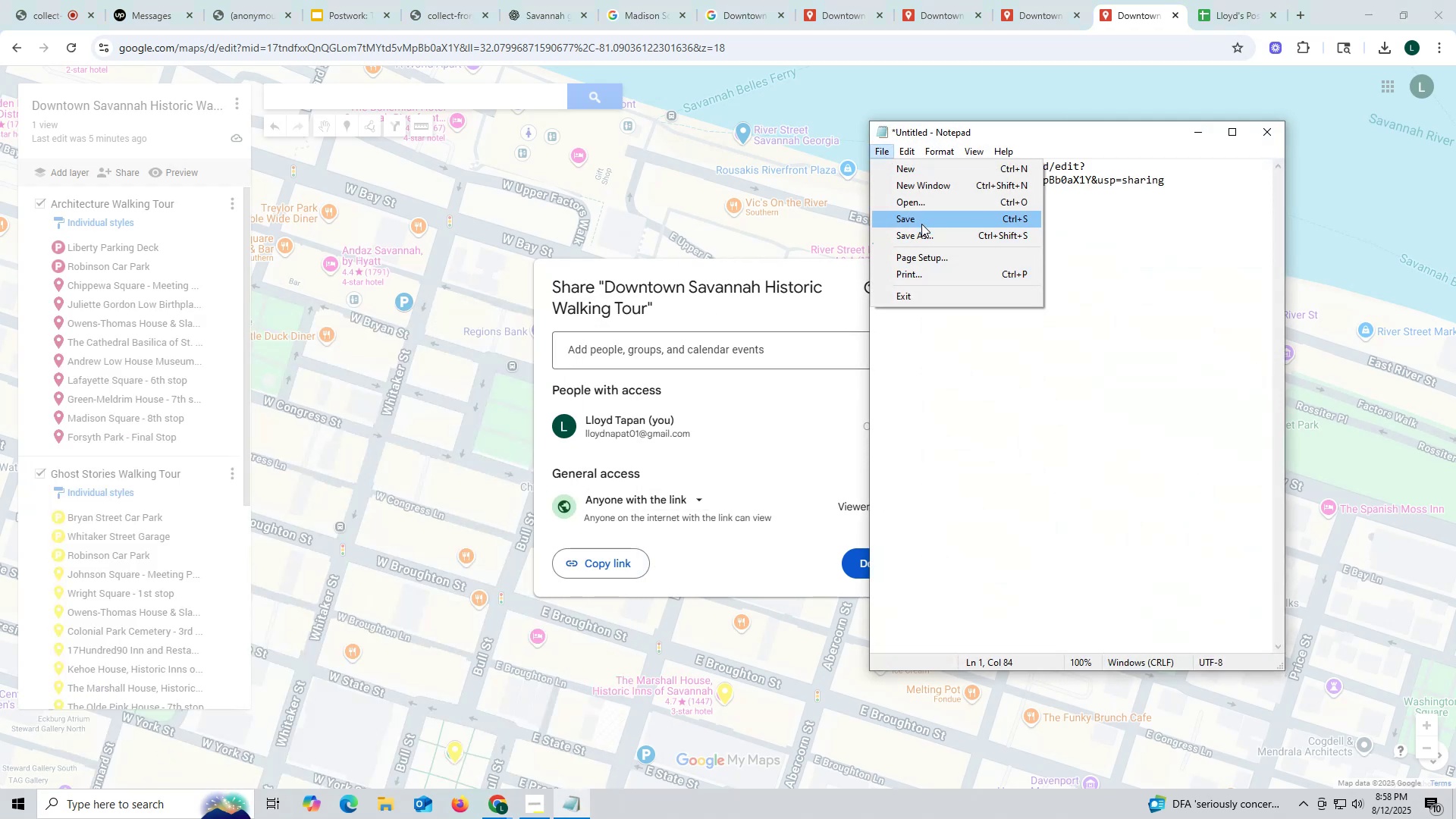 
left_click([922, 221])
 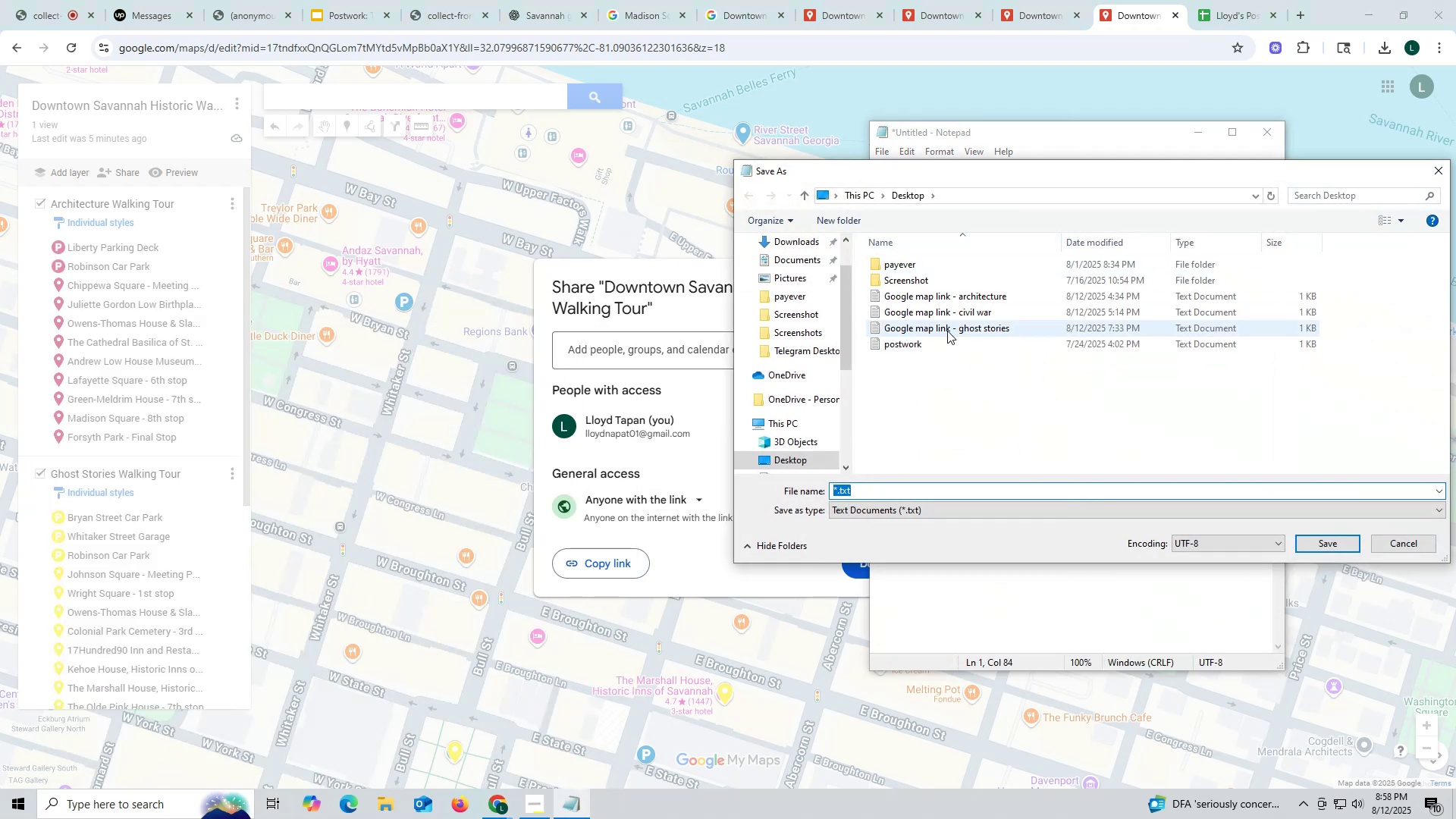 
left_click([949, 326])
 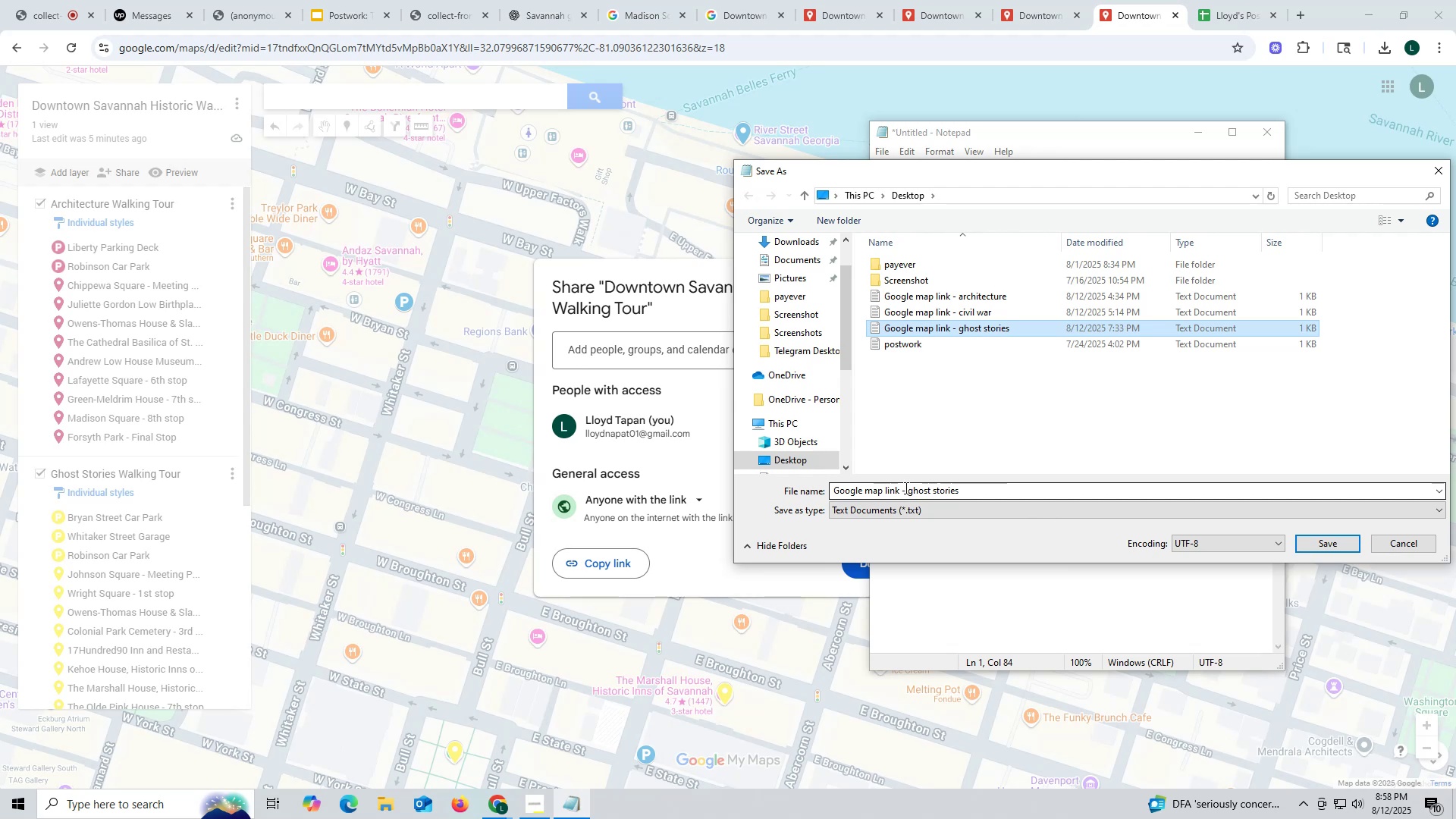 
left_click_drag(start_coordinate=[902, 486], to_coordinate=[978, 486])
 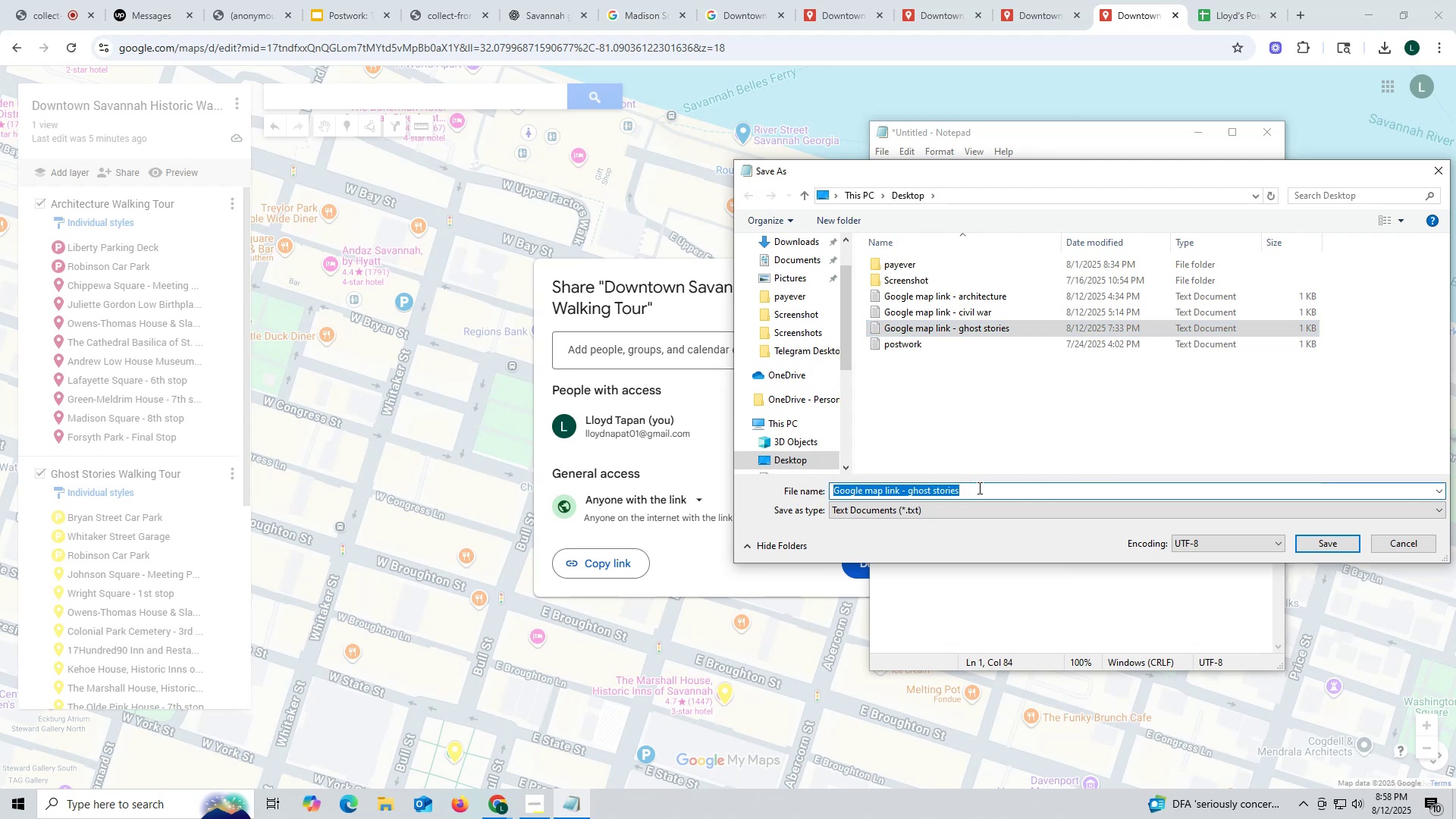 
left_click([978, 488])
 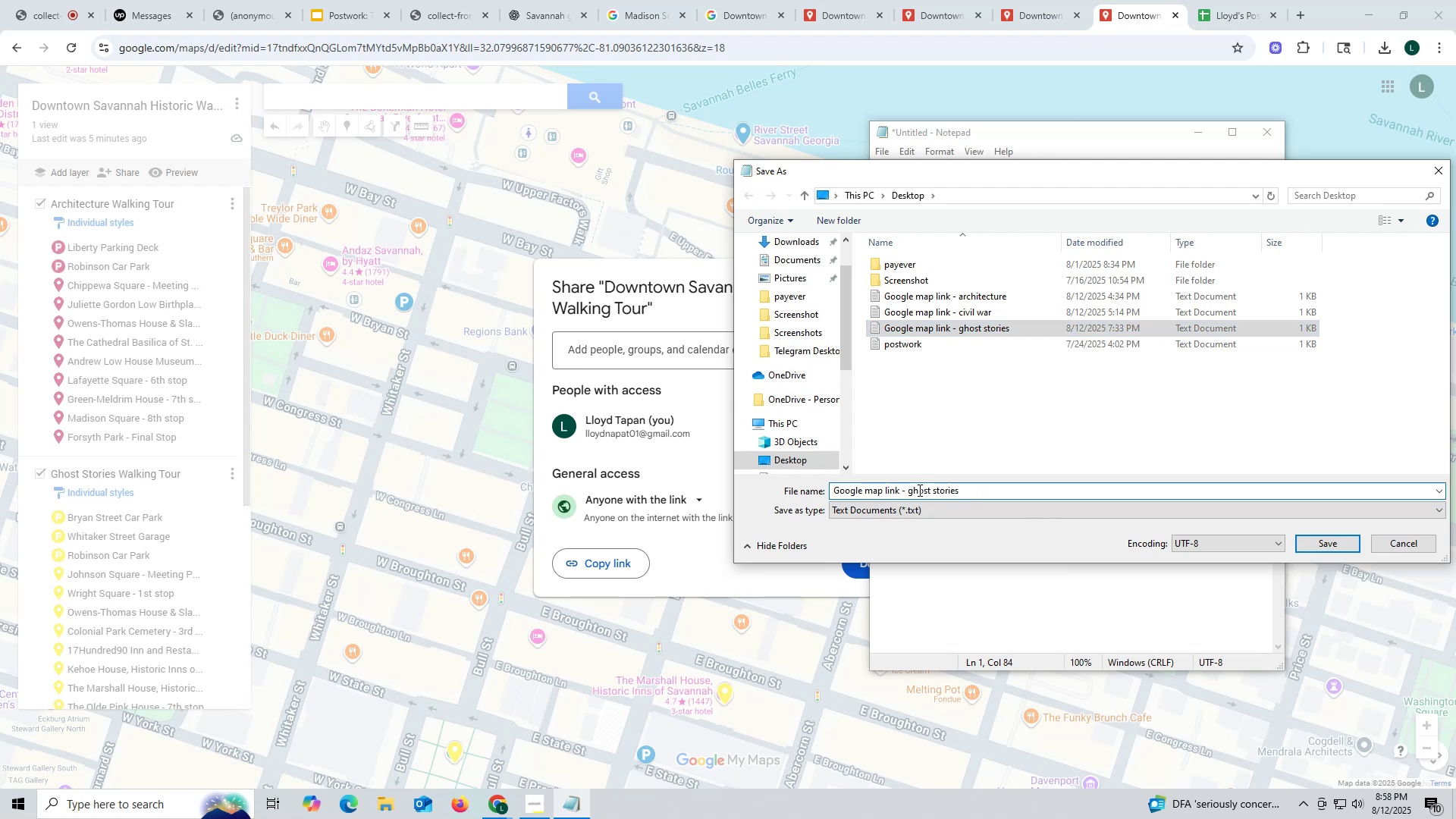 
left_click_drag(start_coordinate=[909, 489], to_coordinate=[984, 489])
 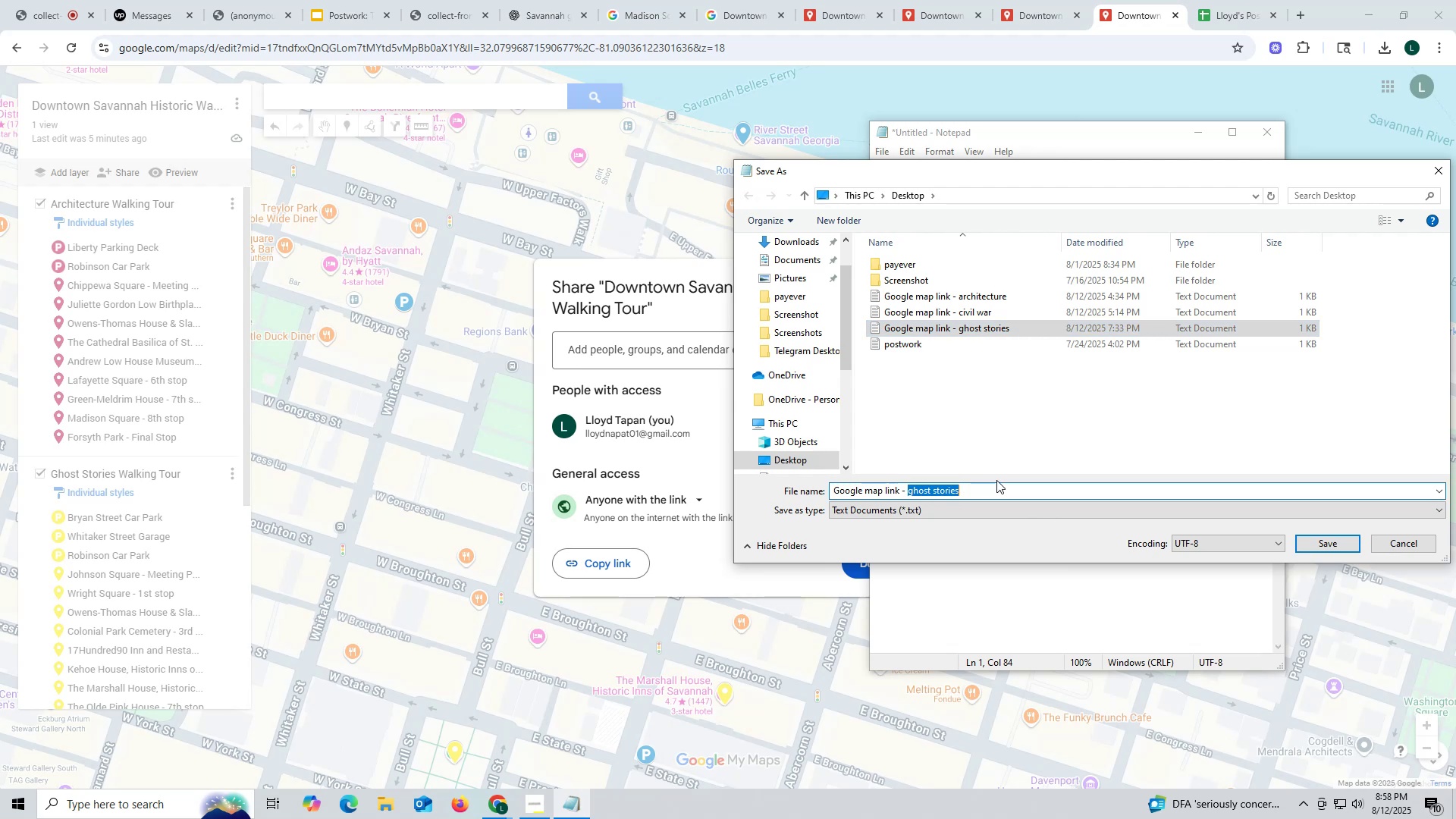 
type(Savannah)
 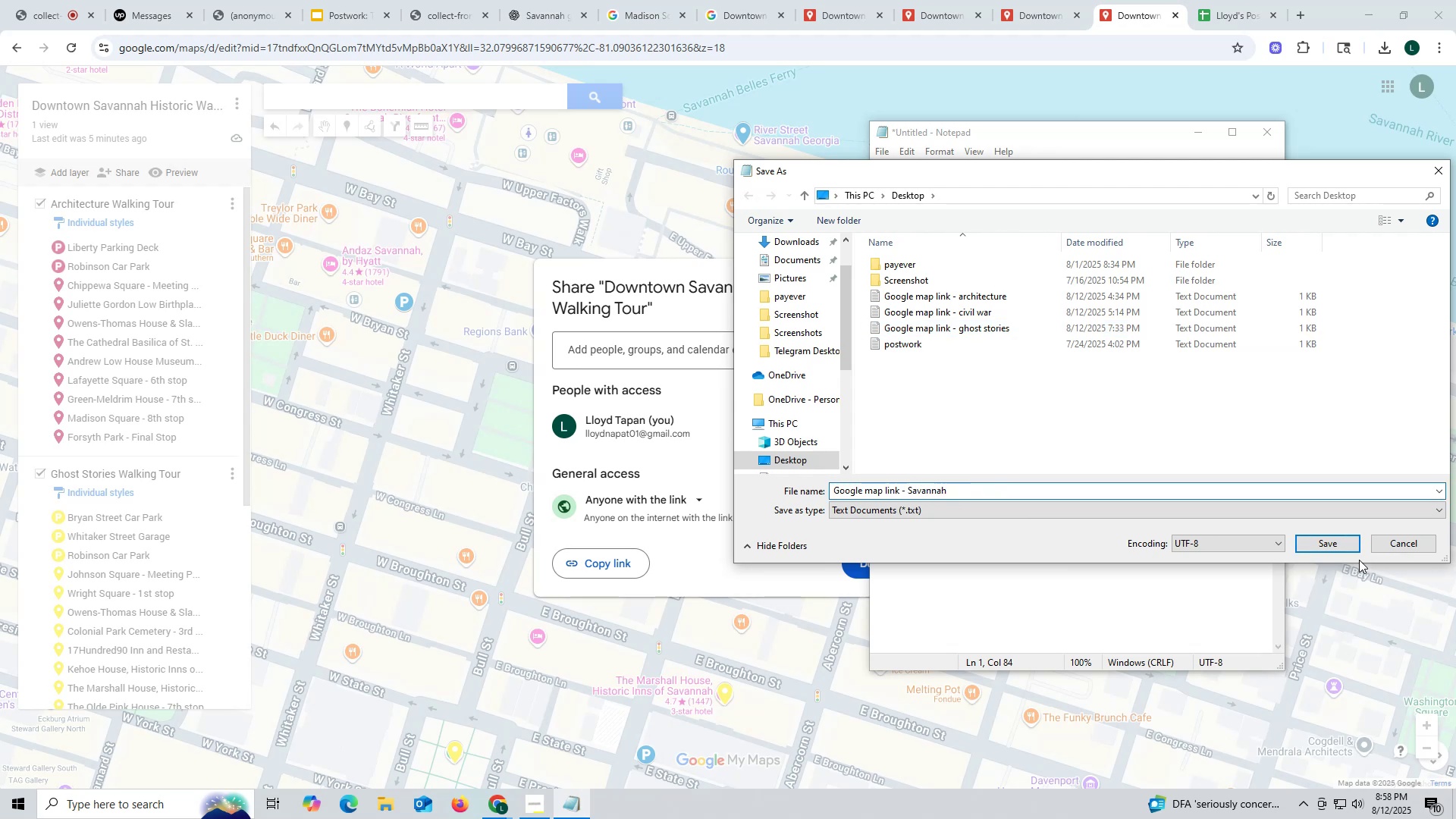 
left_click([1337, 549])
 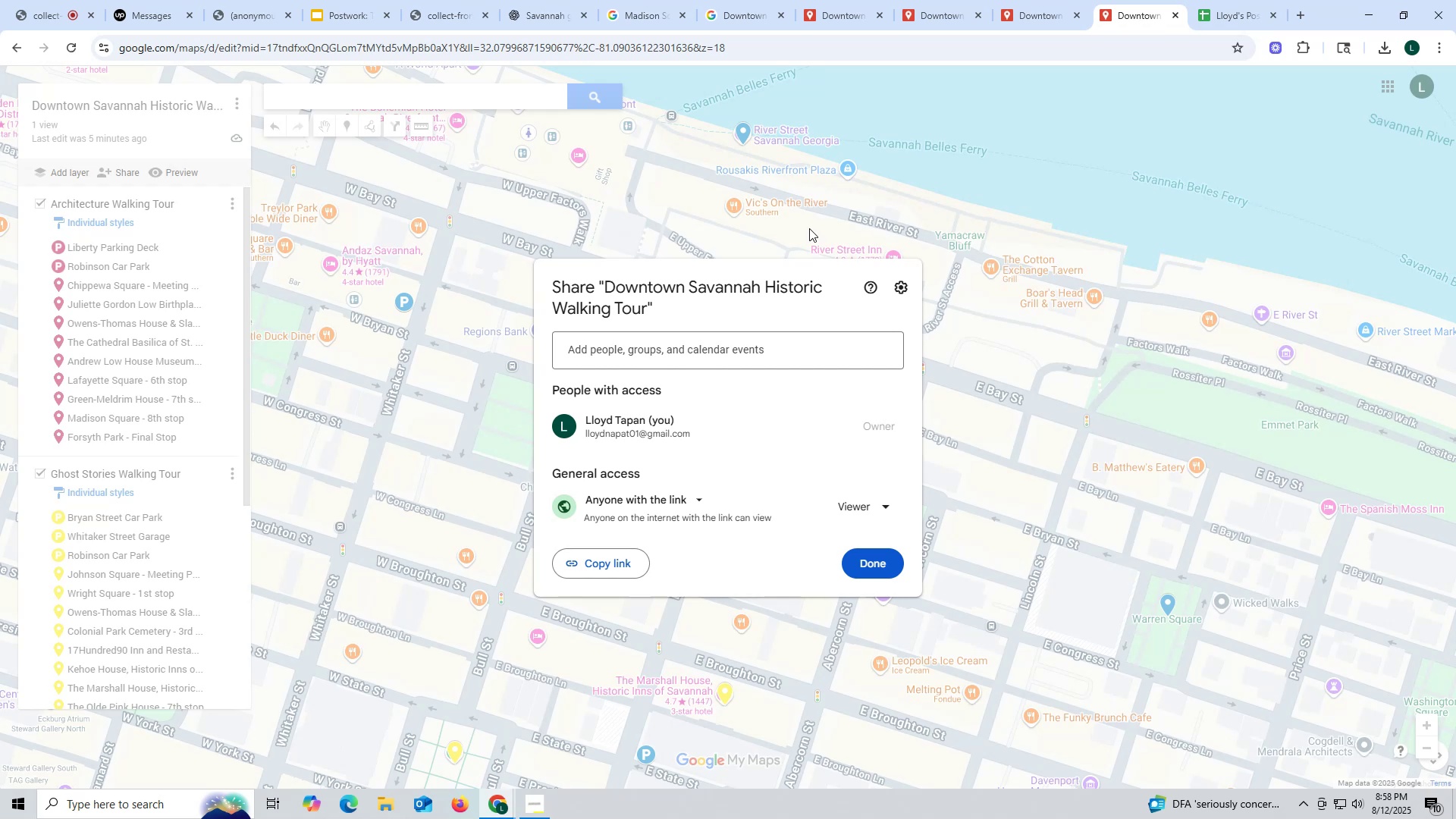 
left_click([883, 568])
 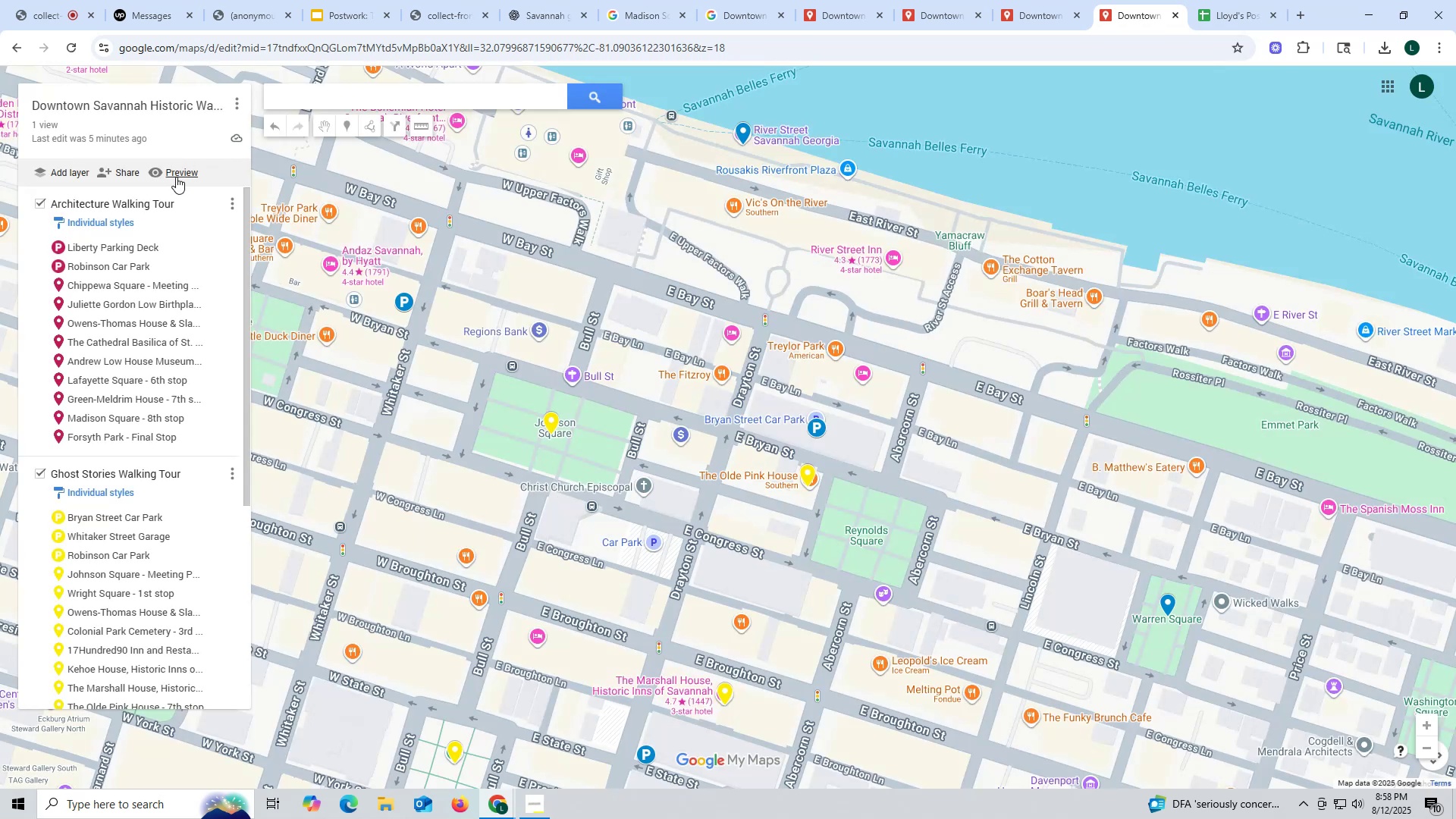 
left_click([172, 177])
 